 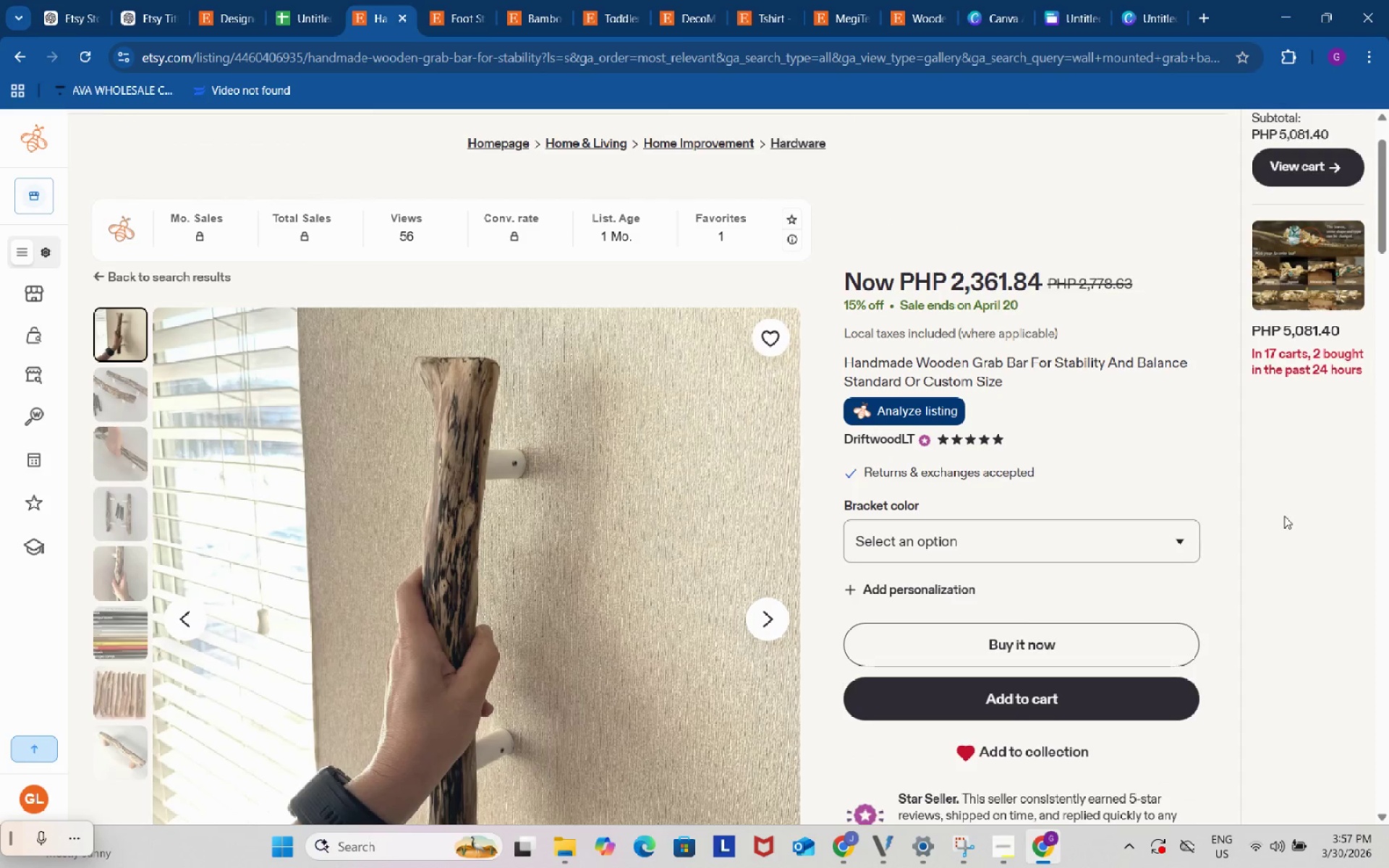 
scroll: coordinate [1131, 510], scroll_direction: down, amount: 2.0
 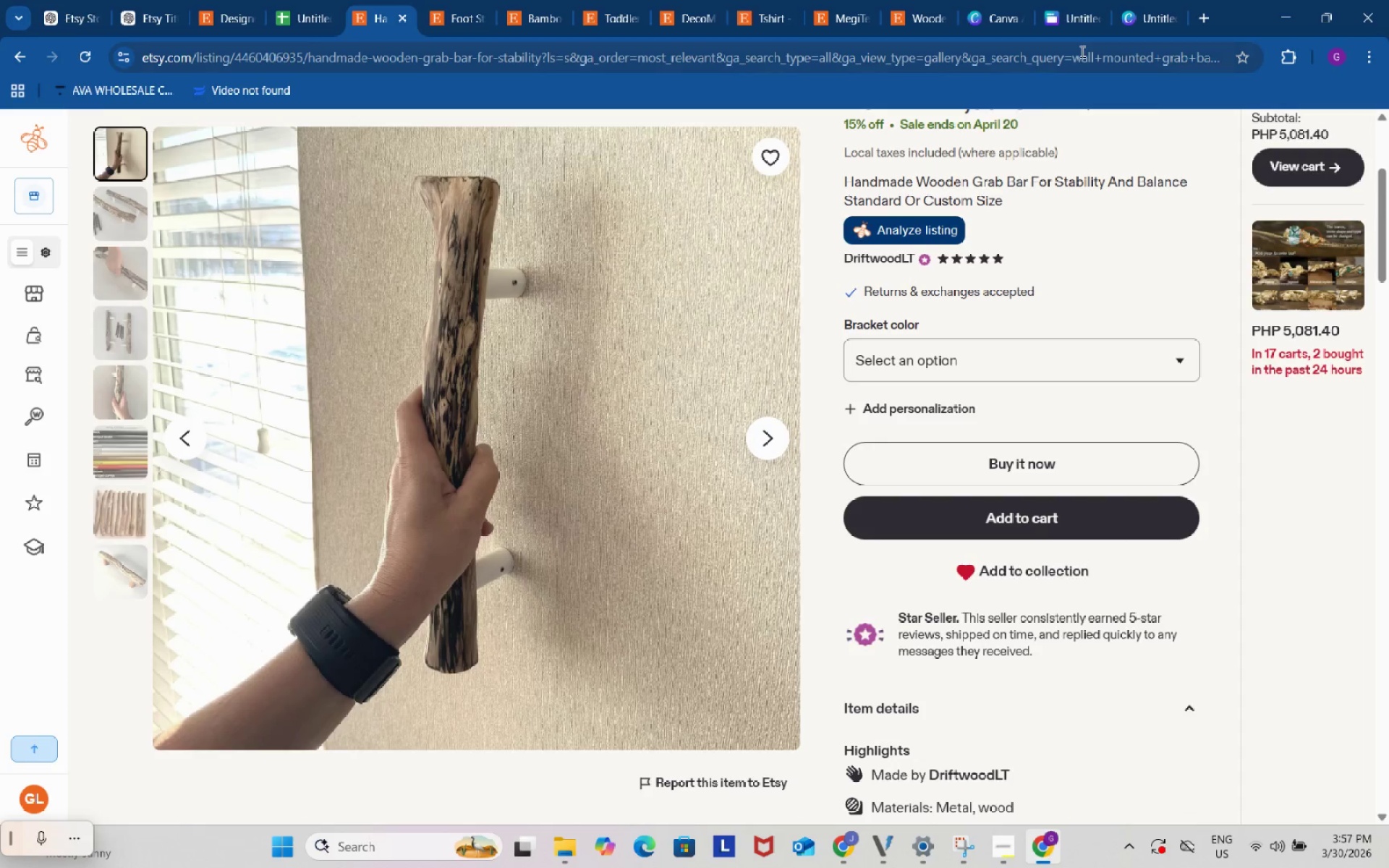 
left_click([1155, 12])
 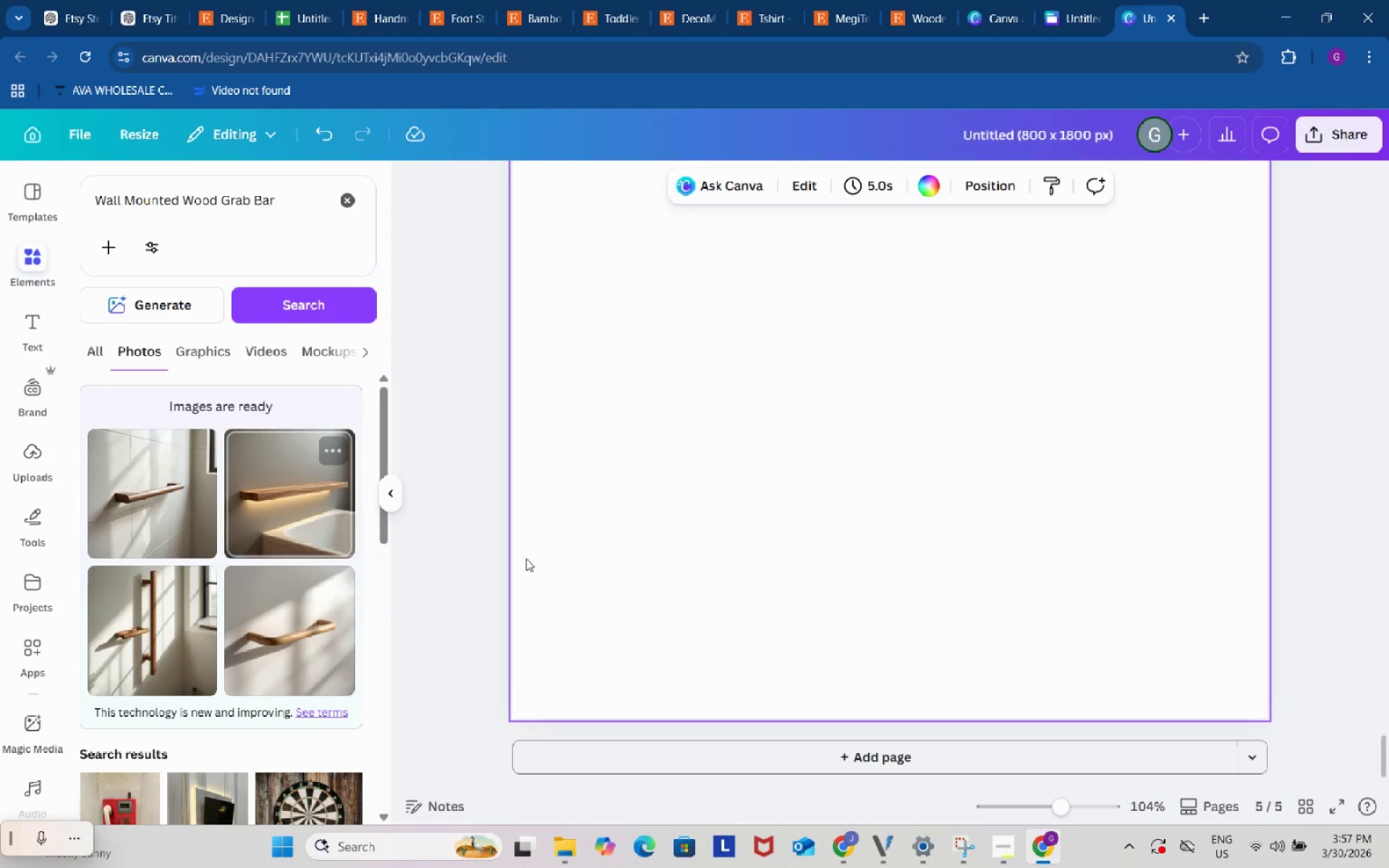 
scroll: coordinate [698, 557], scroll_direction: up, amount: 2.0
 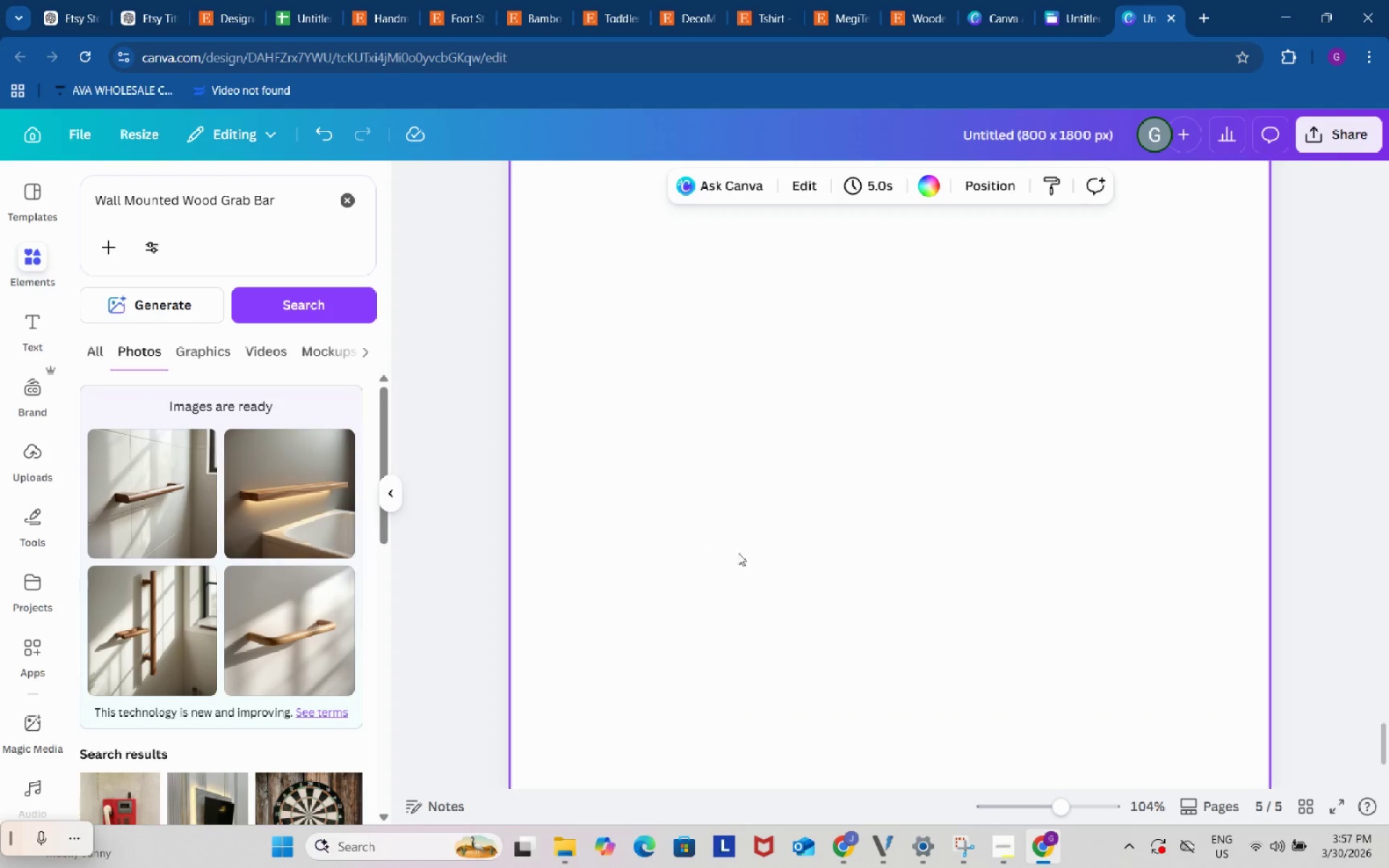 
scroll: coordinate [1244, 617], scroll_direction: down, amount: 4.0
 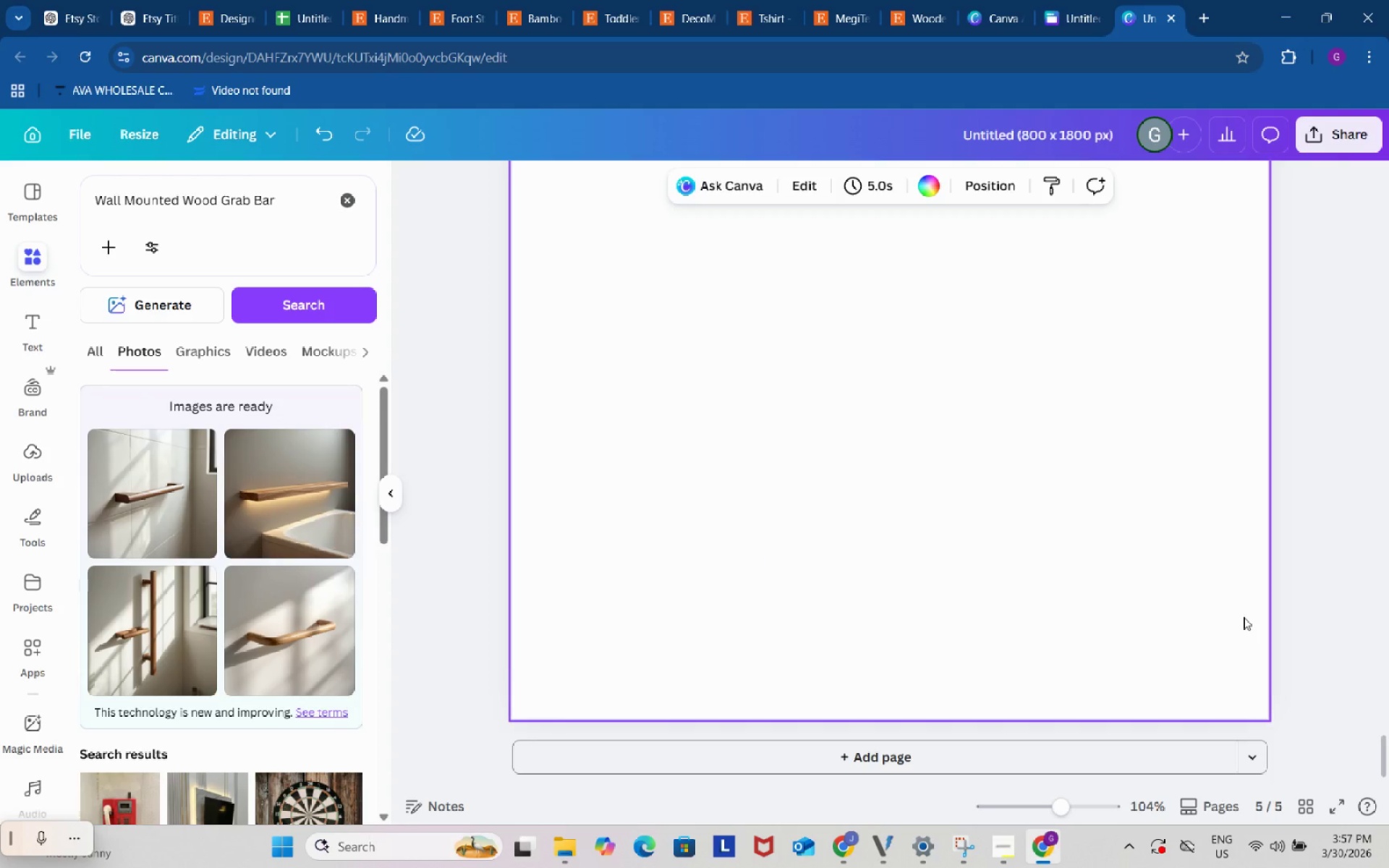 
scroll: coordinate [1388, 551], scroll_direction: up, amount: 32.0
 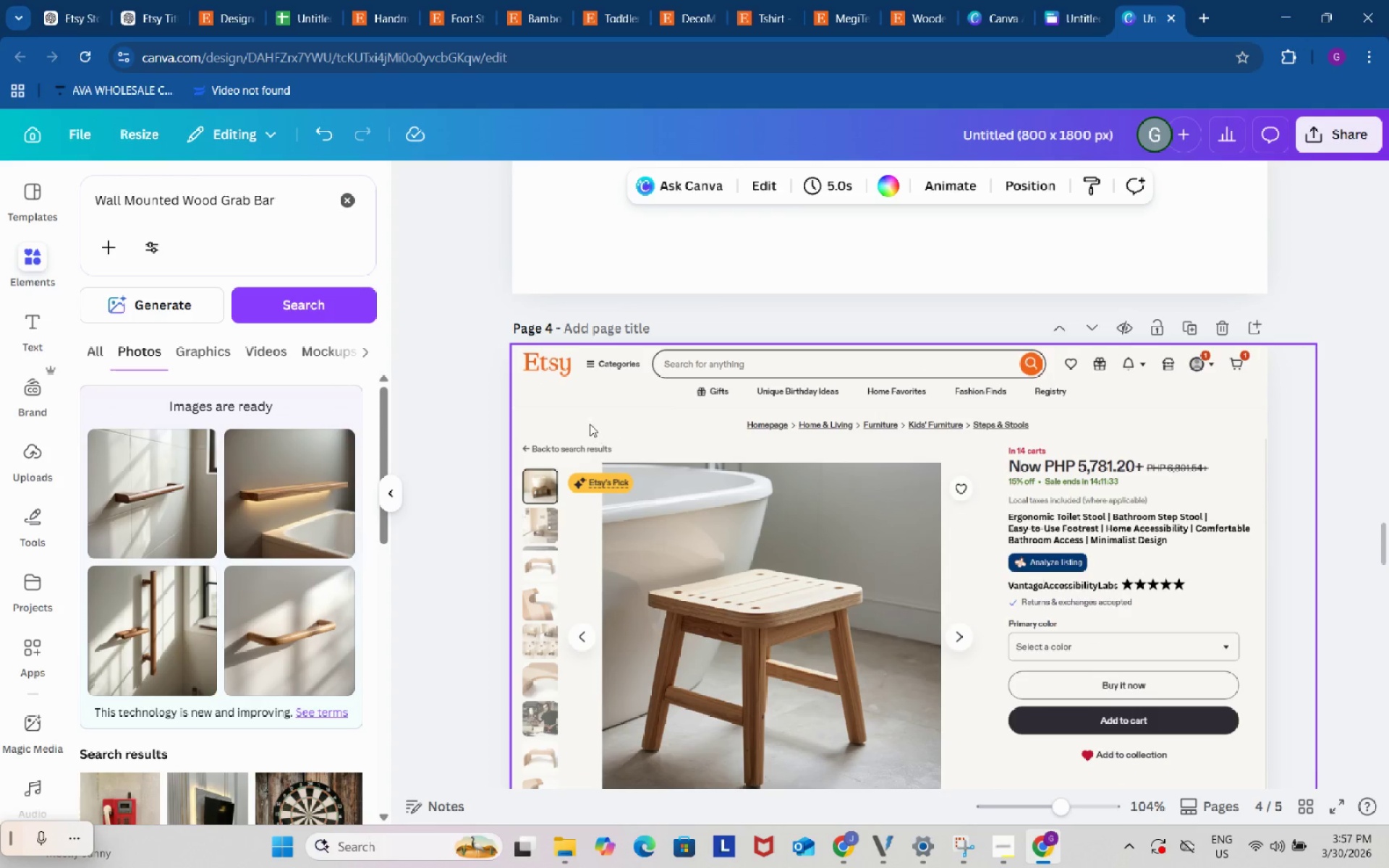 
left_click_drag(start_coordinate=[440, 341], to_coordinate=[1298, 686])
 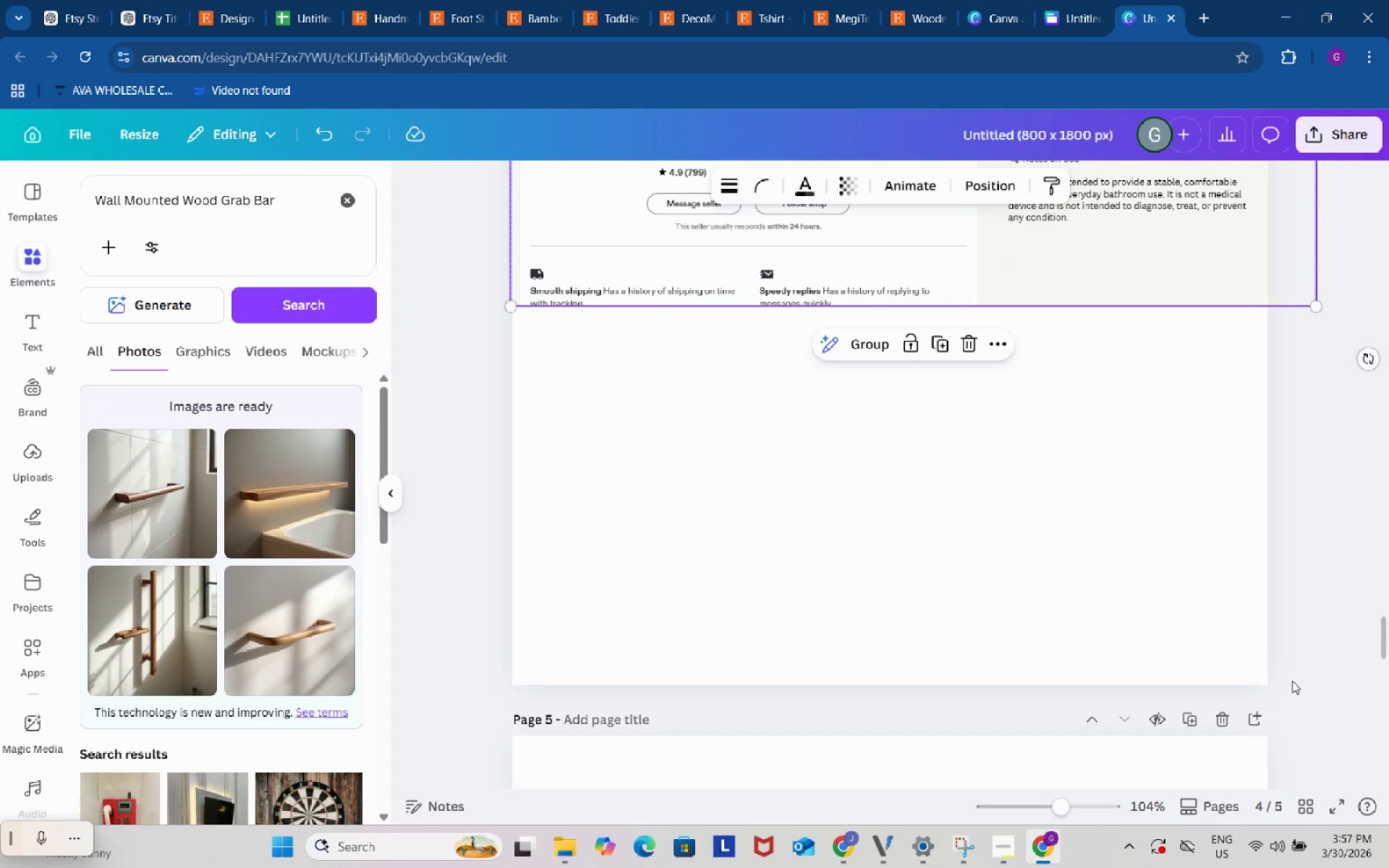 
scroll: coordinate [1293, 728], scroll_direction: down, amount: 10.0
 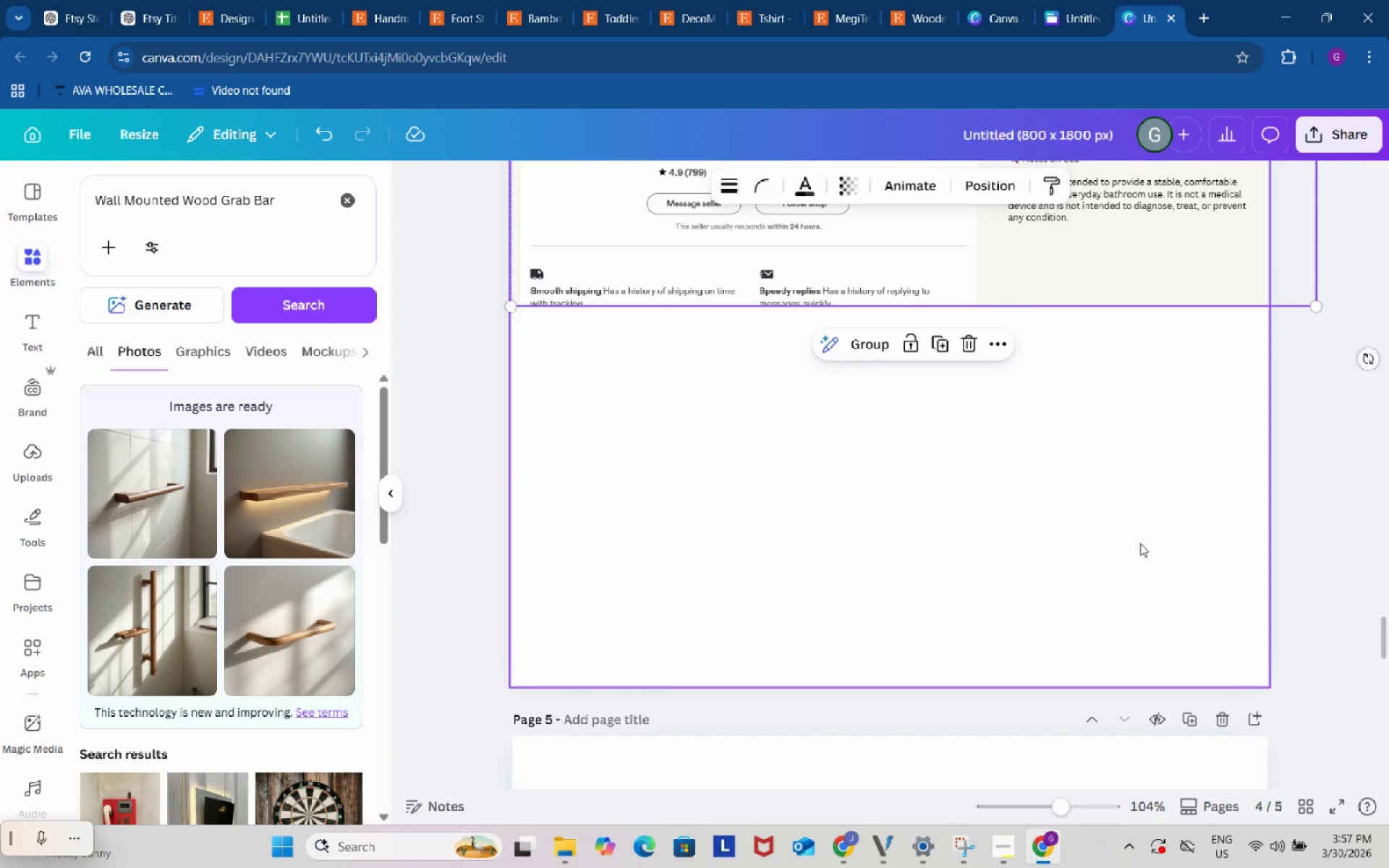 
left_click([862, 351])
 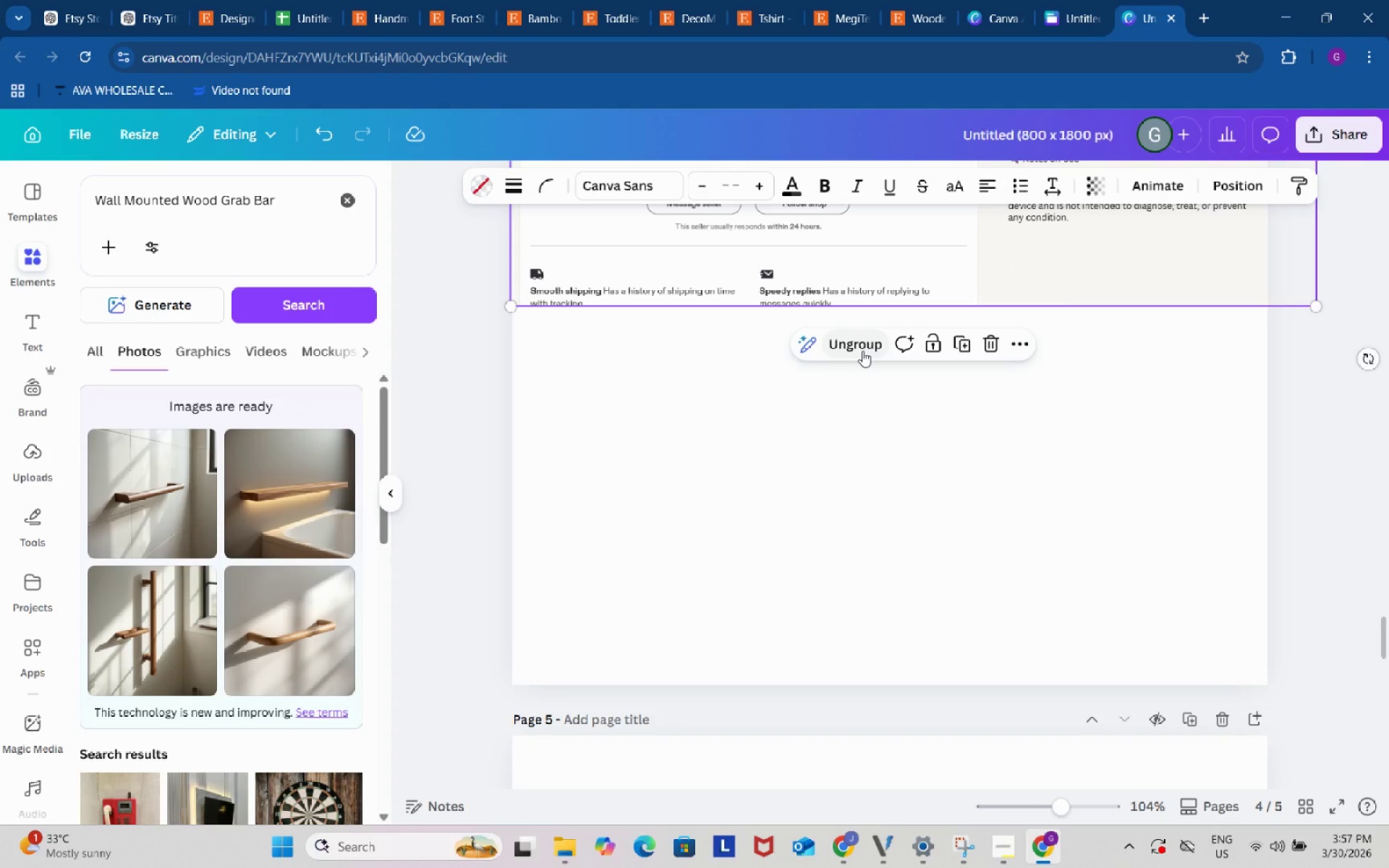 
key(Control+C)
 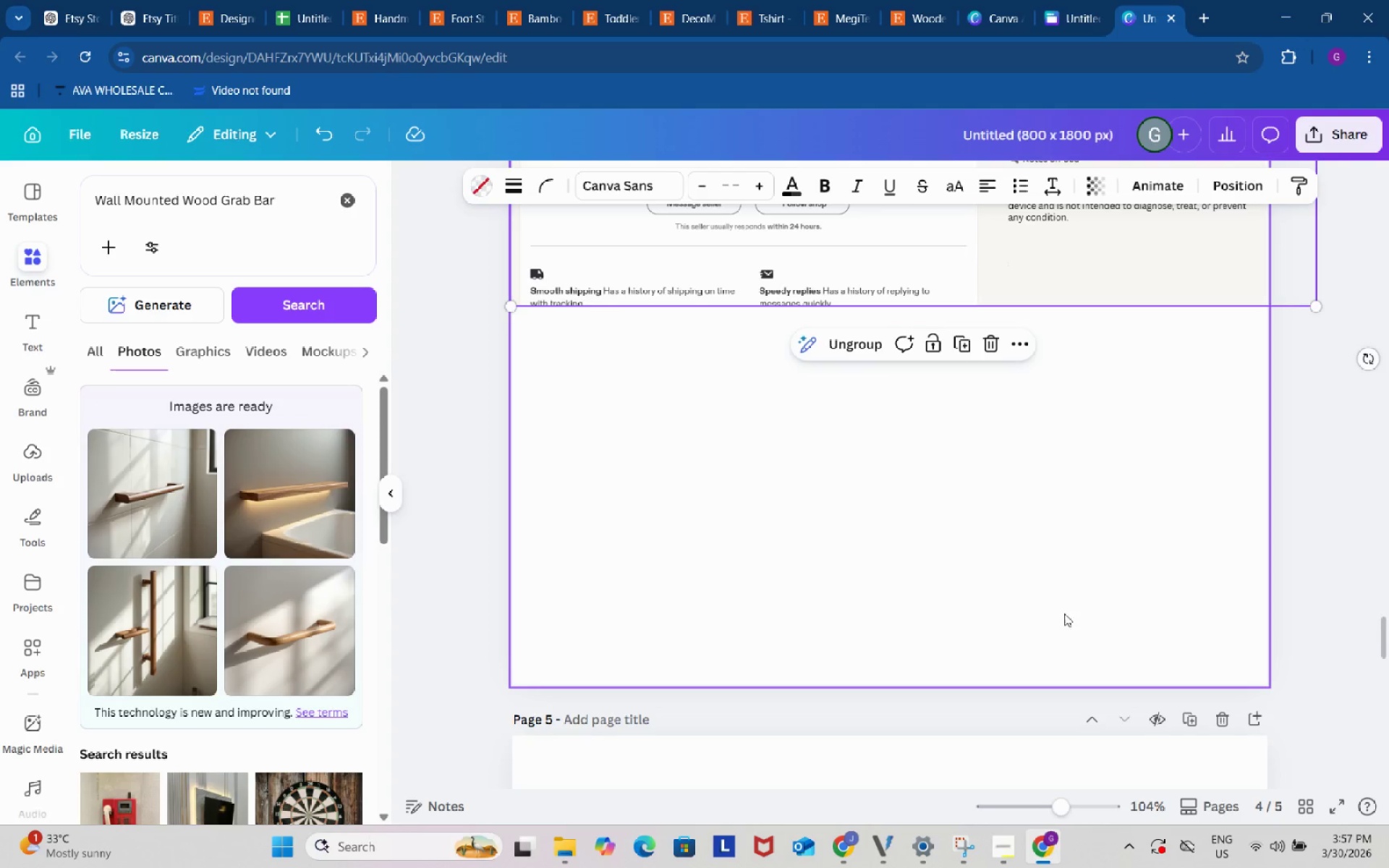 
scroll: coordinate [1066, 619], scroll_direction: down, amount: 5.0
 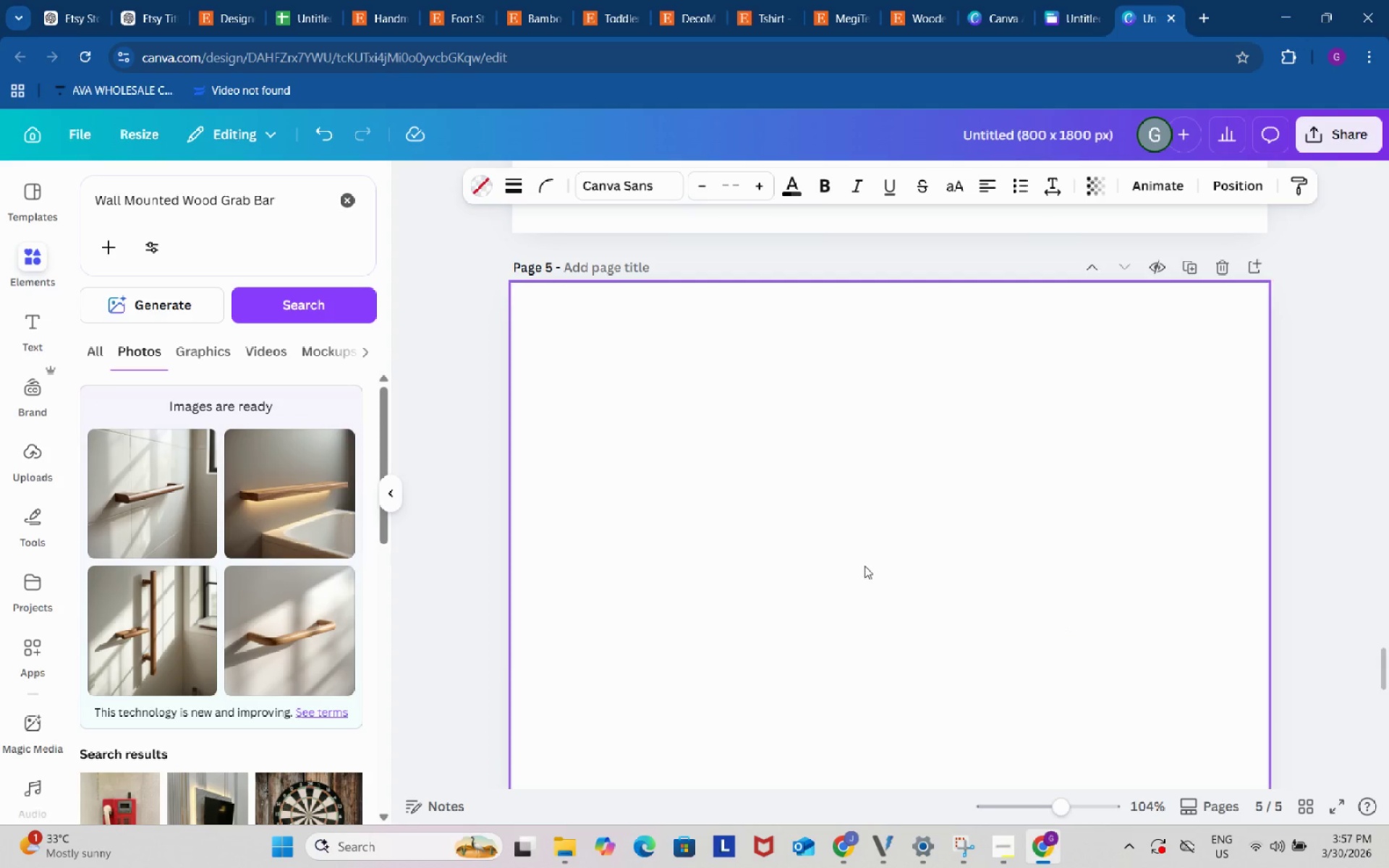 
left_click([854, 561])
 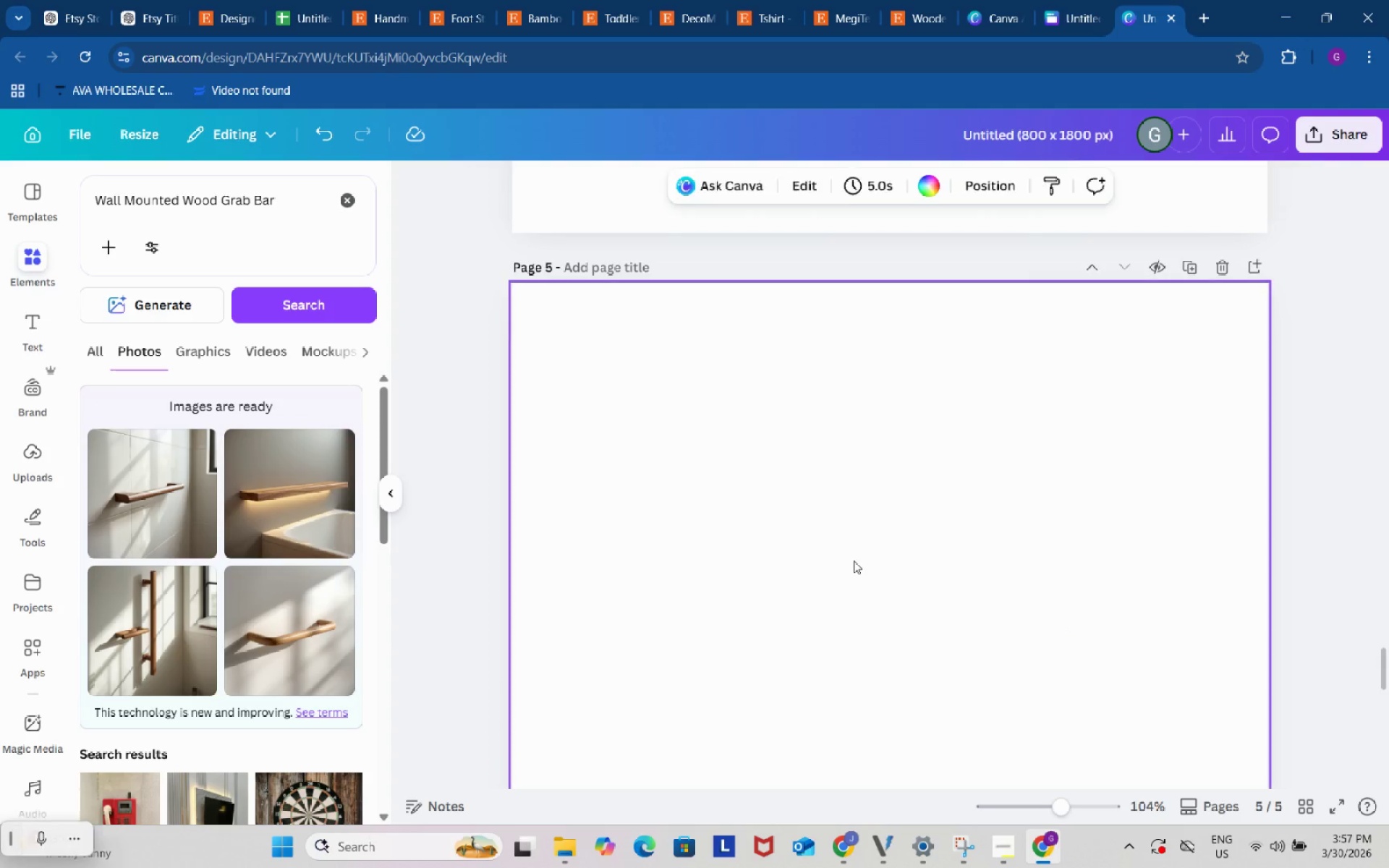 
key(Control+ControlLeft)
 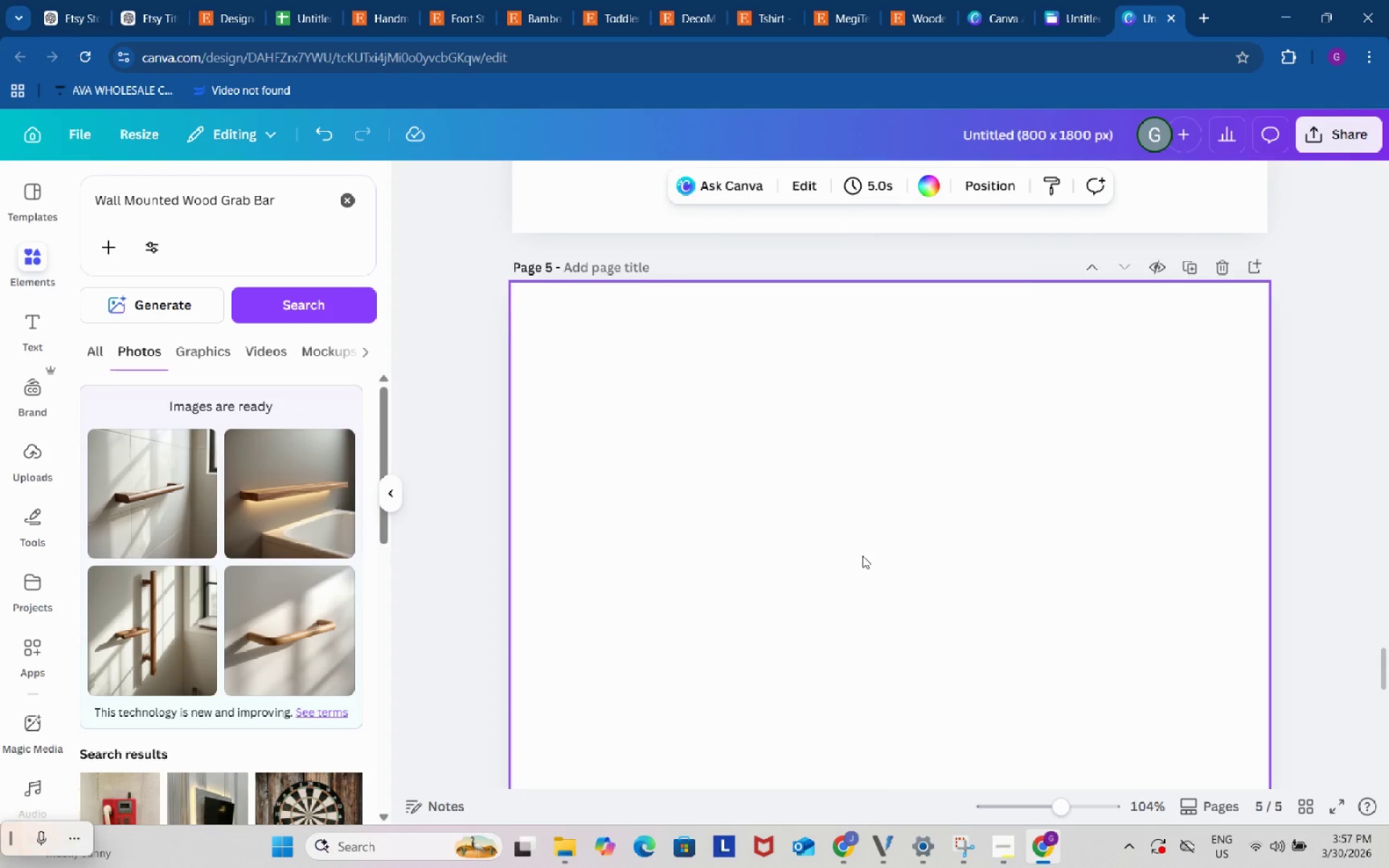 
key(Control+V)
 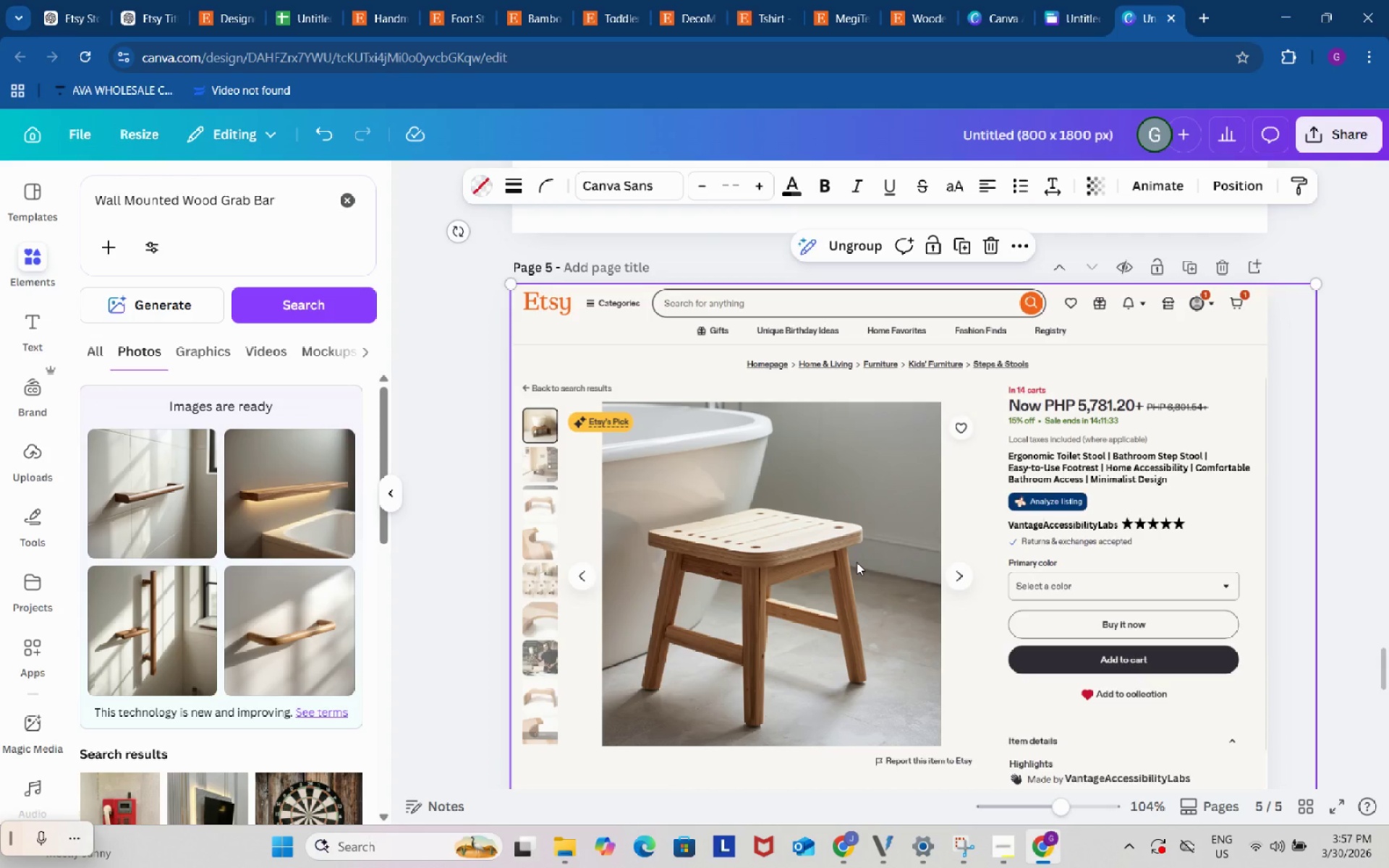 
scroll: coordinate [857, 562], scroll_direction: down, amount: 4.0
 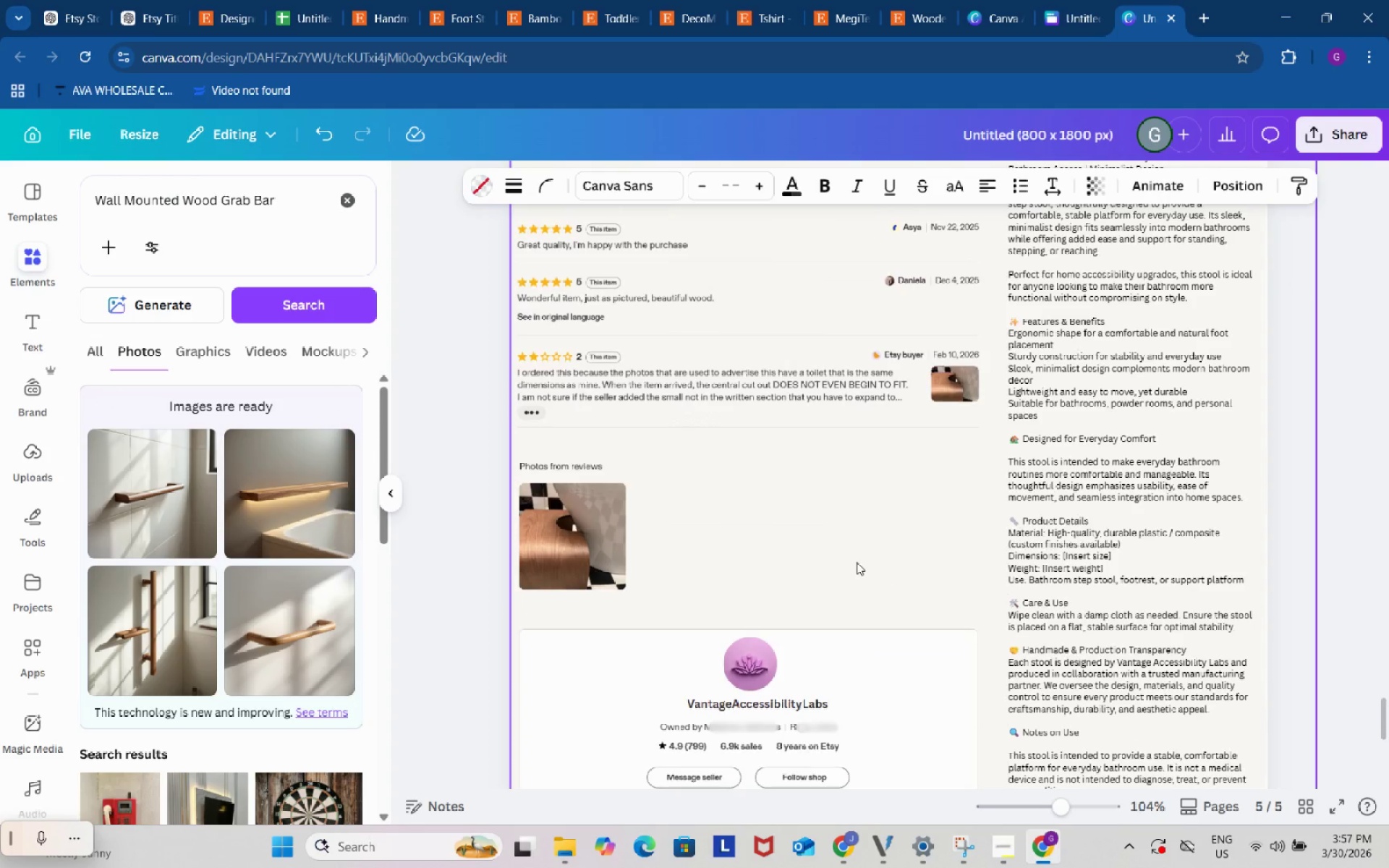 
scroll: coordinate [857, 562], scroll_direction: none, amount: 0.0
 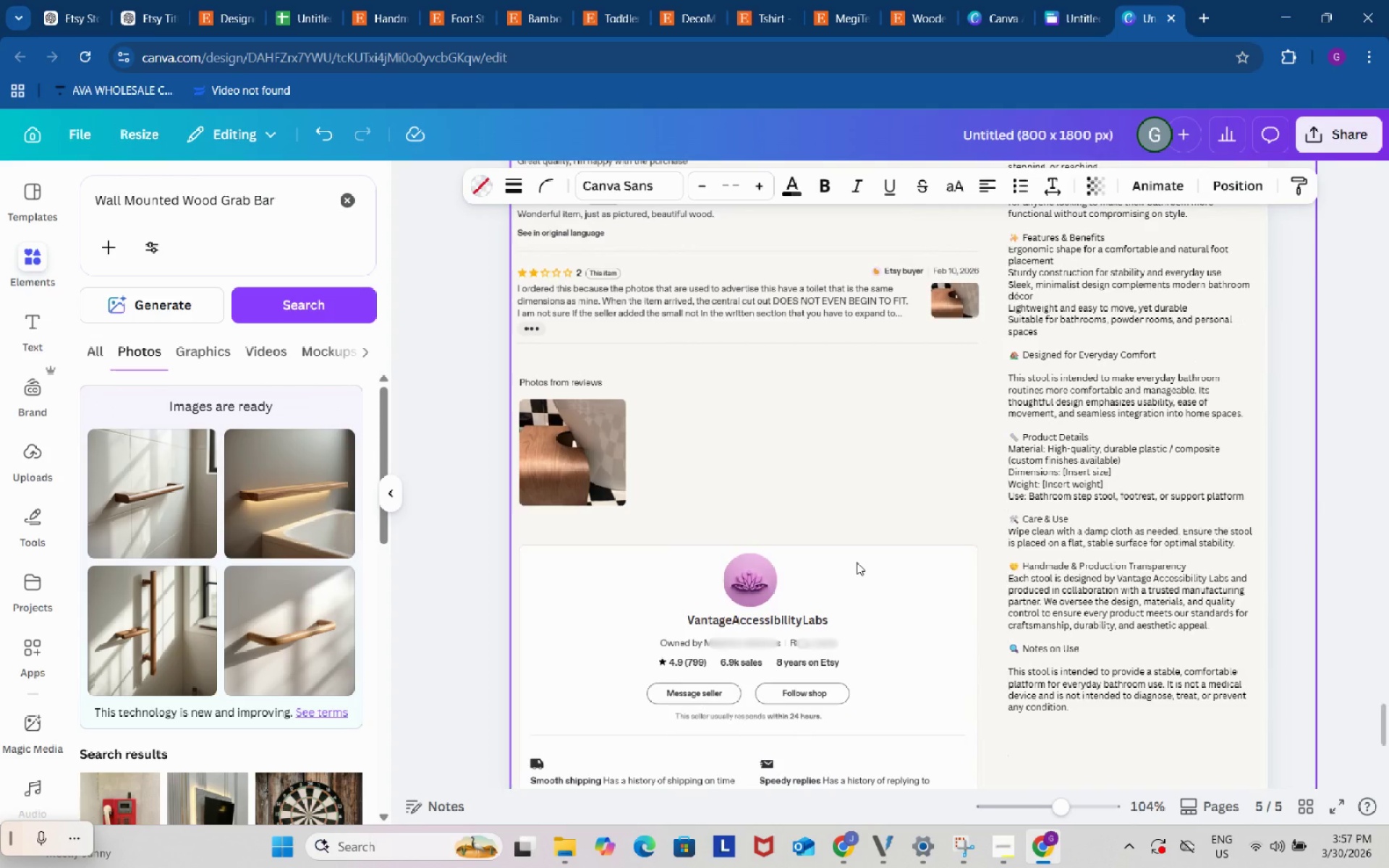 
scroll: coordinate [857, 562], scroll_direction: up, amount: 3.0
 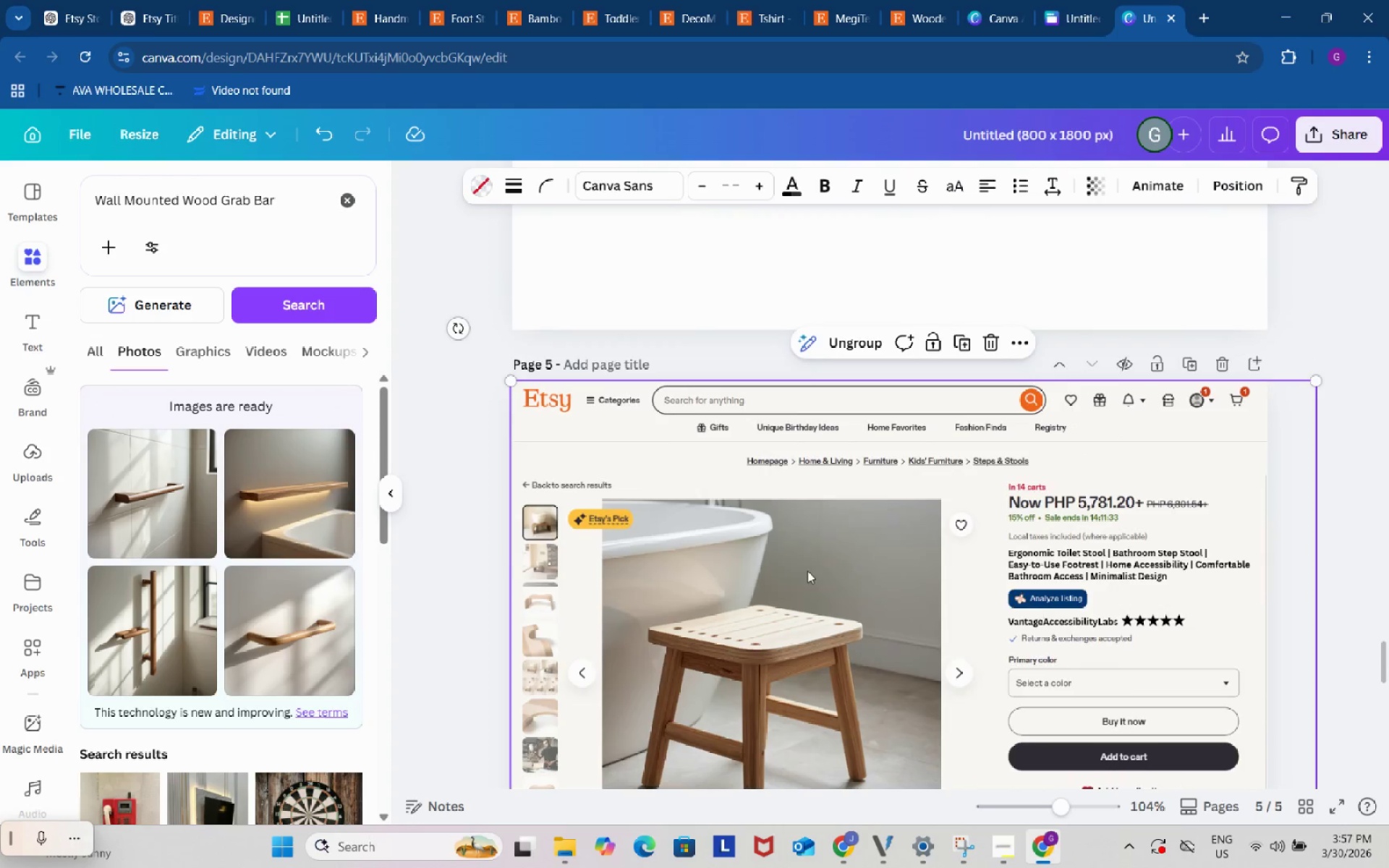 
left_click([797, 577])
 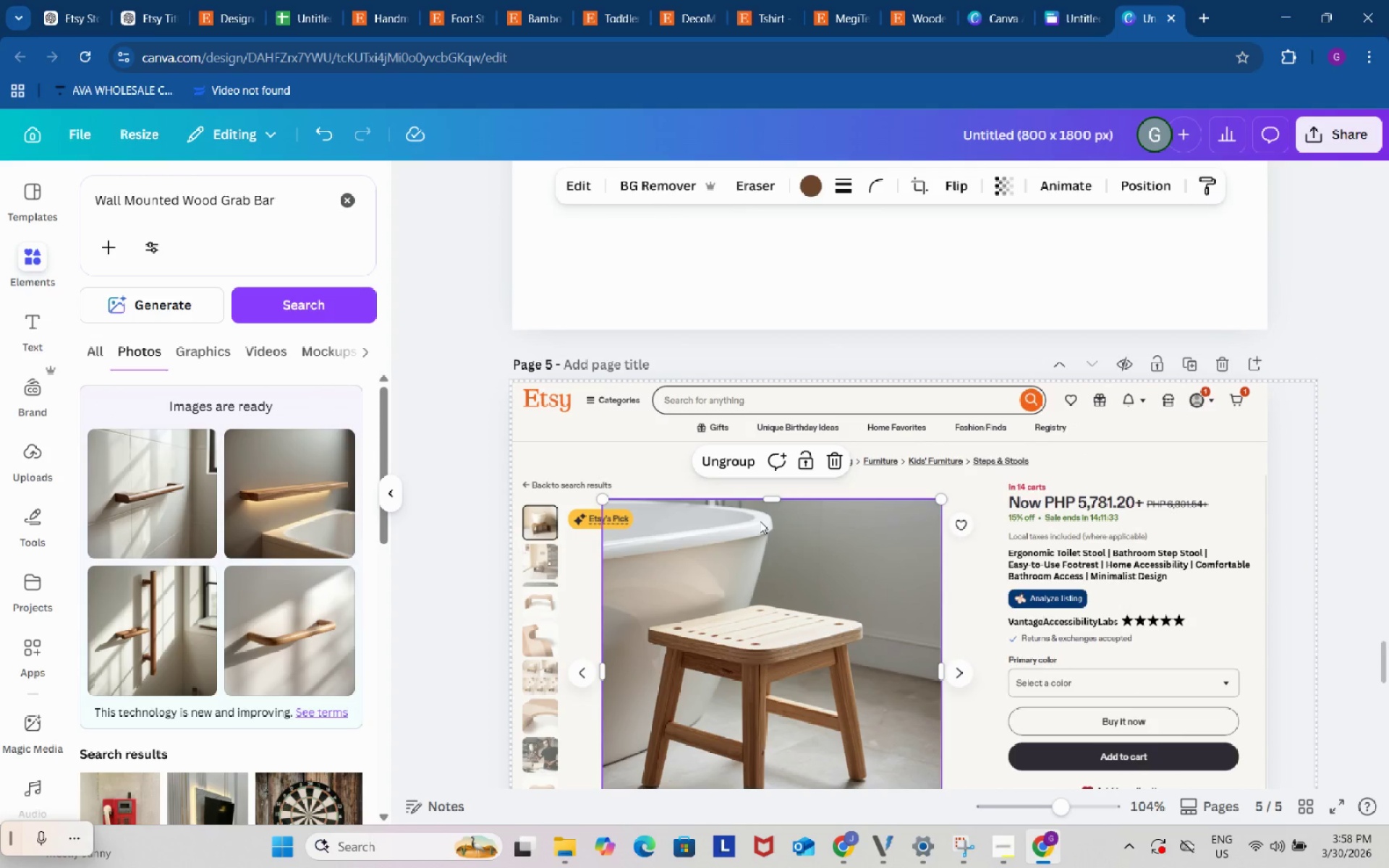 
key(Backspace)
 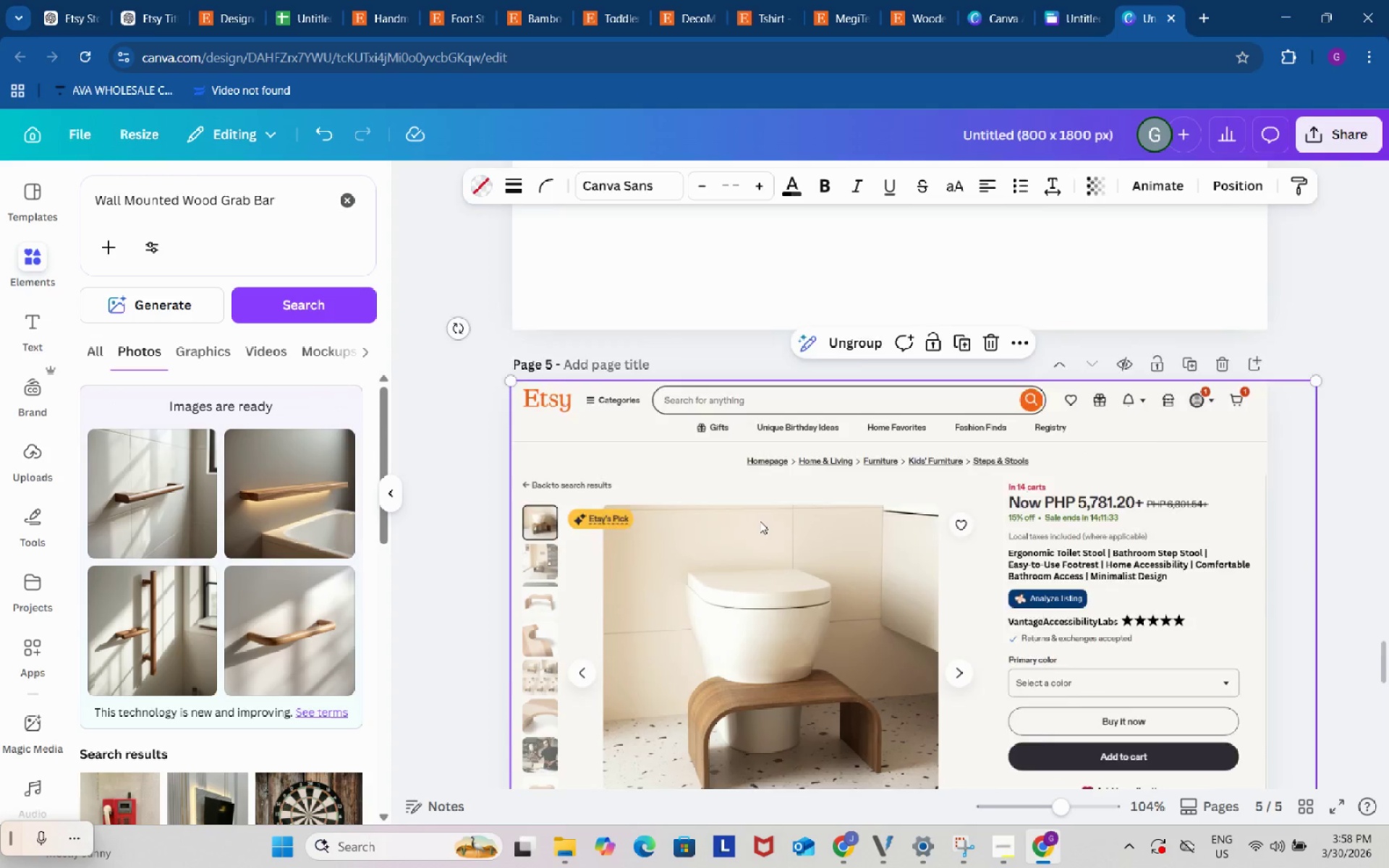 
scroll: coordinate [731, 509], scroll_direction: down, amount: 2.0
 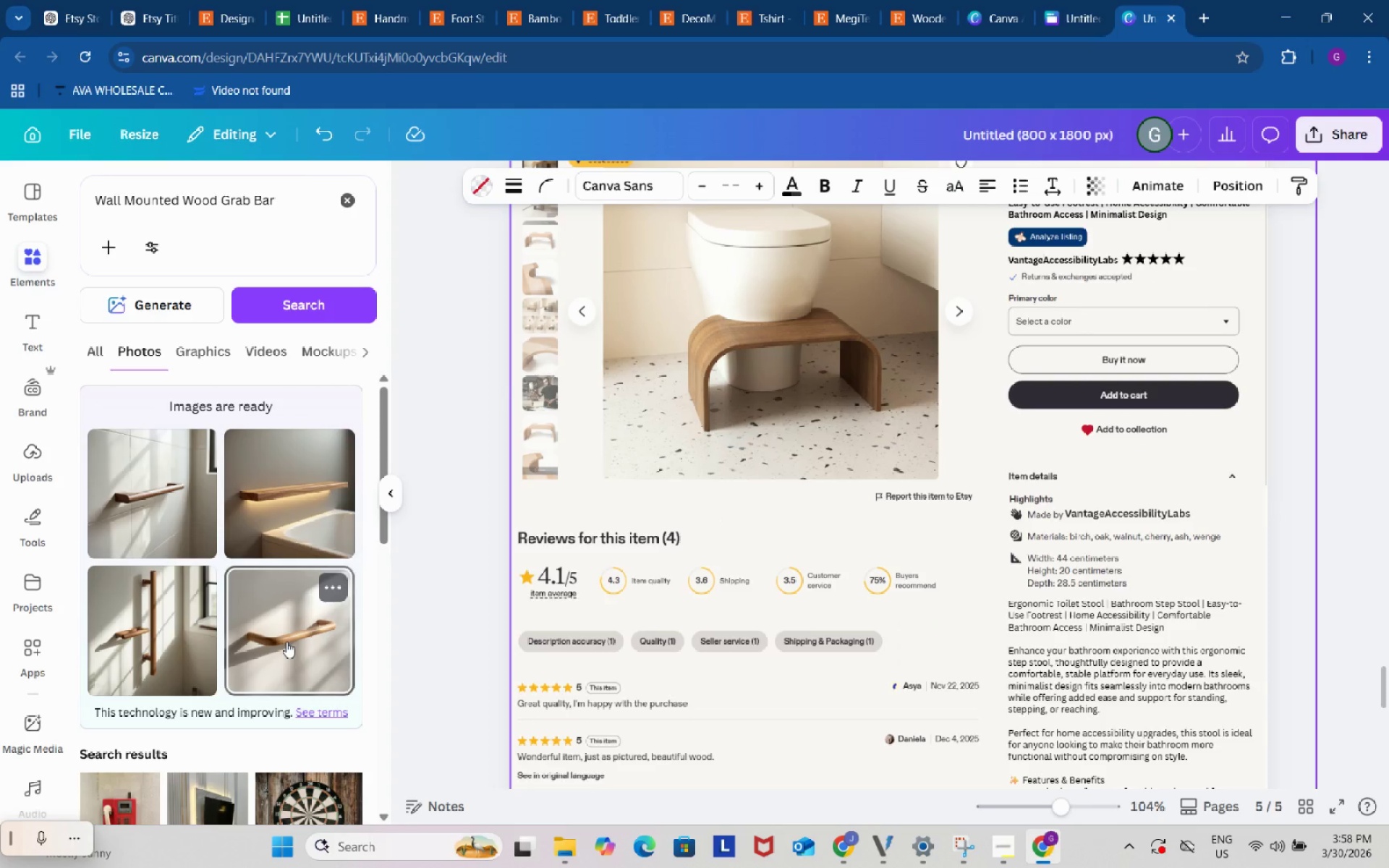 
left_click([286, 642])
 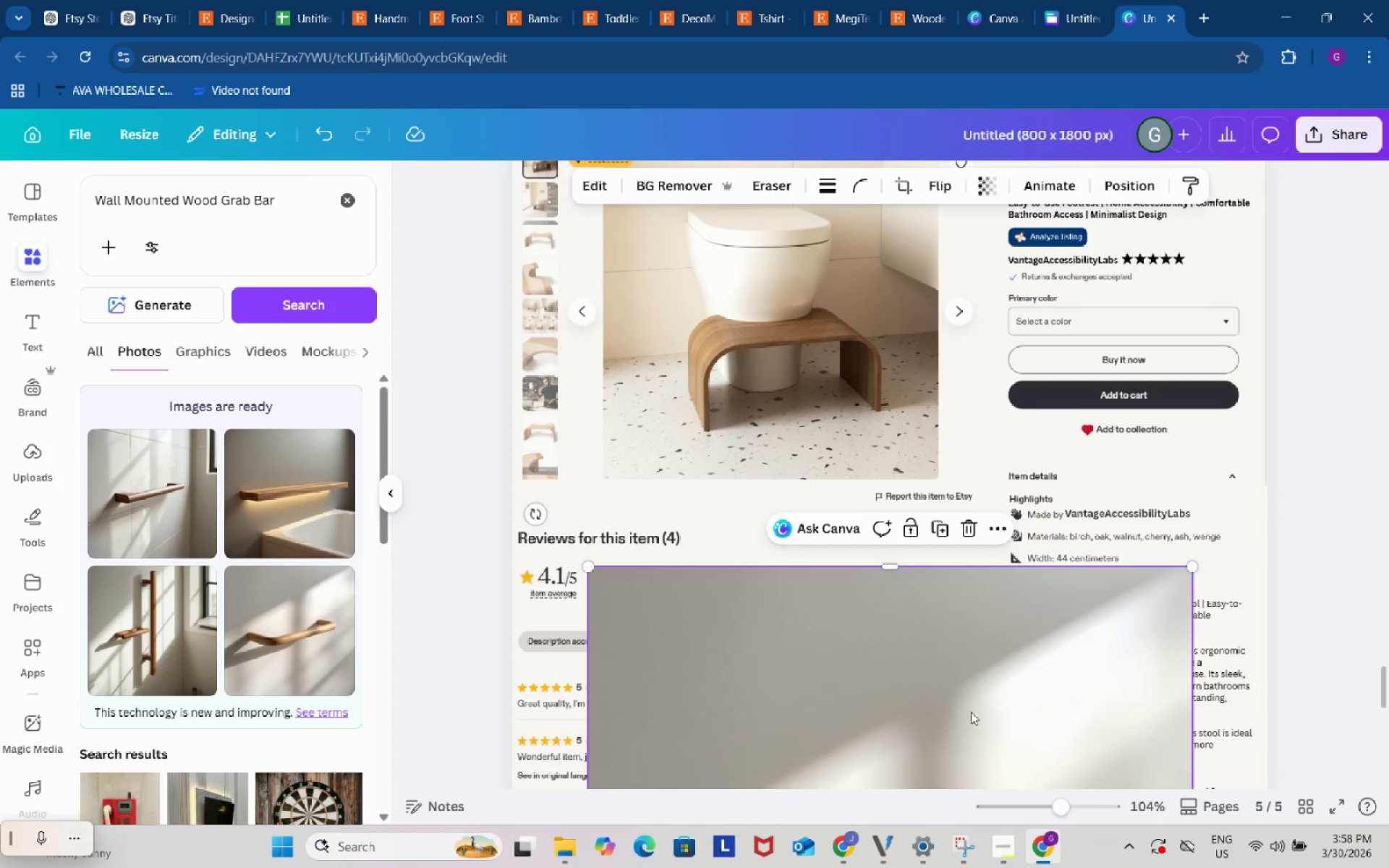 
left_click_drag(start_coordinate=[1003, 713], to_coordinate=[985, 476])
 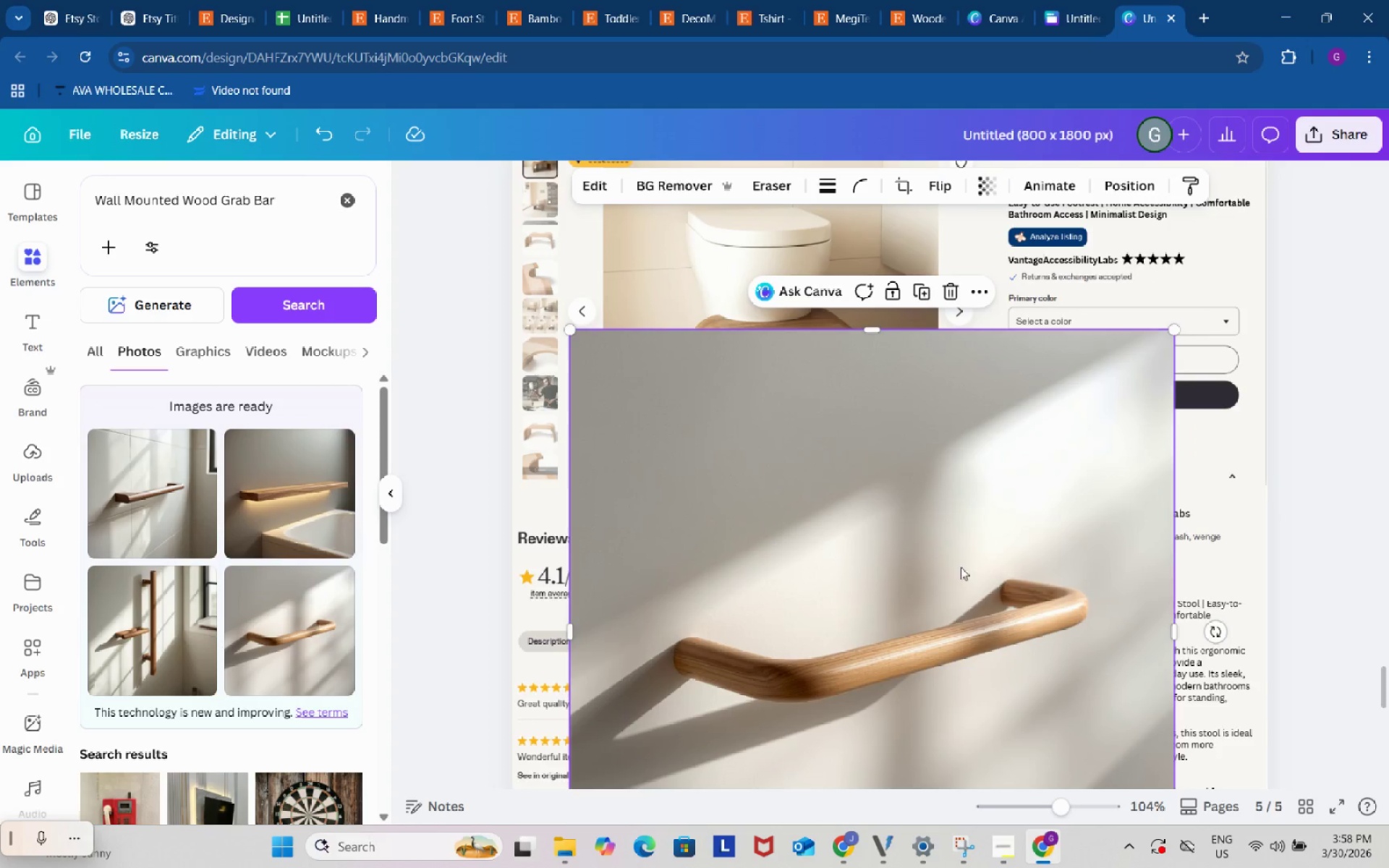 
left_click_drag(start_coordinate=[944, 581], to_coordinate=[988, 461])
 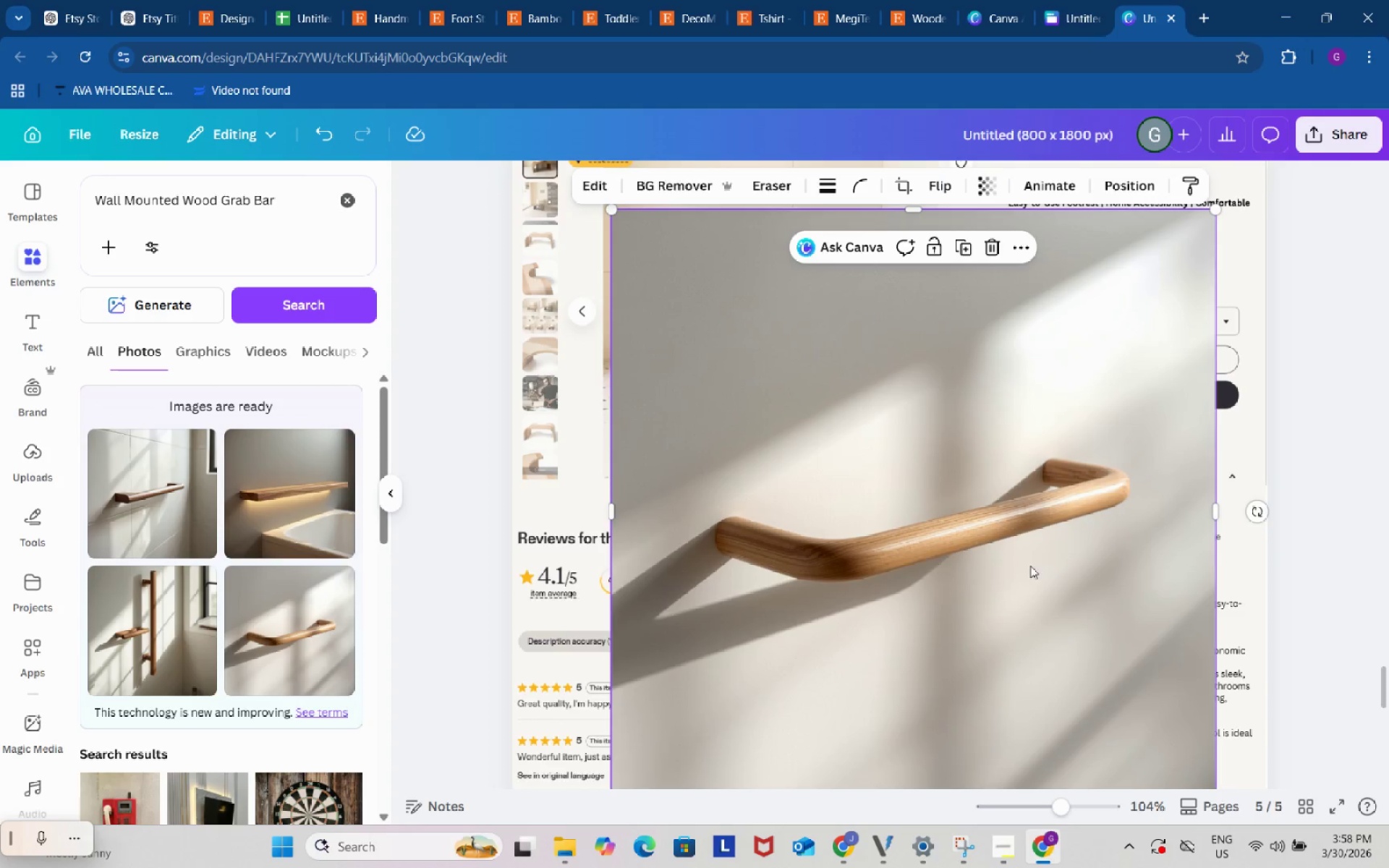 
left_click_drag(start_coordinate=[1029, 582], to_coordinate=[1020, 488])
 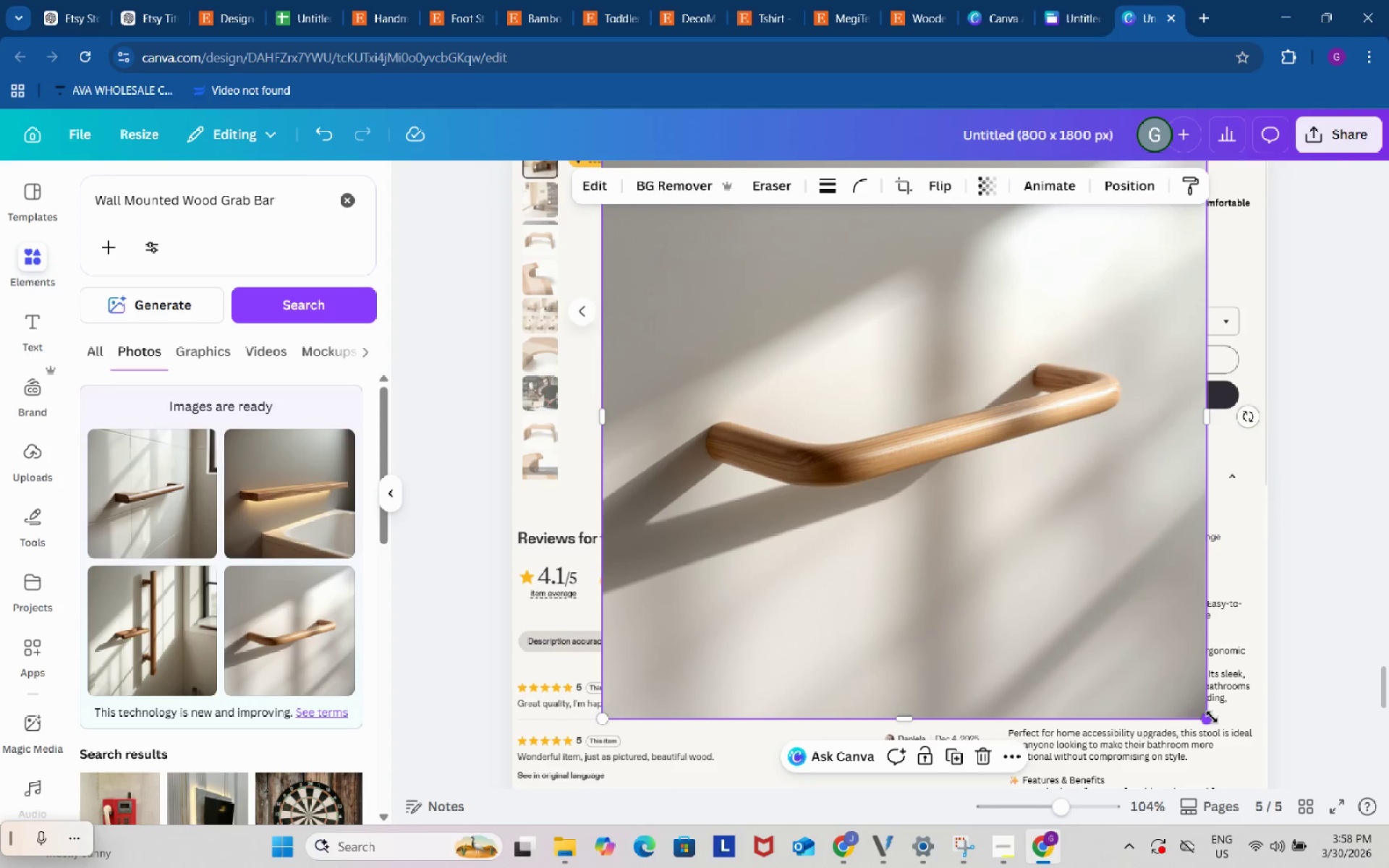 
left_click_drag(start_coordinate=[1212, 717], to_coordinate=[995, 498])
 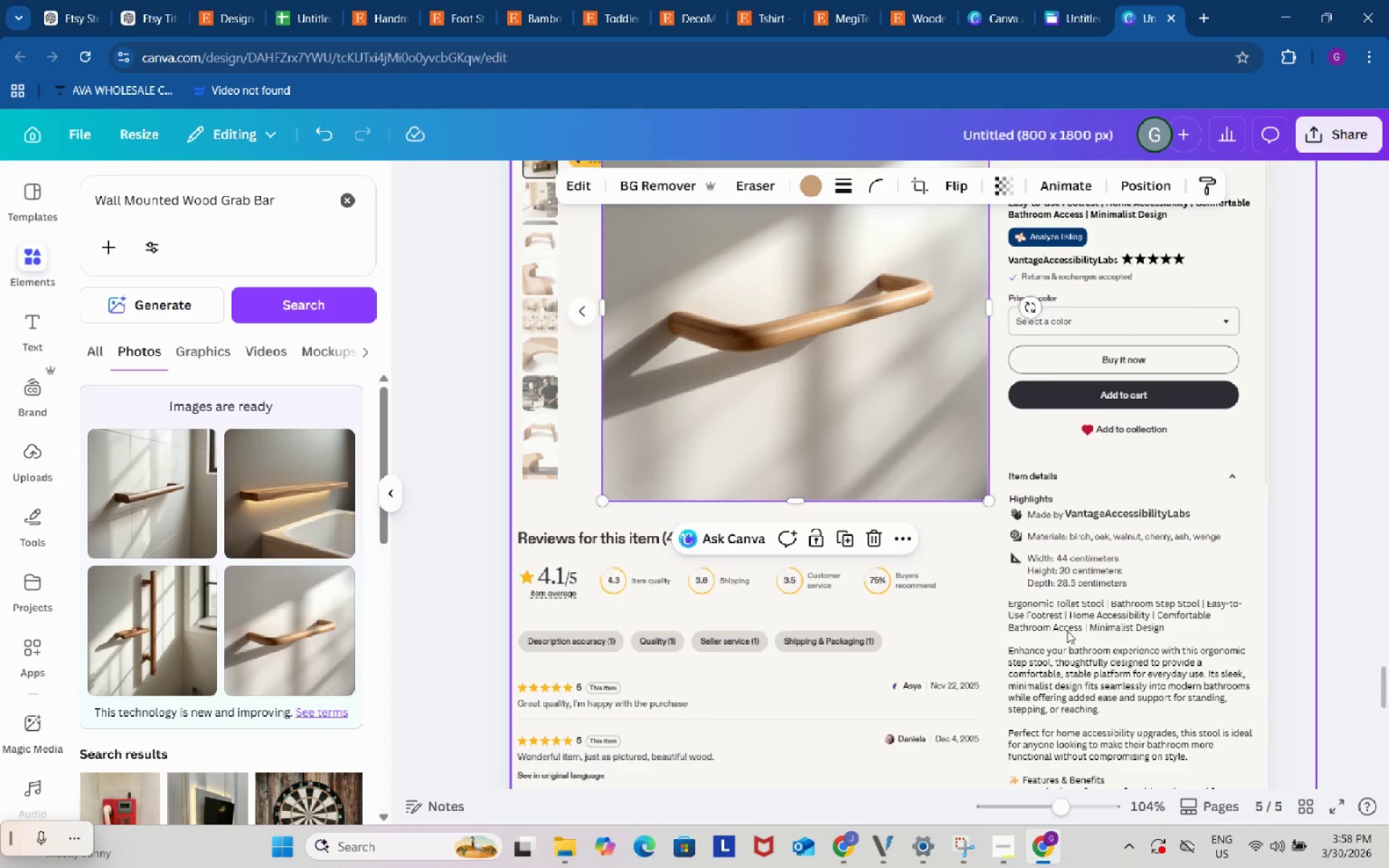 
scroll: coordinate [1067, 631], scroll_direction: up, amount: 2.0
 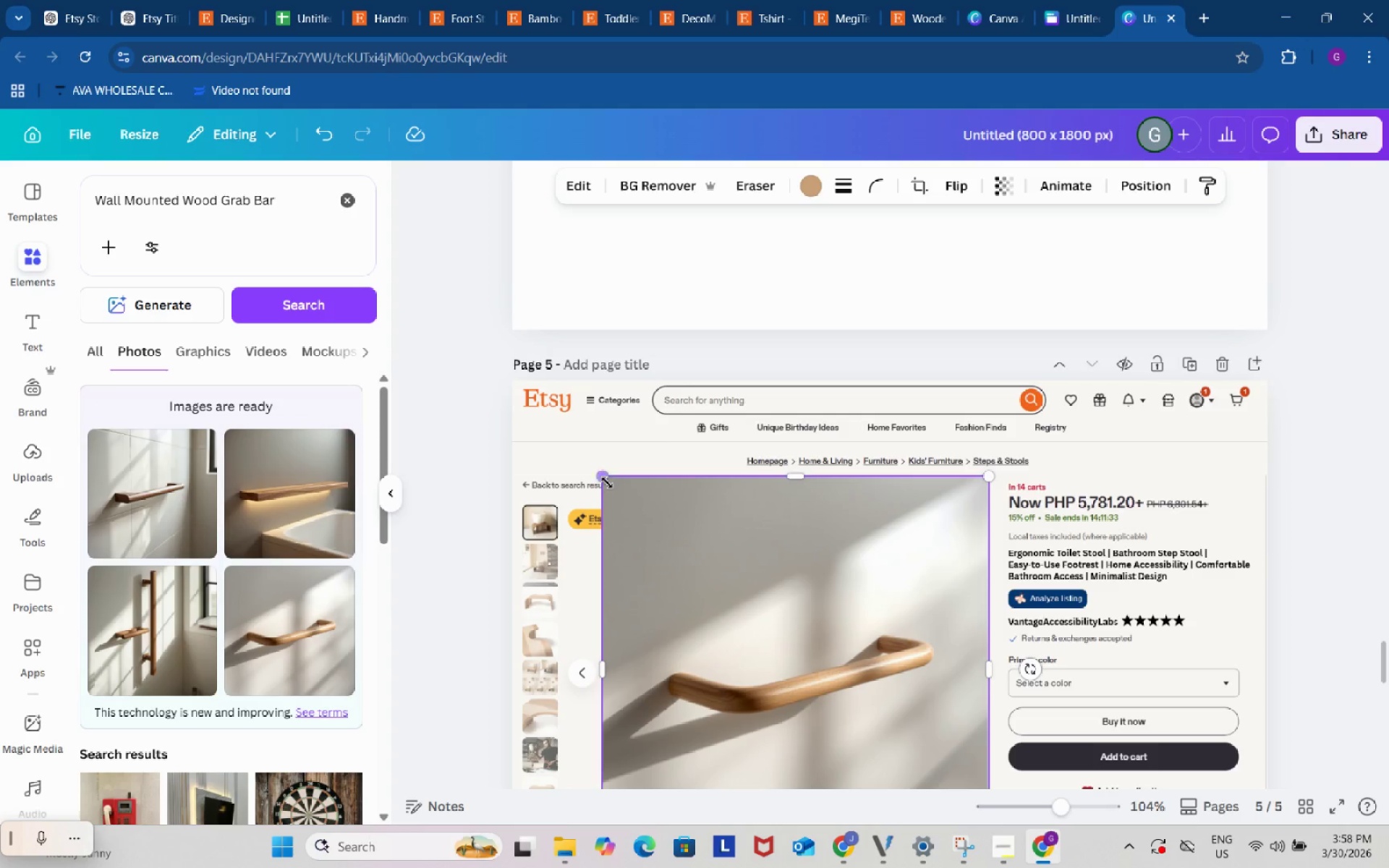 
left_click_drag(start_coordinate=[603, 477], to_coordinate=[616, 503])
 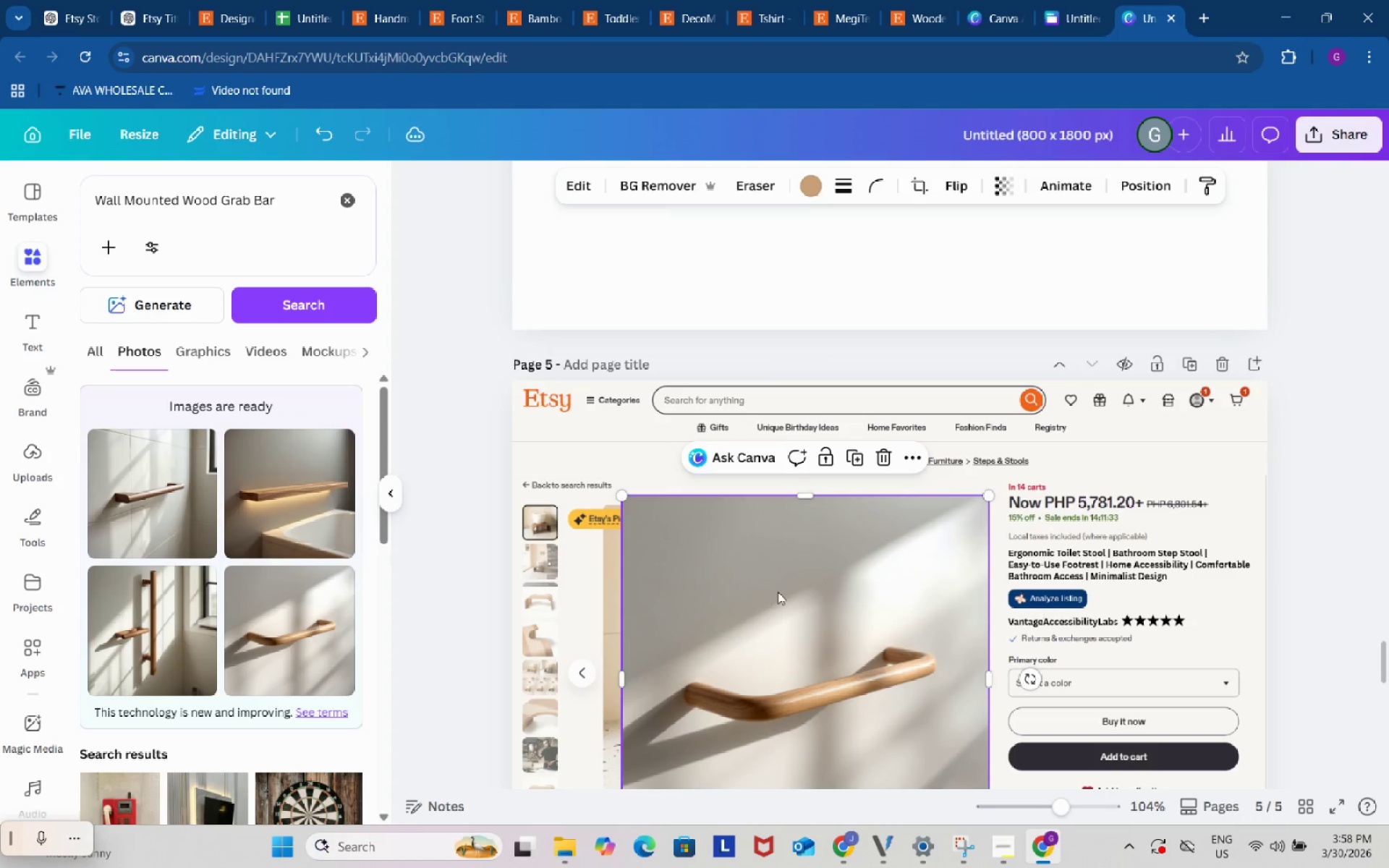 
left_click_drag(start_coordinate=[778, 592], to_coordinate=[758, 600])
 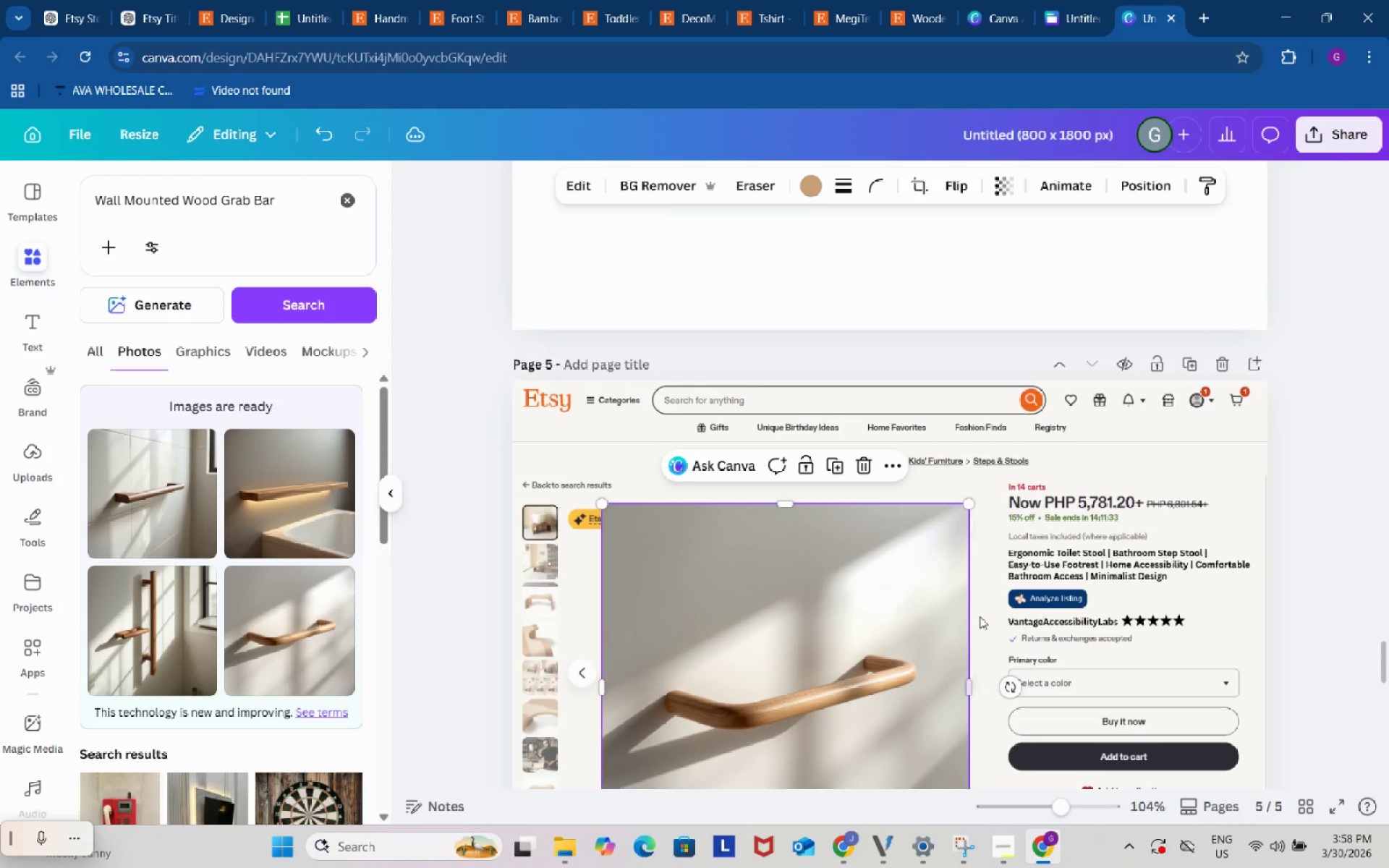 
scroll: coordinate [985, 616], scroll_direction: down, amount: 2.0
 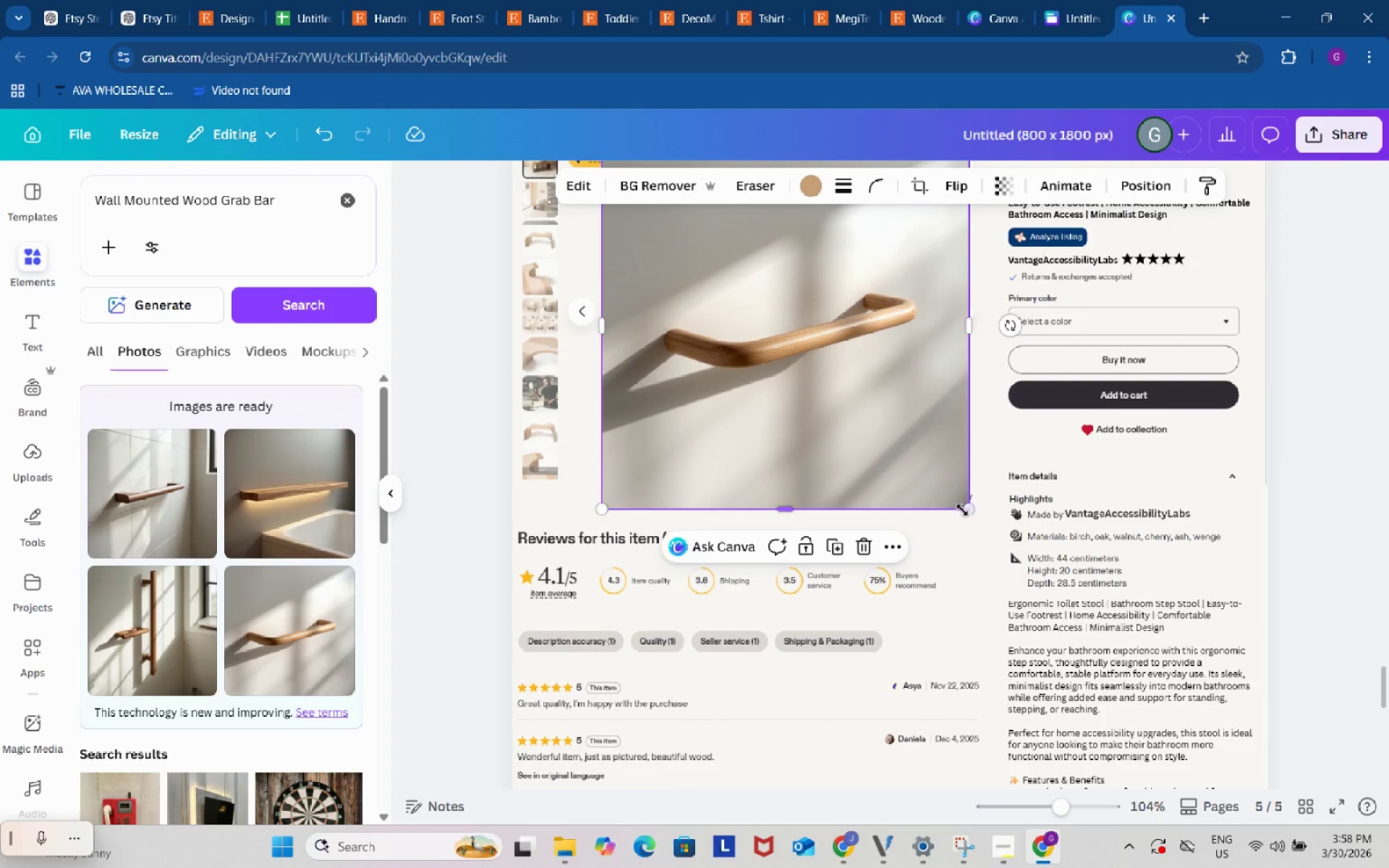 
left_click_drag(start_coordinate=[970, 509], to_coordinate=[949, 469])
 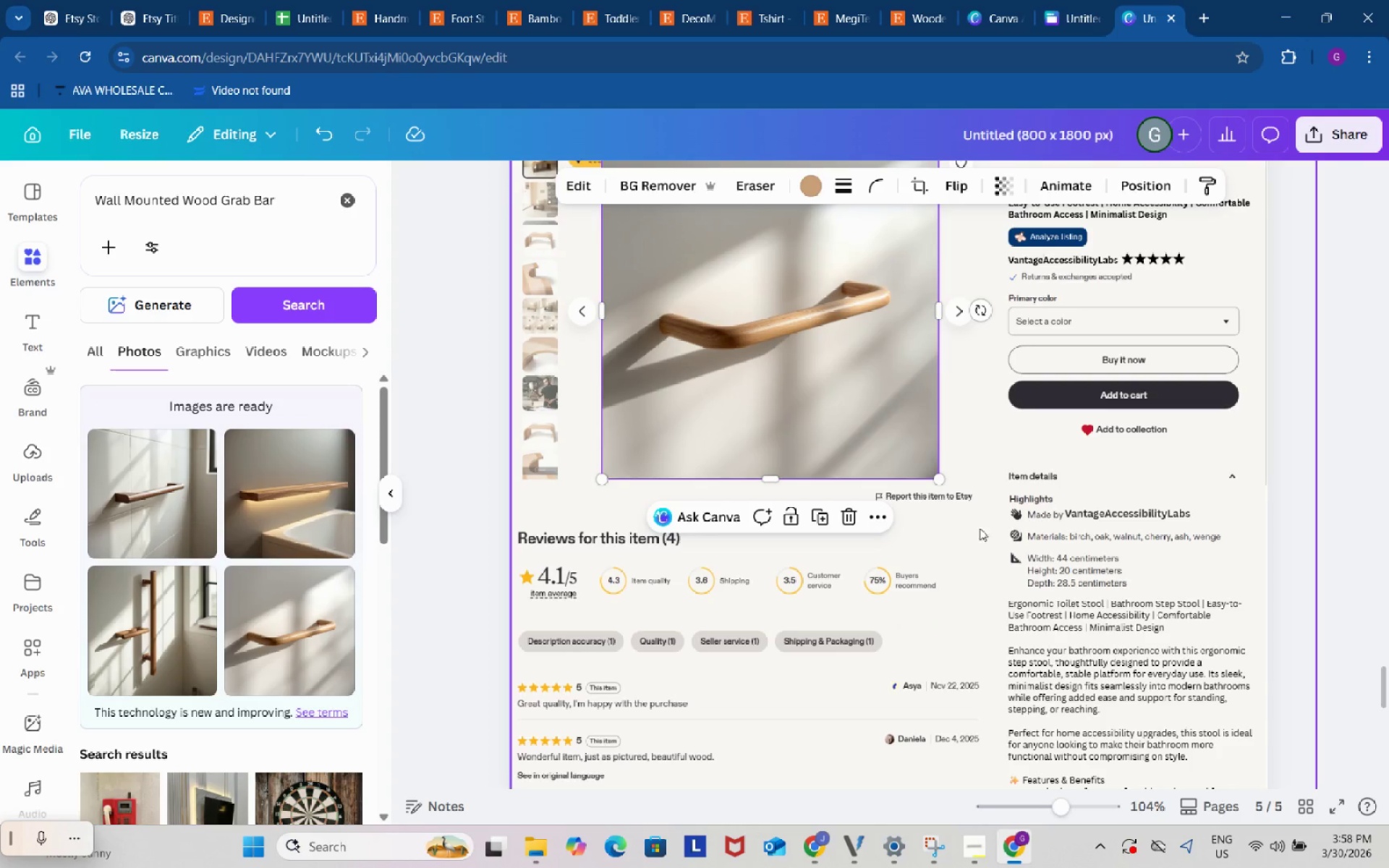 
scroll: coordinate [980, 530], scroll_direction: up, amount: 1.0
 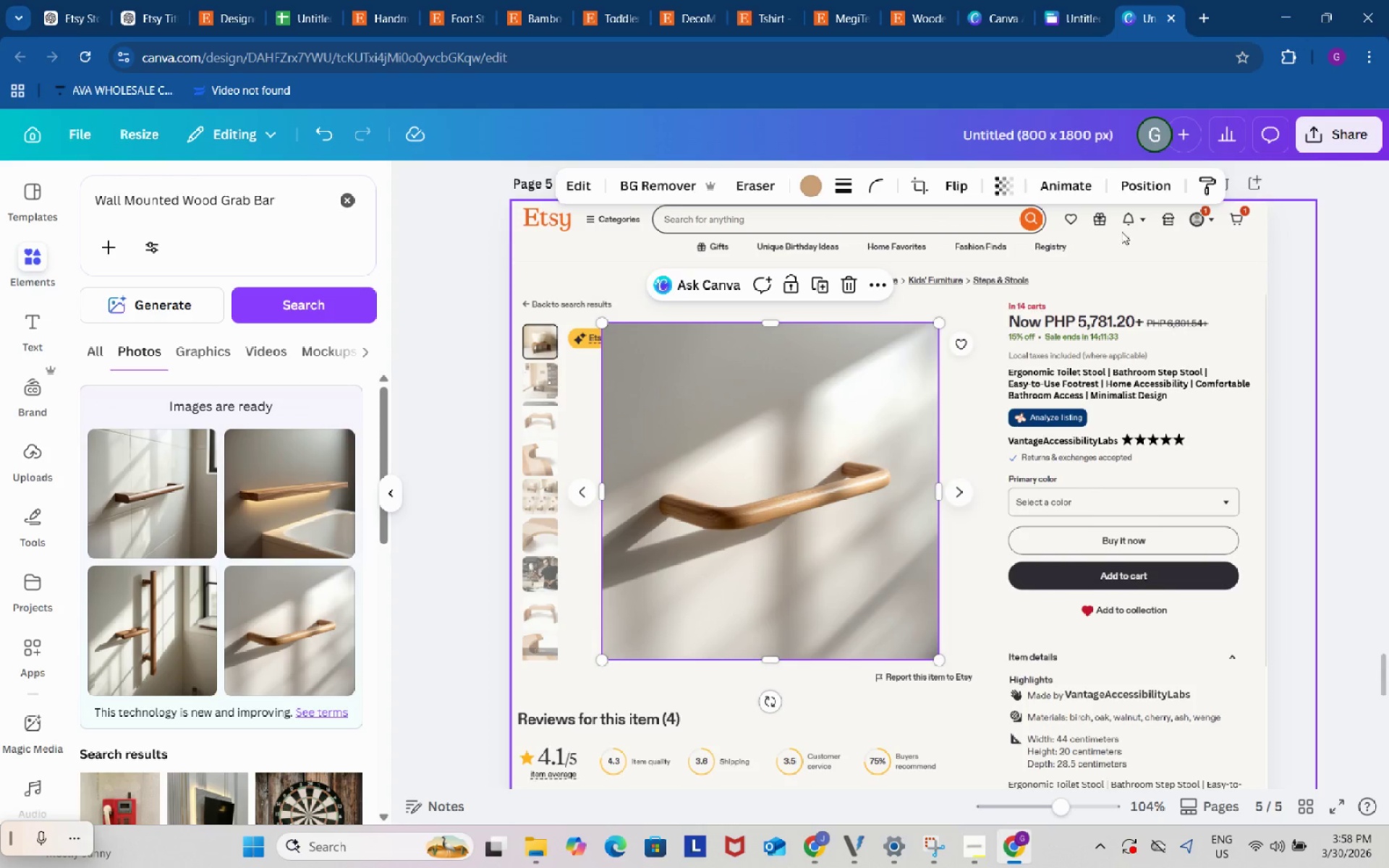 
left_click([1139, 178])
 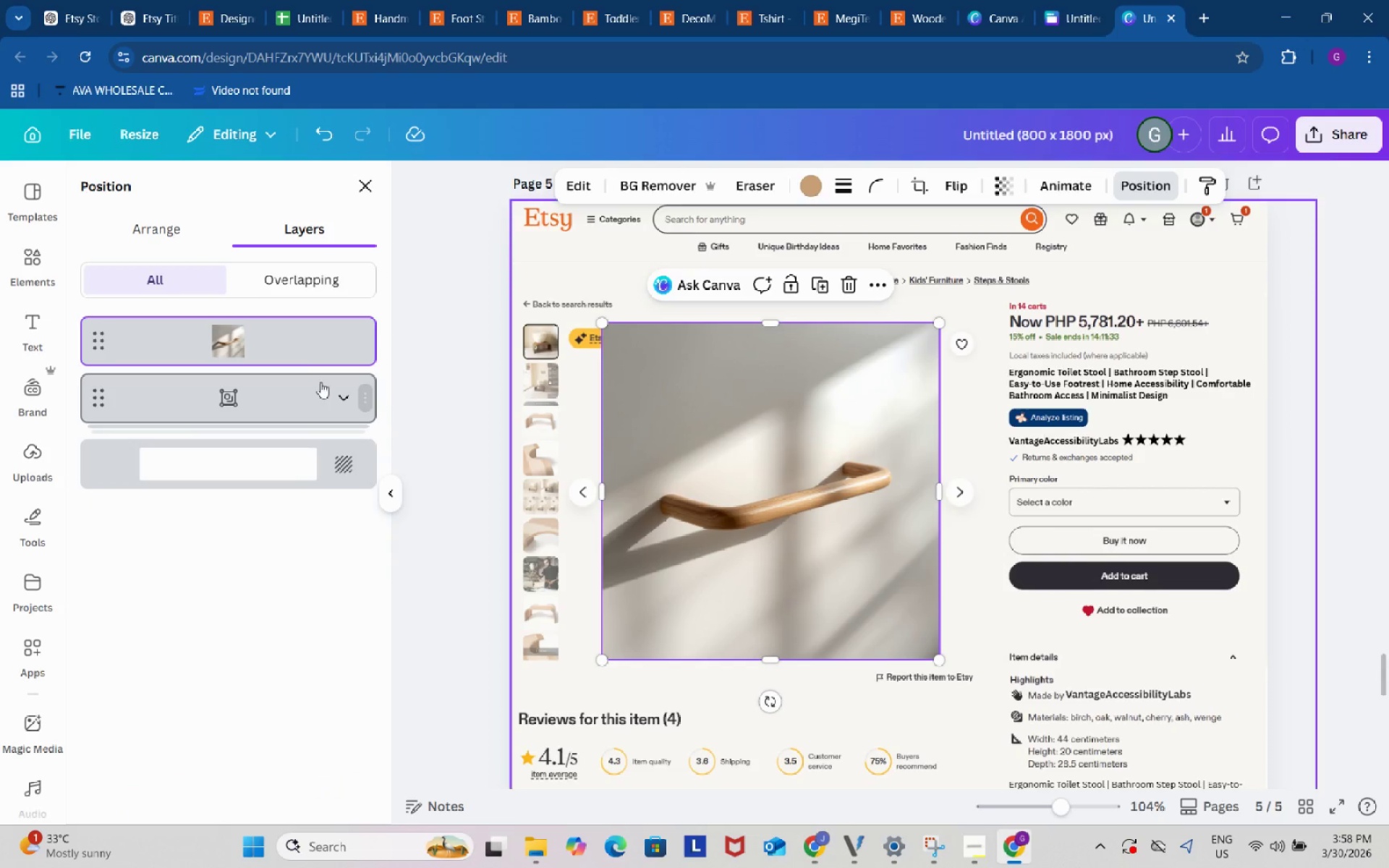 
left_click_drag(start_coordinate=[290, 347], to_coordinate=[294, 429])
 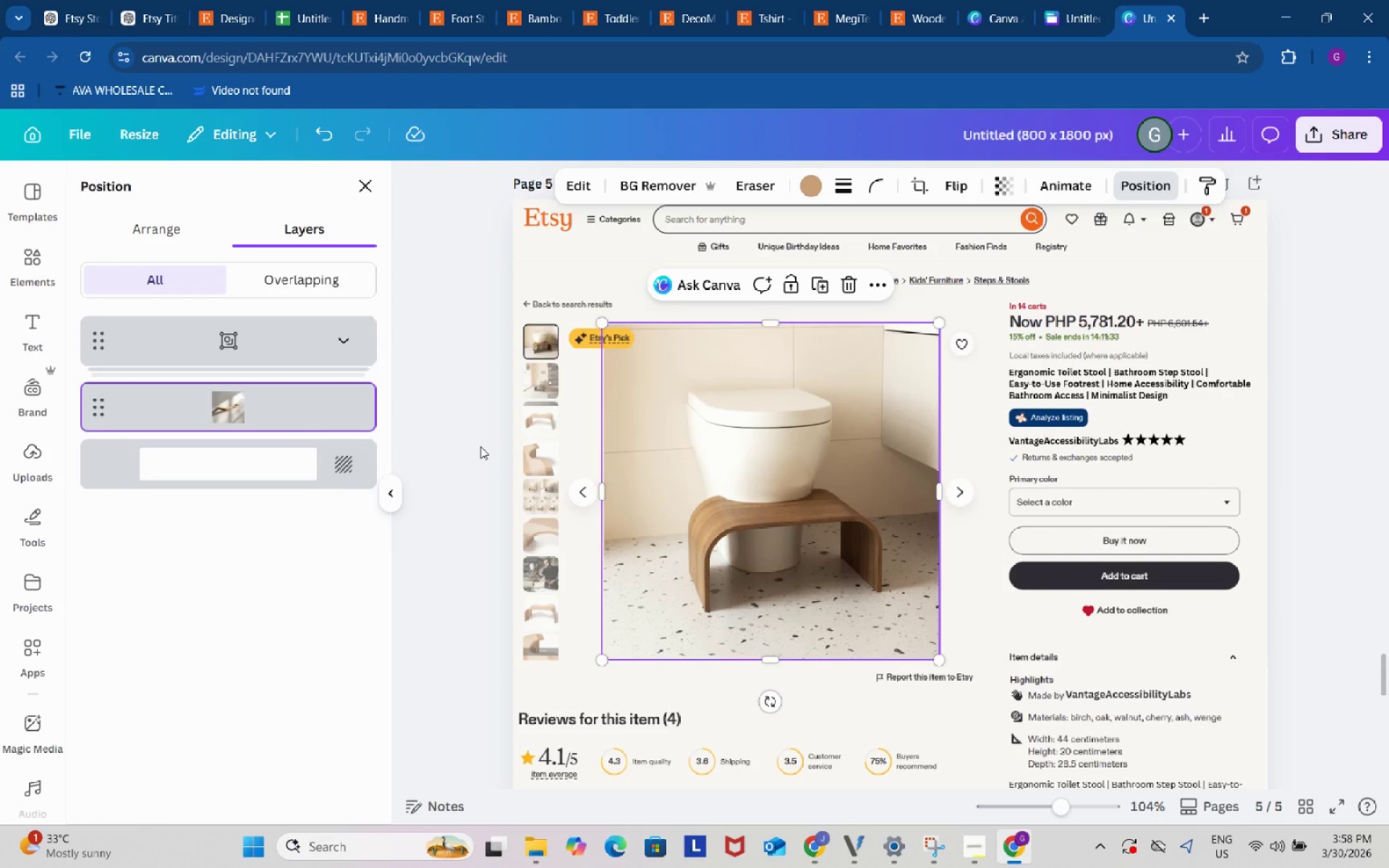 
double_click([473, 430])
 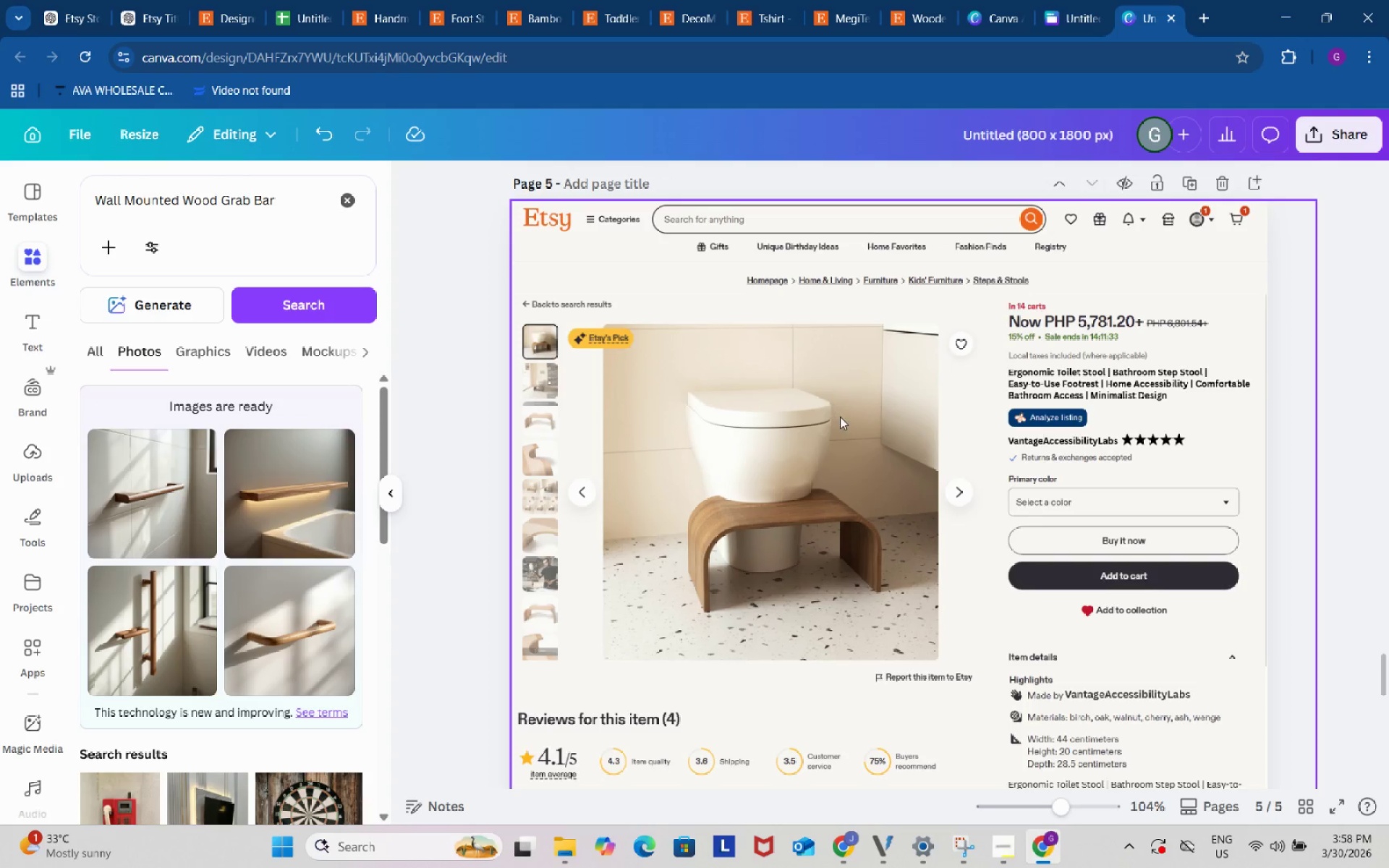 
wait(6.03)
 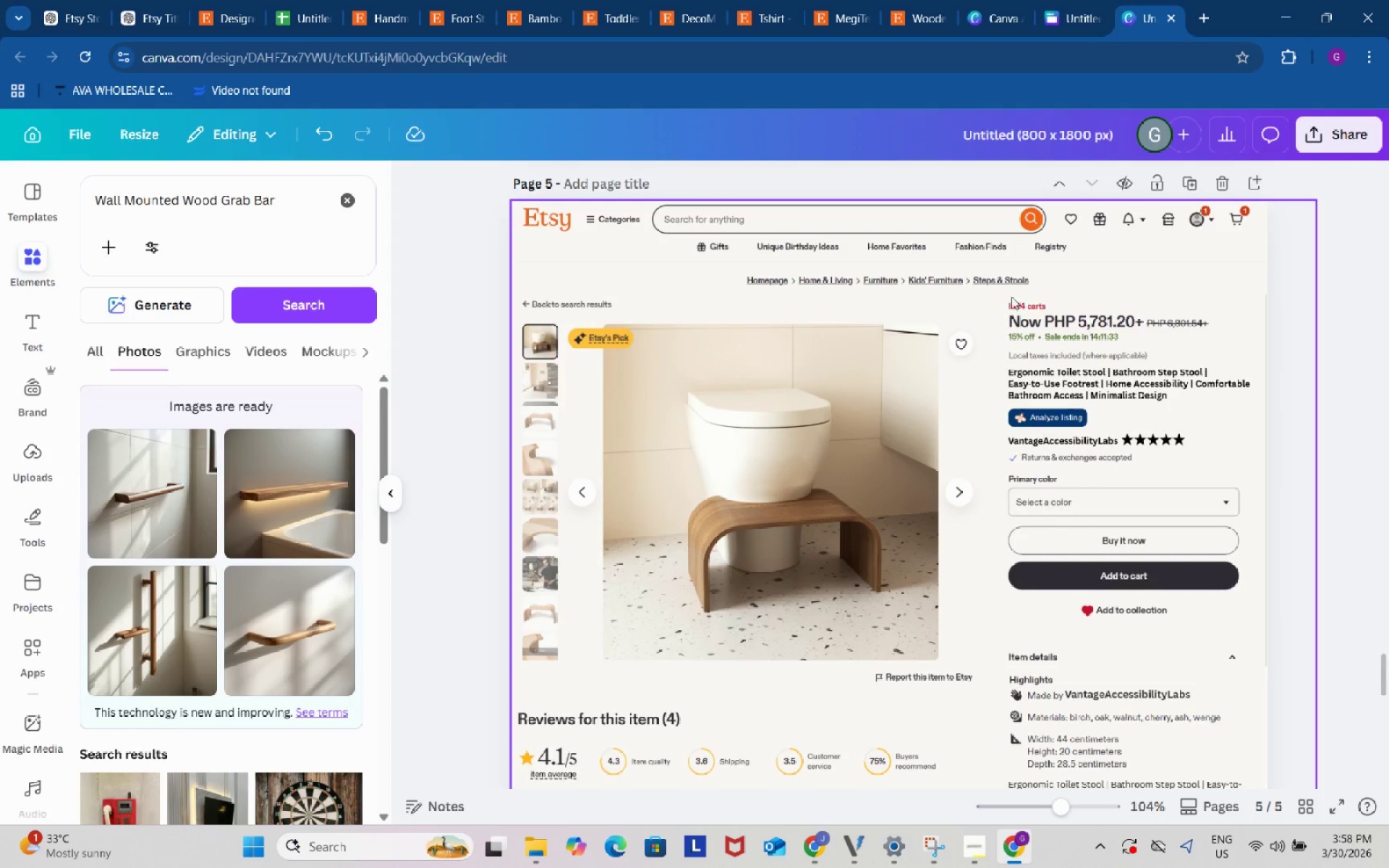 
left_click([850, 413])
 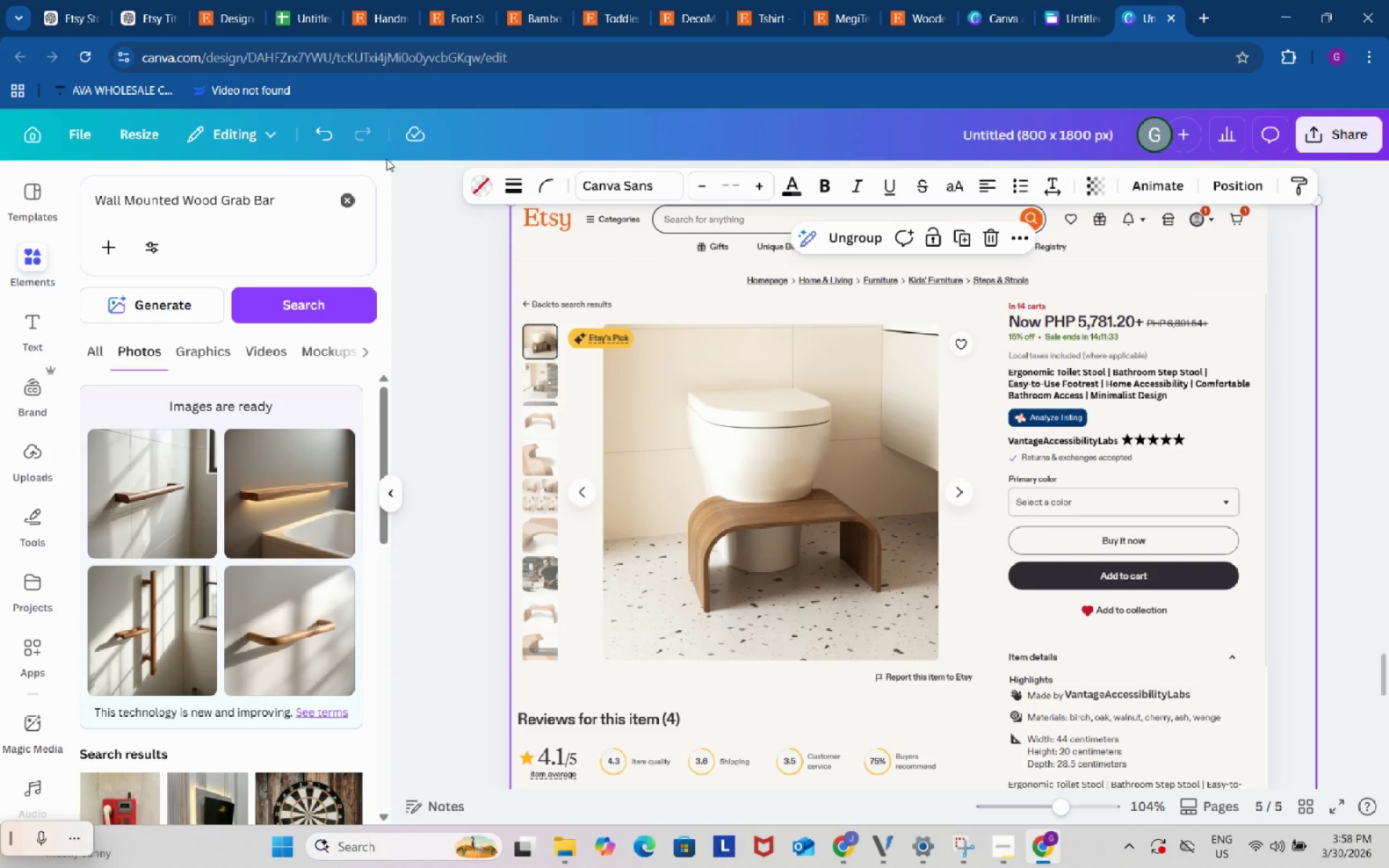 
left_click([324, 124])
 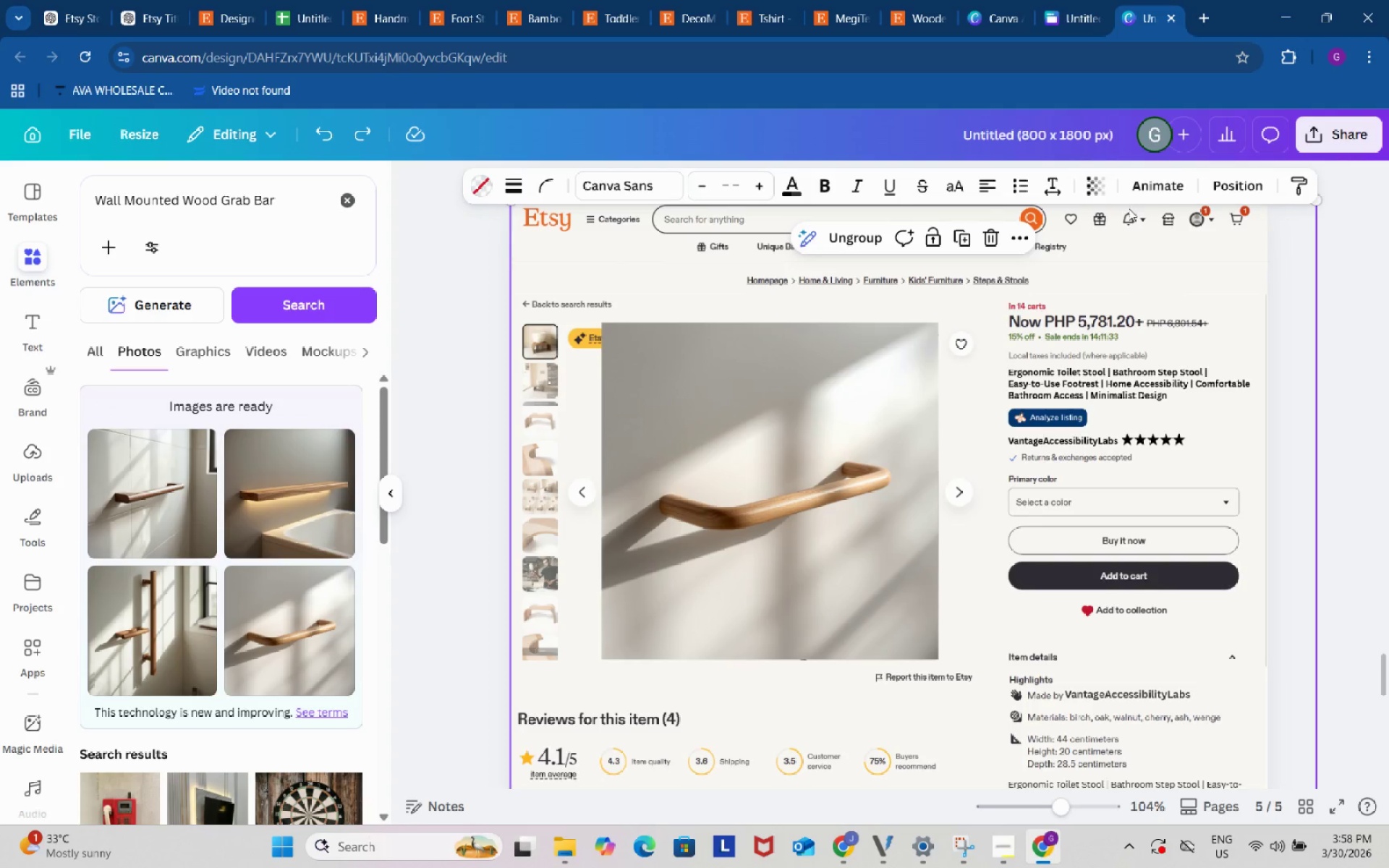 
left_click([1231, 180])
 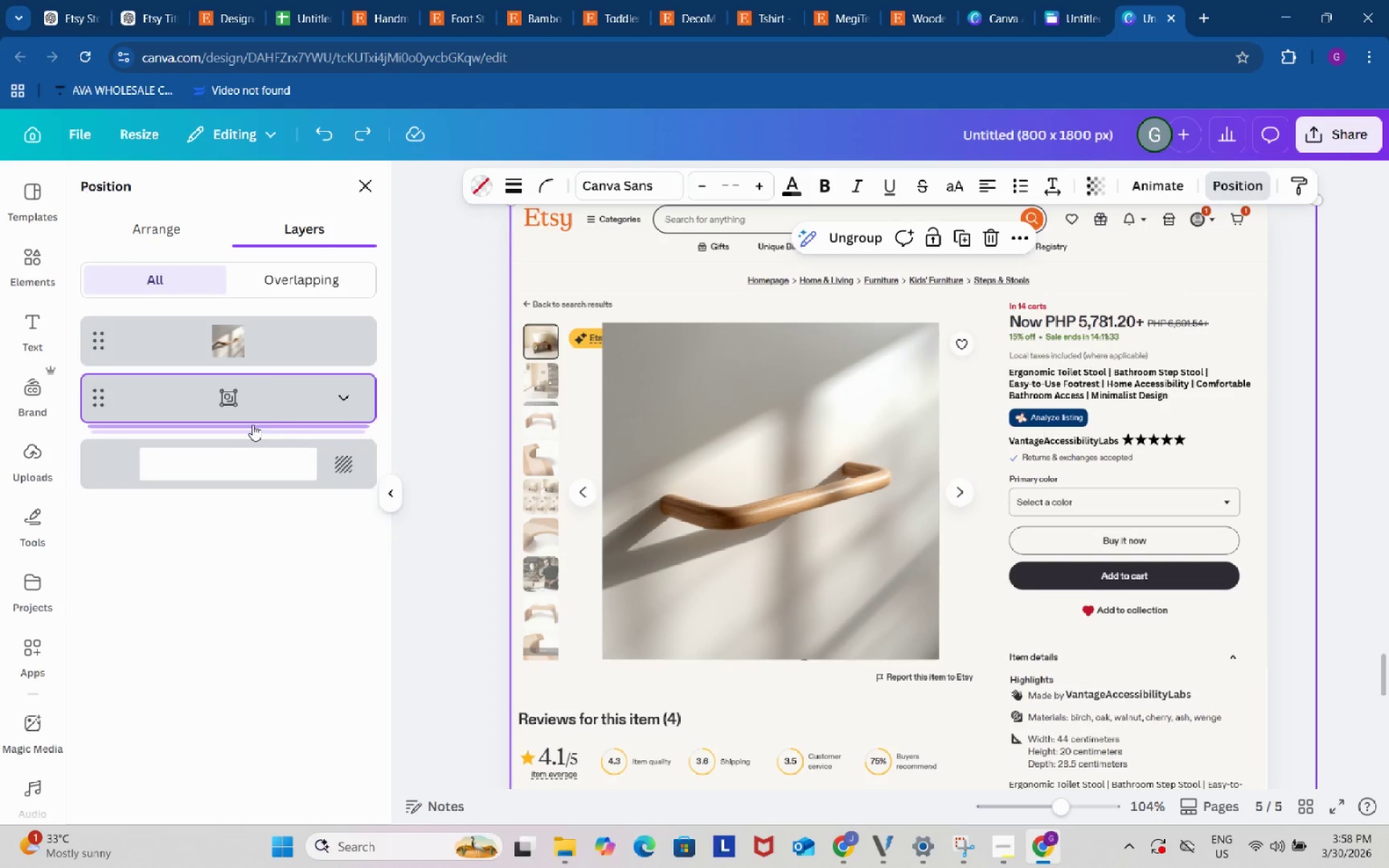 
left_click_drag(start_coordinate=[270, 345], to_coordinate=[273, 361])
 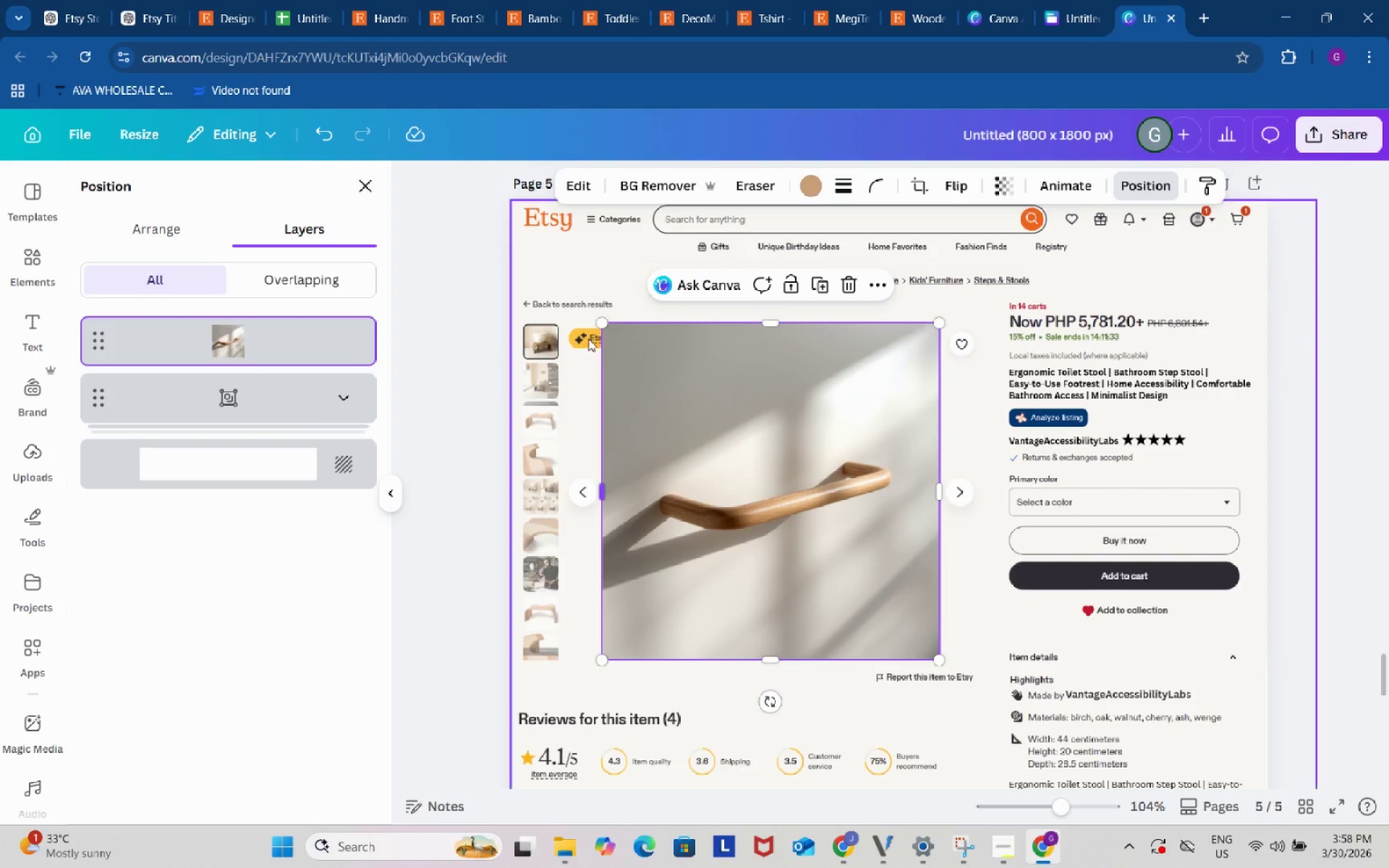 
left_click([581, 339])
 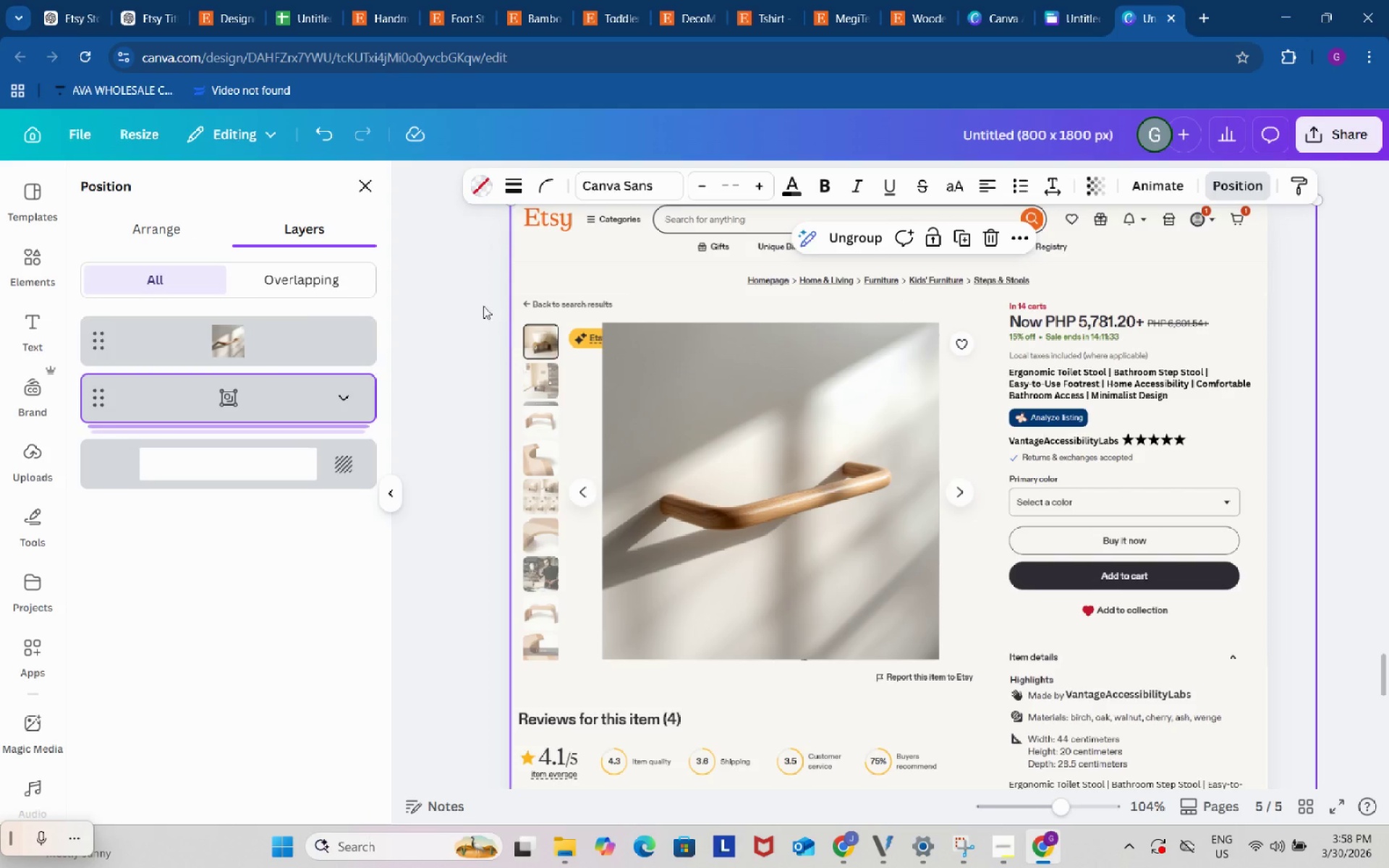 
left_click([470, 297])
 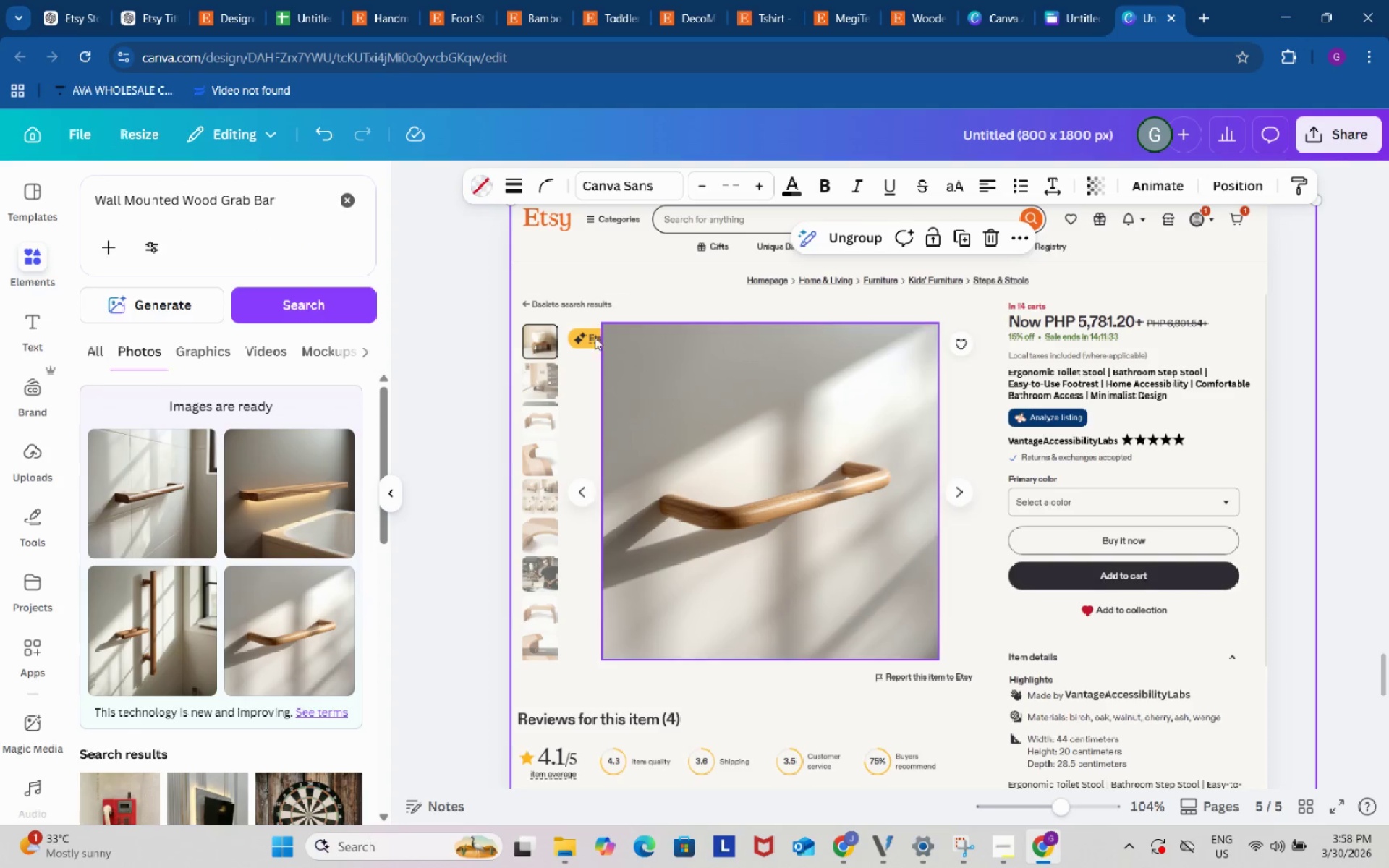 
left_click([590, 337])
 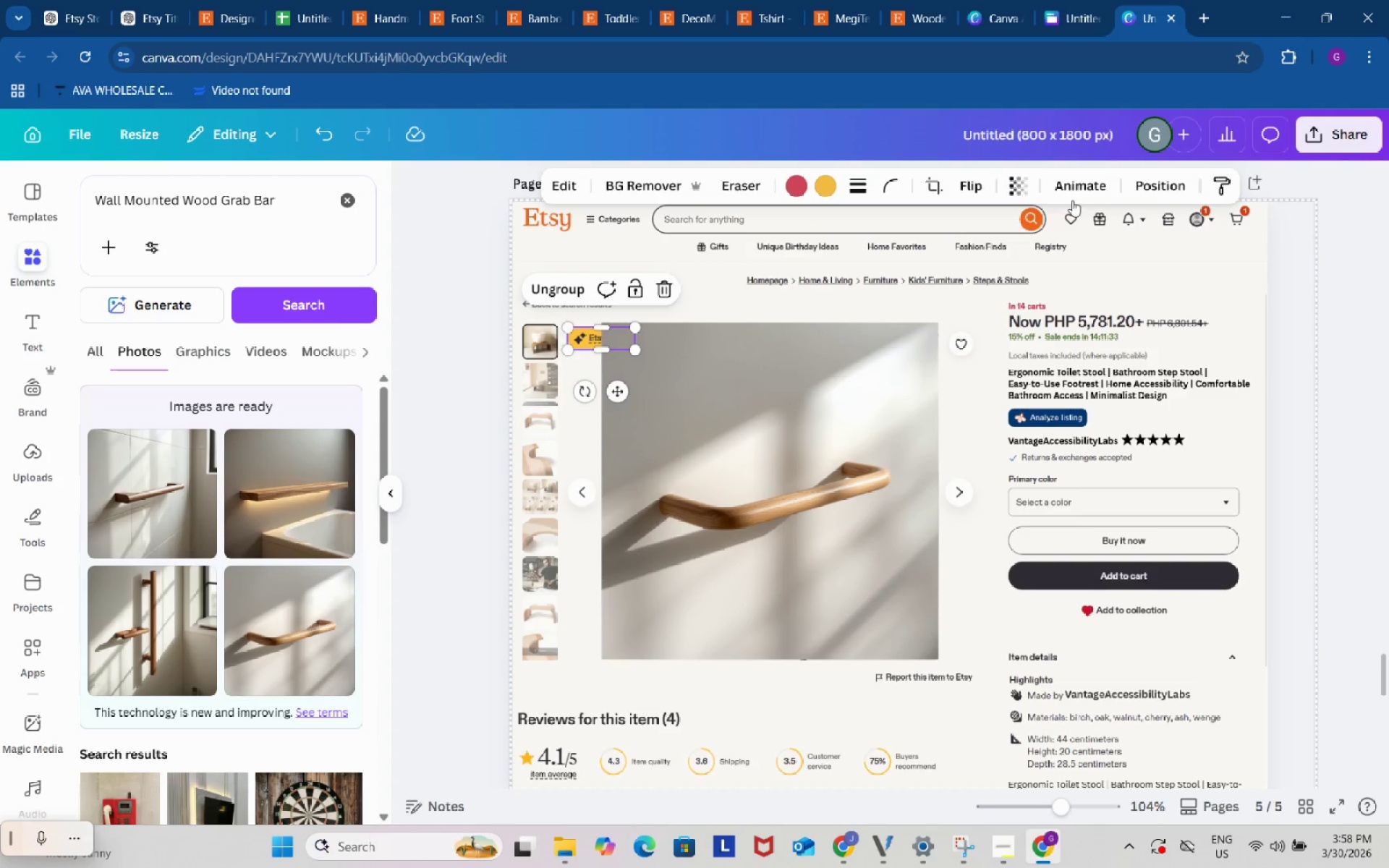 
left_click([1176, 185])
 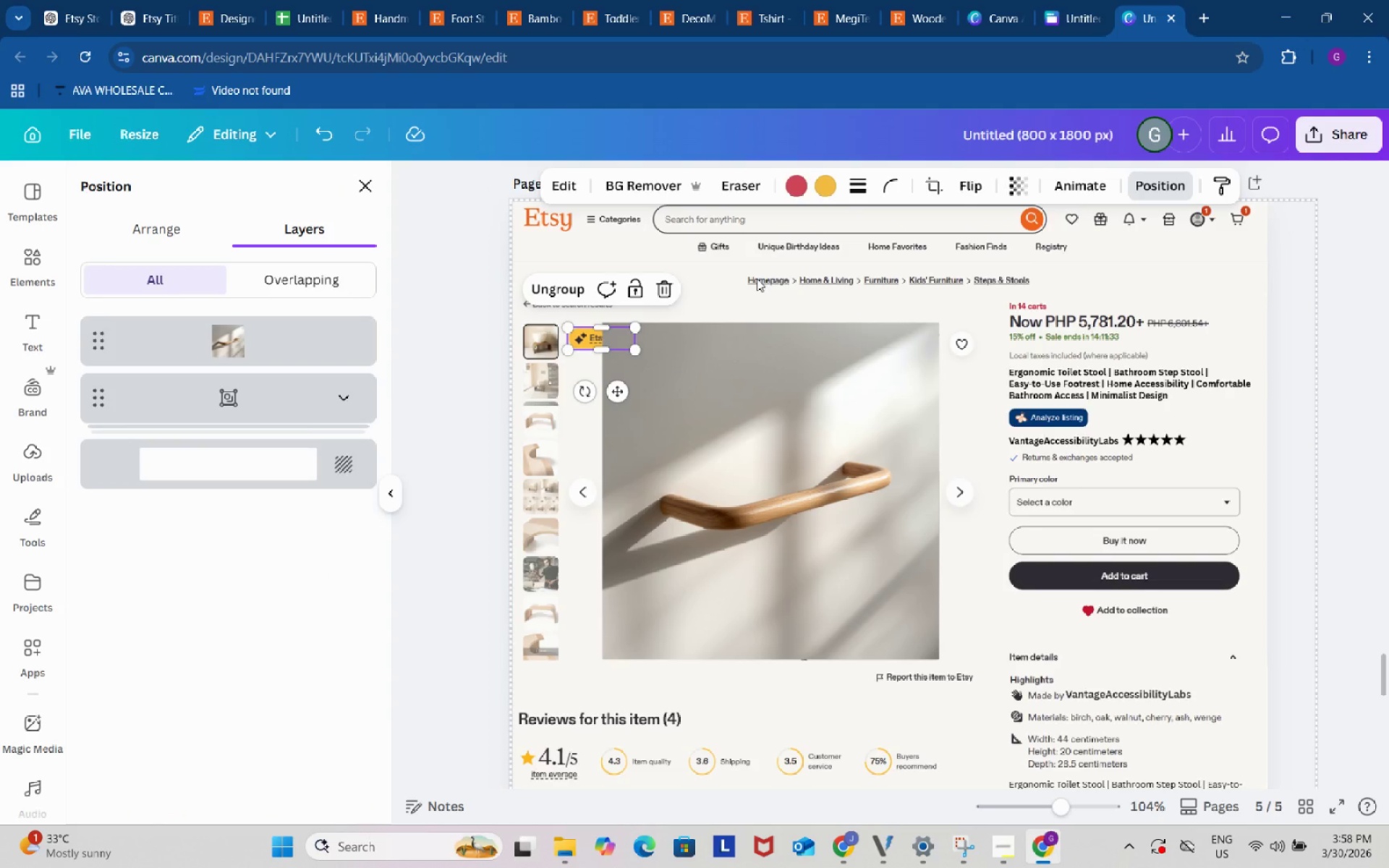 
left_click([560, 289])
 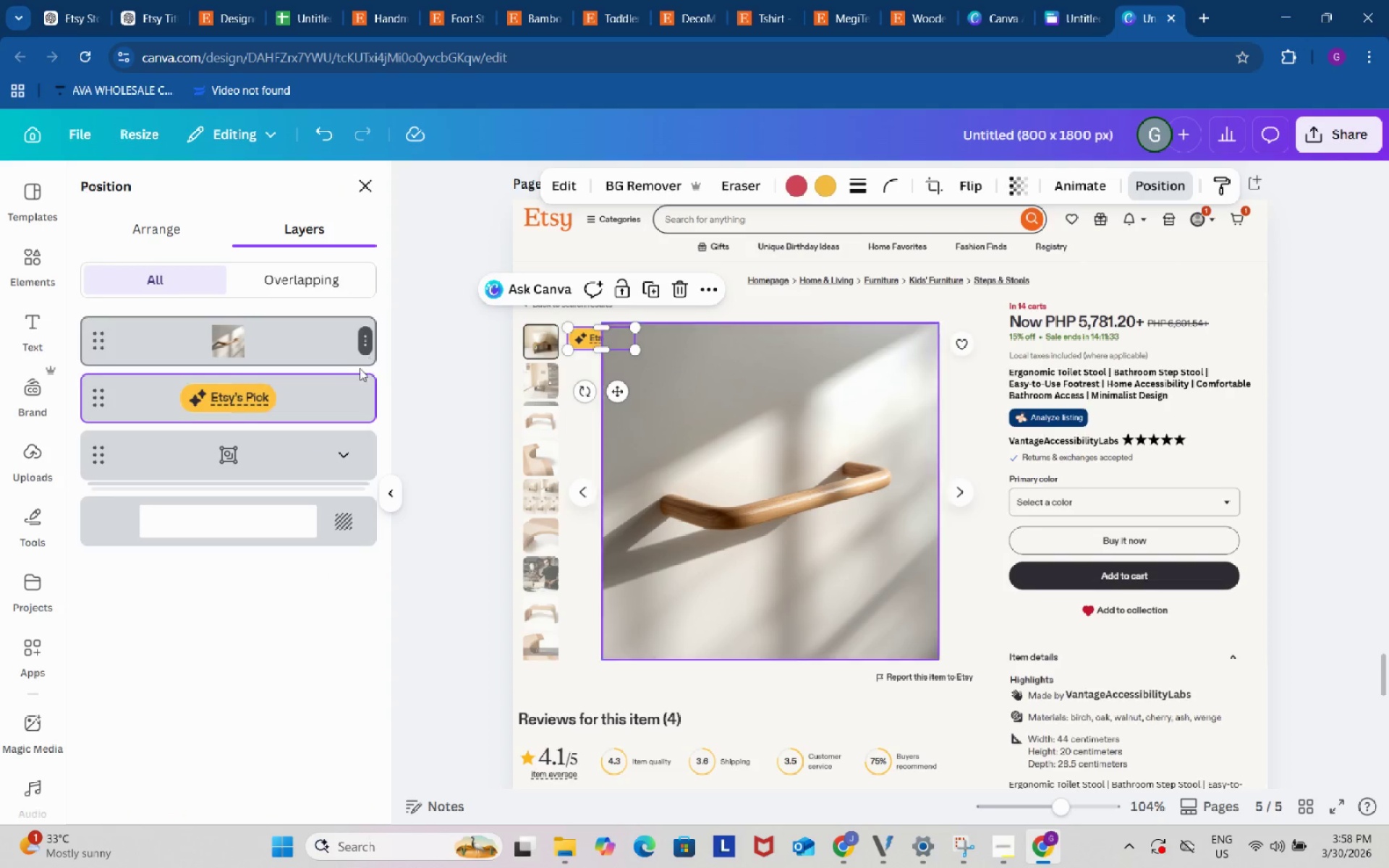 
left_click_drag(start_coordinate=[318, 396], to_coordinate=[318, 336])
 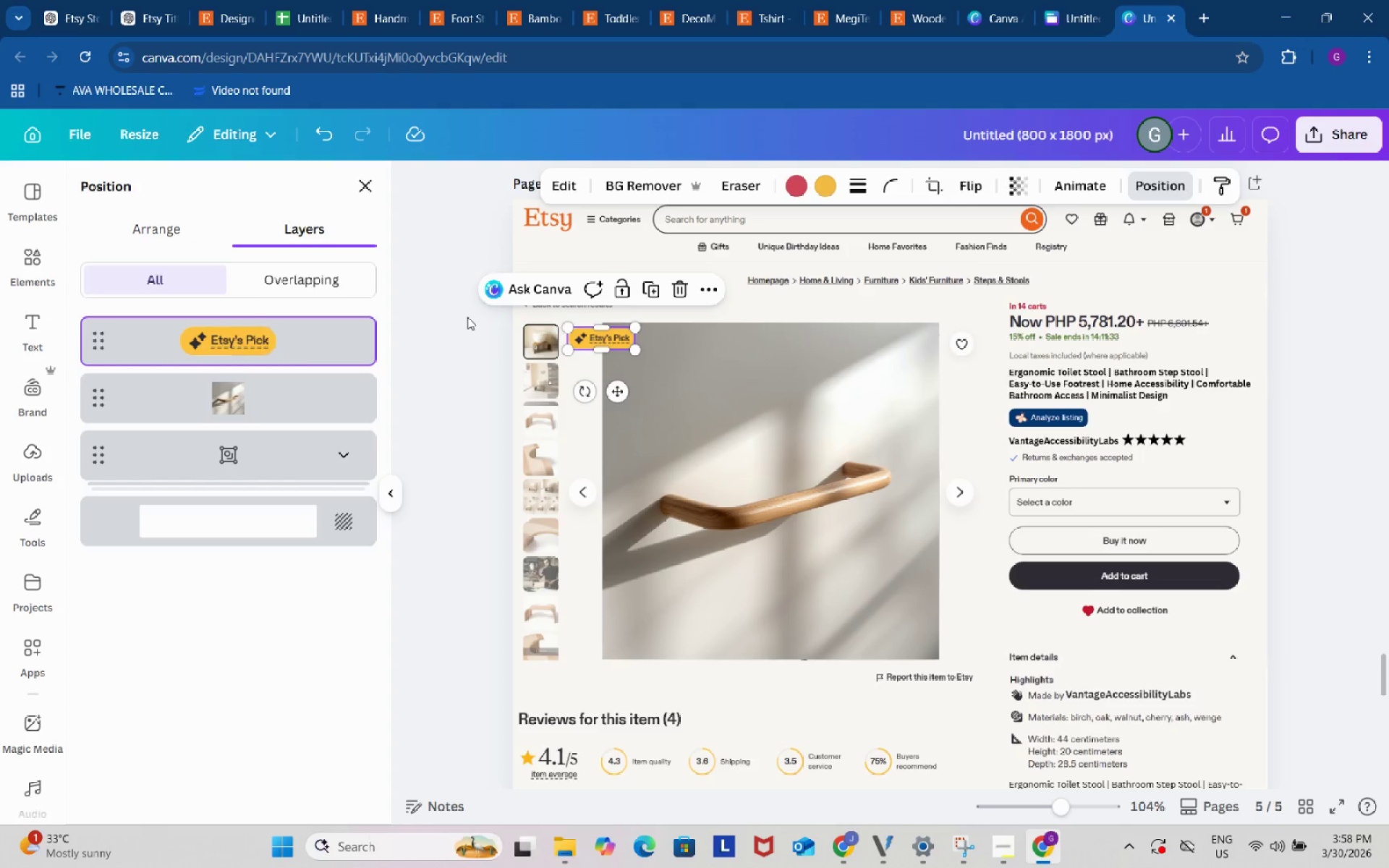 
double_click([467, 317])
 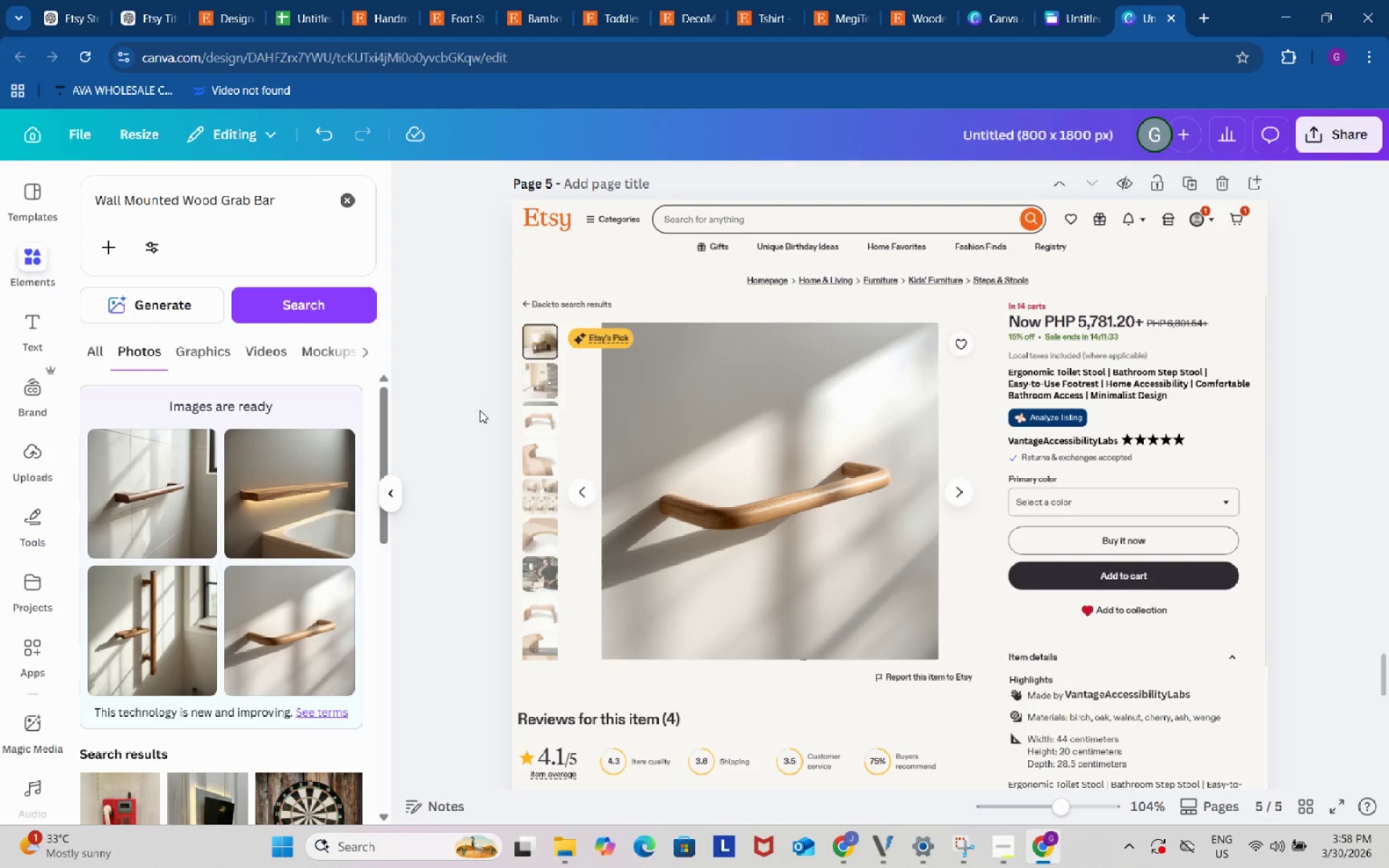 
scroll: coordinate [741, 571], scroll_direction: down, amount: 3.0
 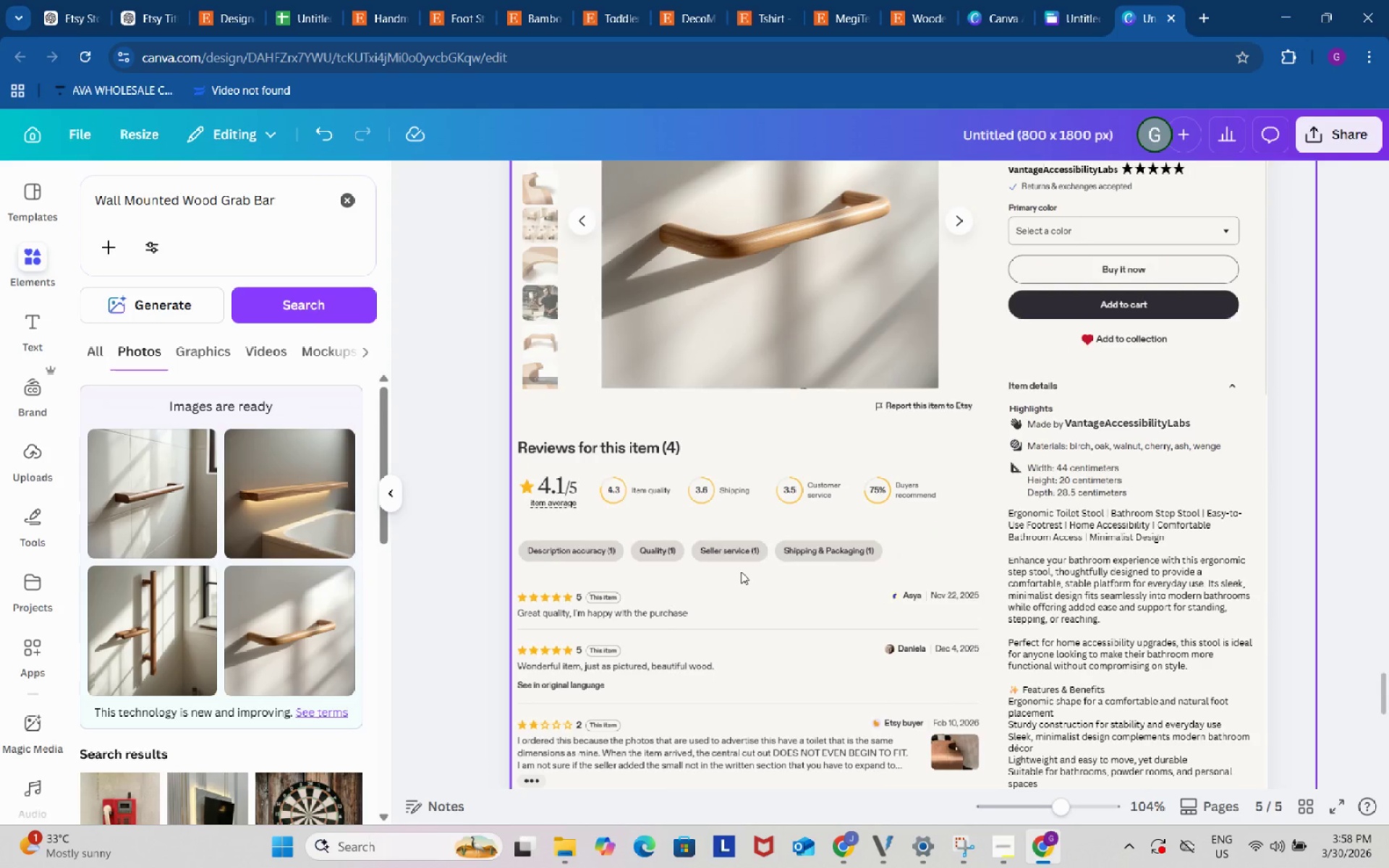 
scroll: coordinate [741, 571], scroll_direction: up, amount: 3.0
 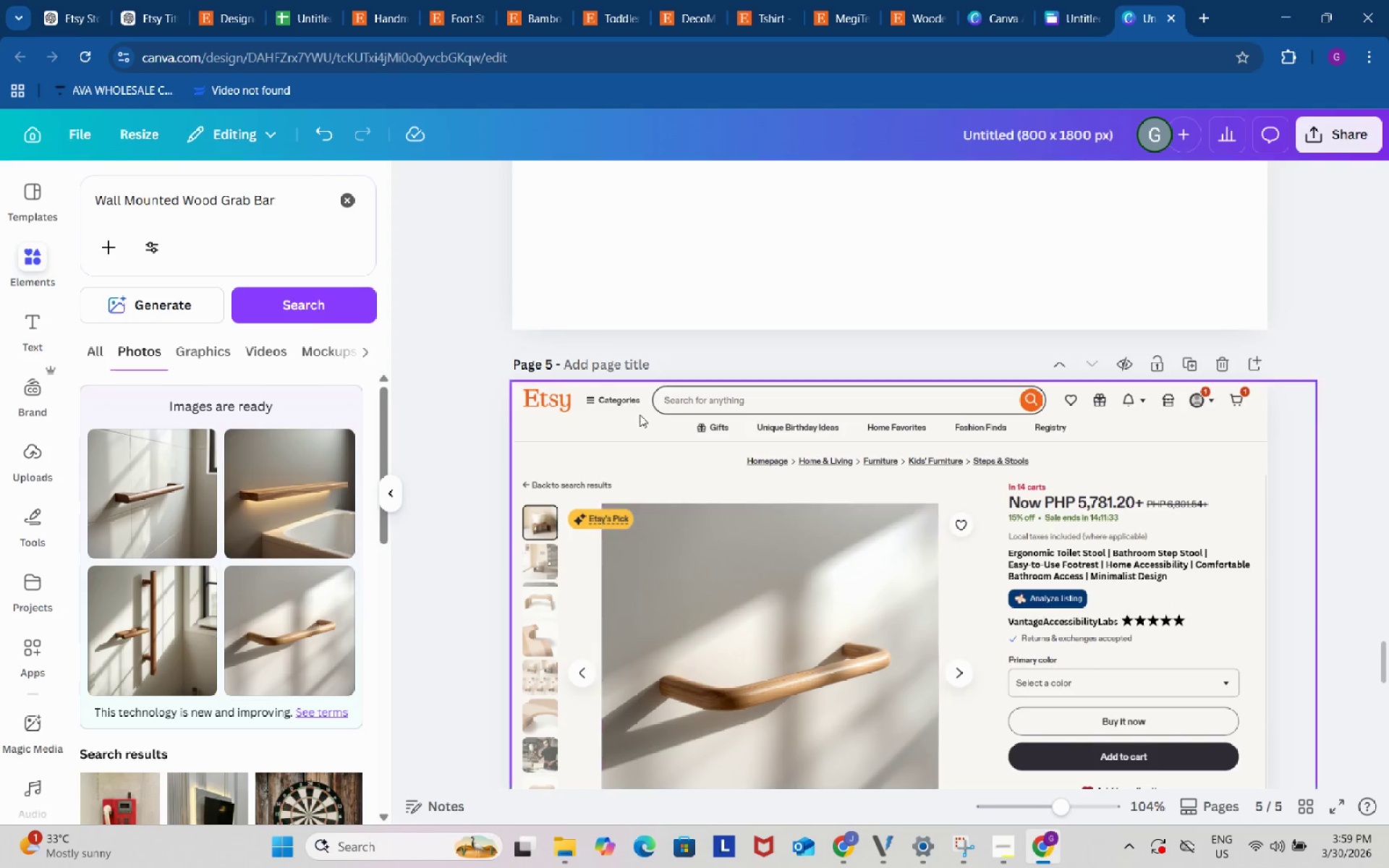 
left_click([357, 0])
 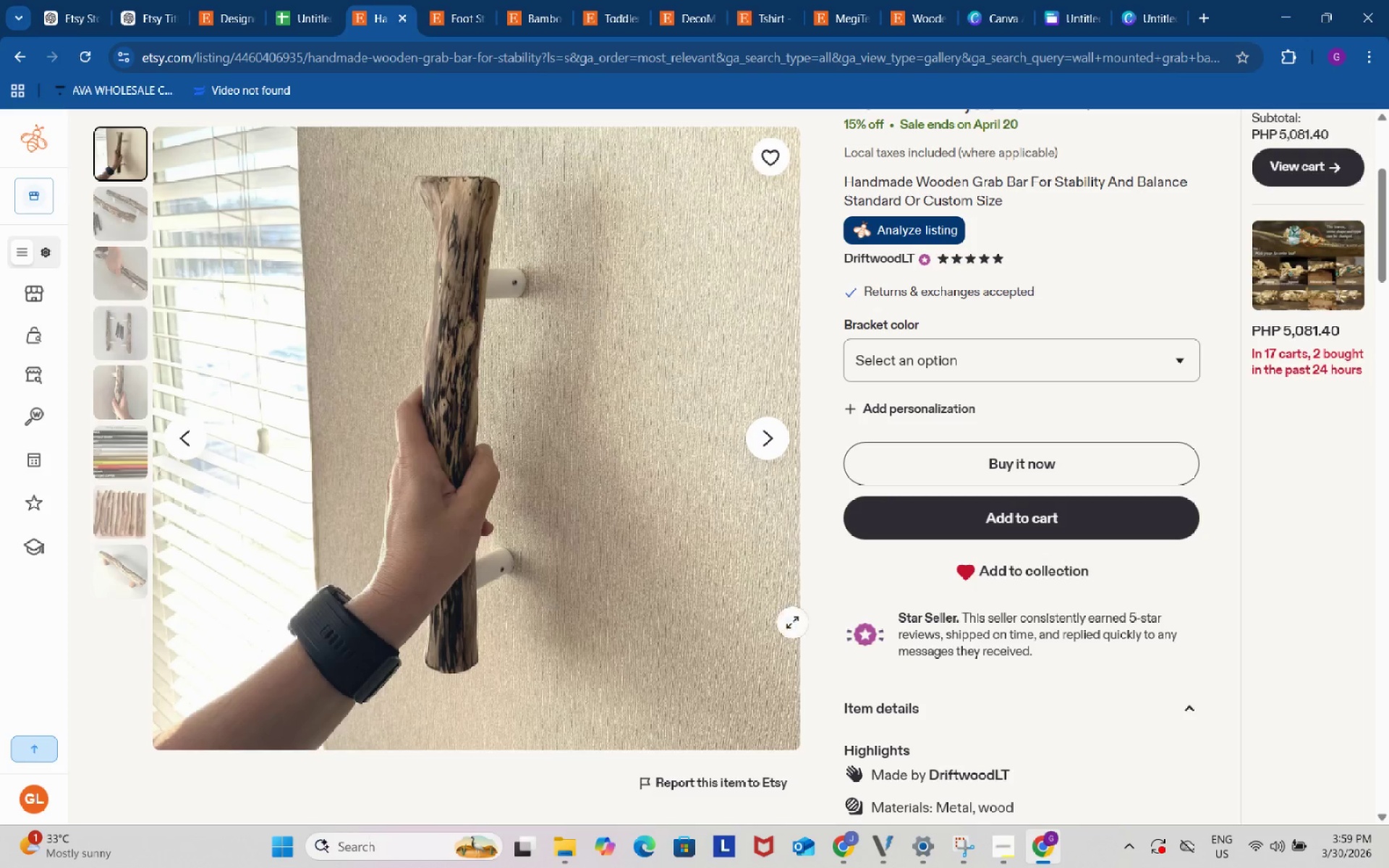 
scroll: coordinate [1055, 569], scroll_direction: up, amount: 3.0
 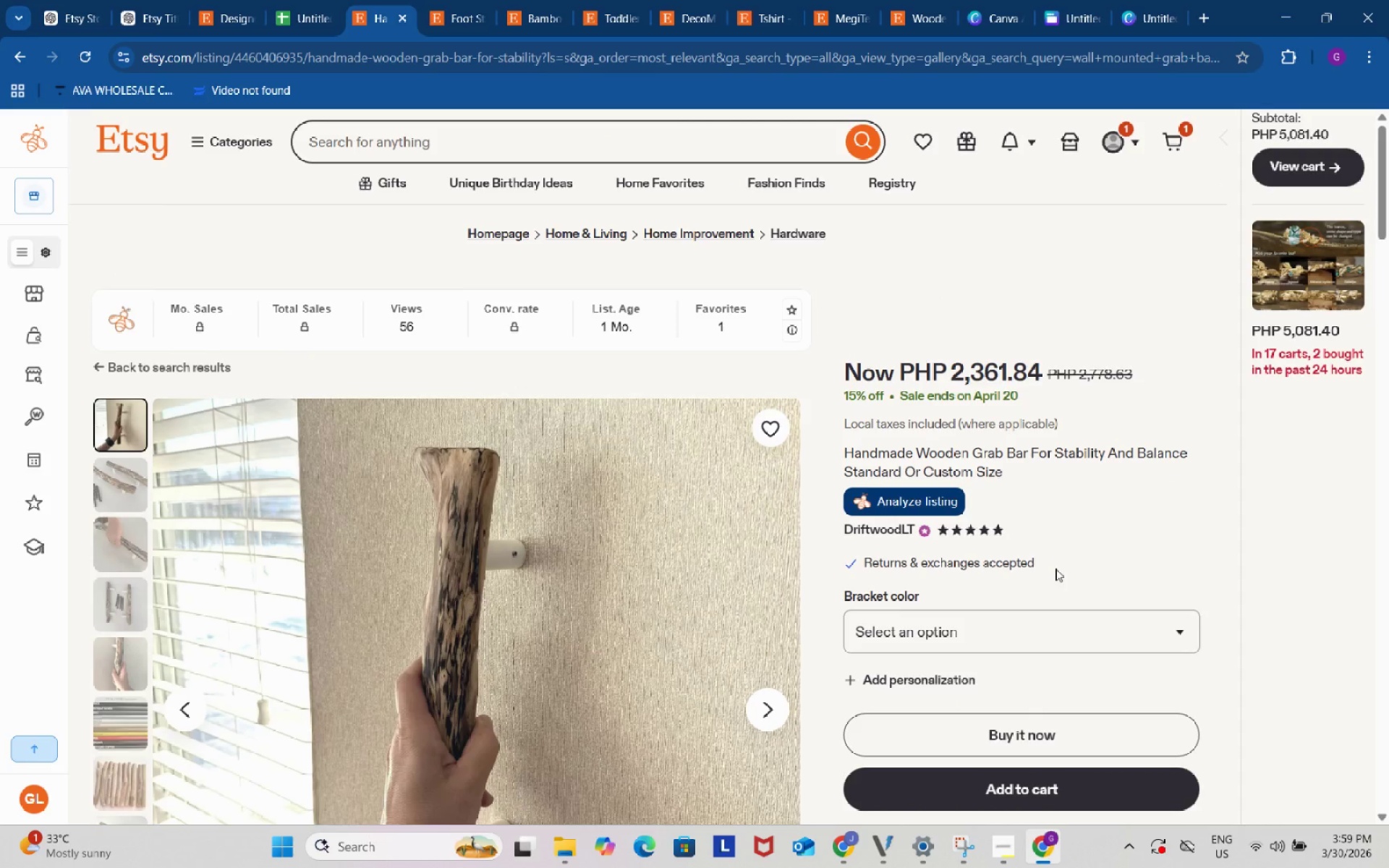 
key(Meta+Shift+S)
 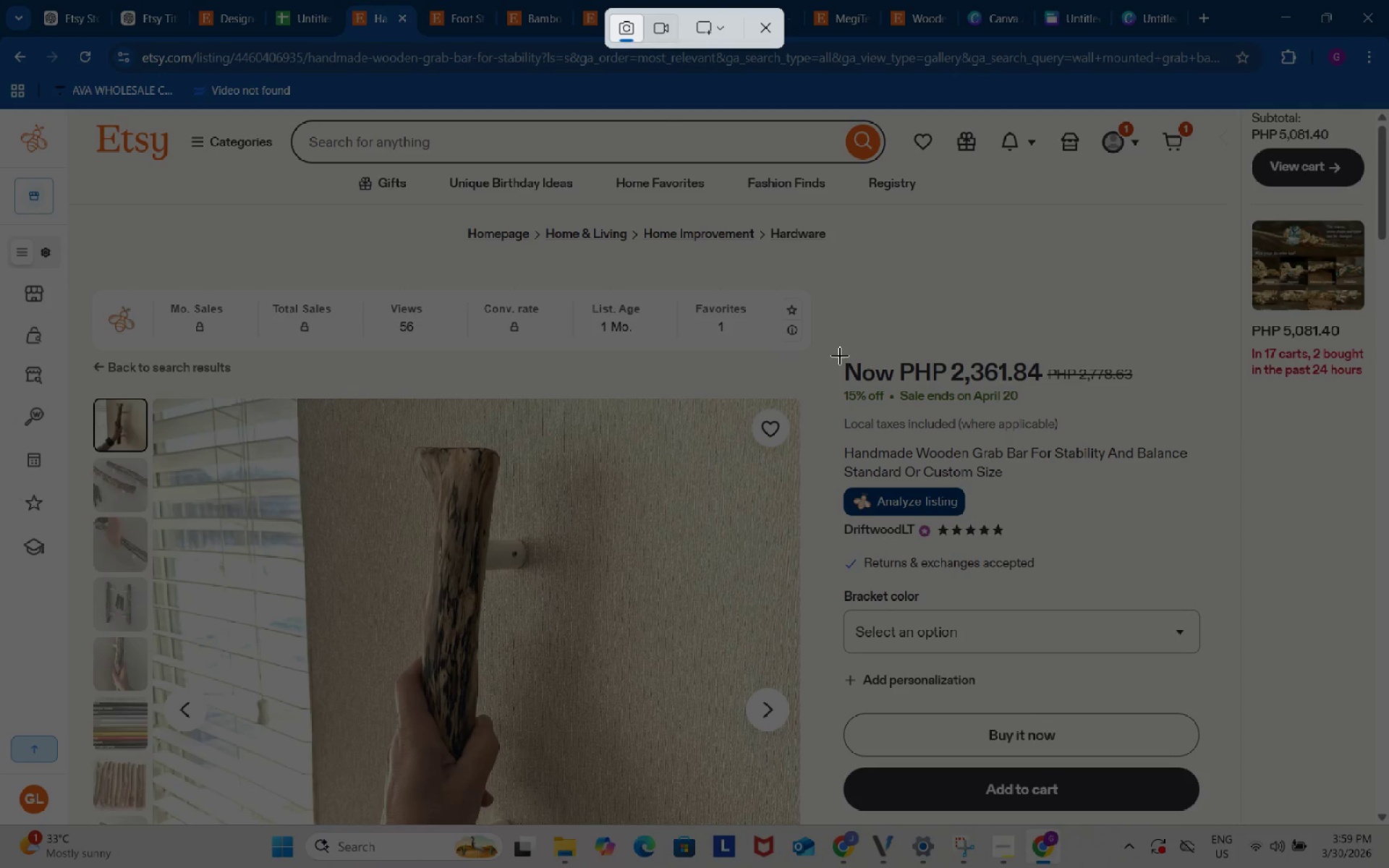 
wait(5.03)
 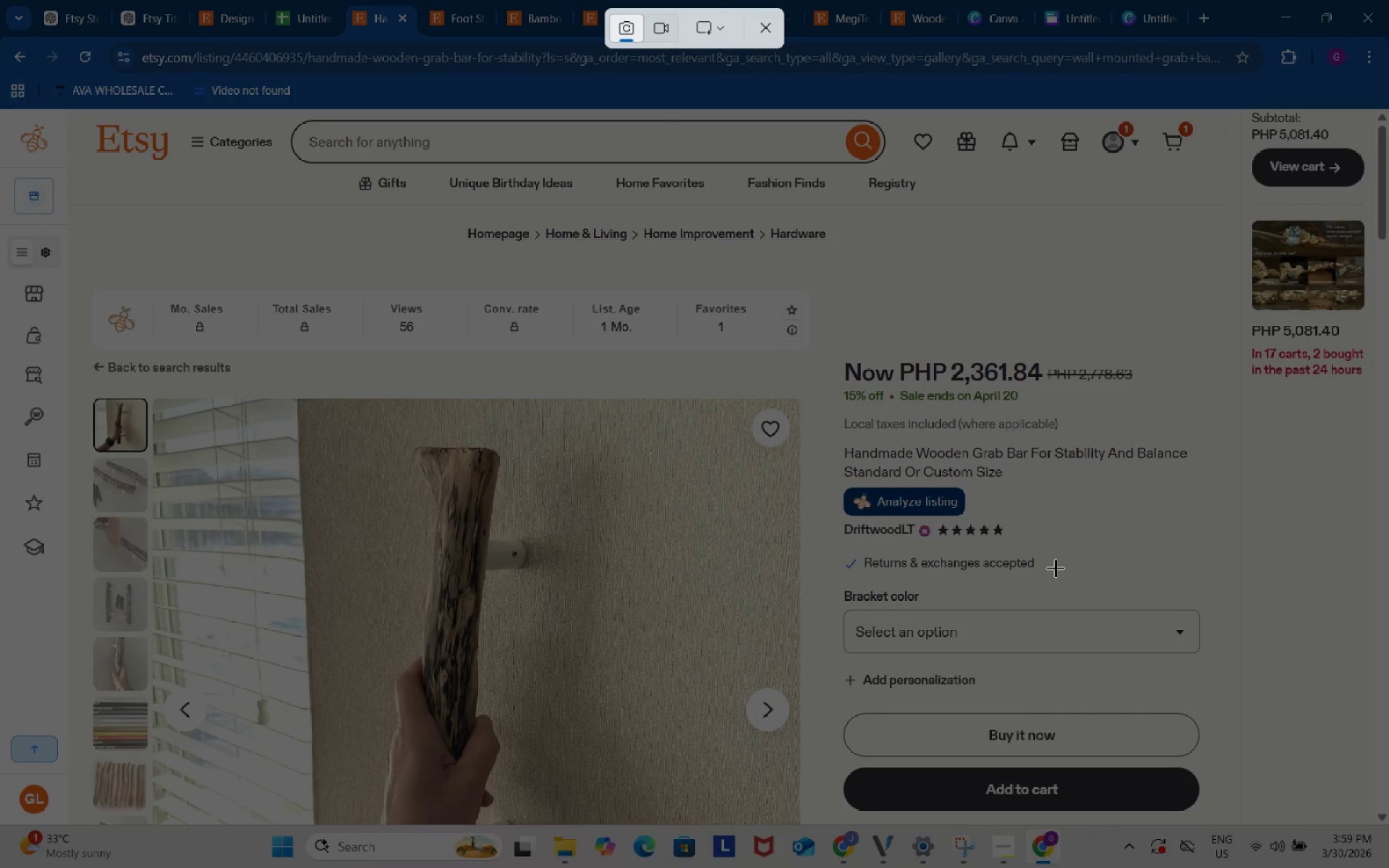 
left_click_drag(start_coordinate=[840, 355], to_coordinate=[1199, 408])
 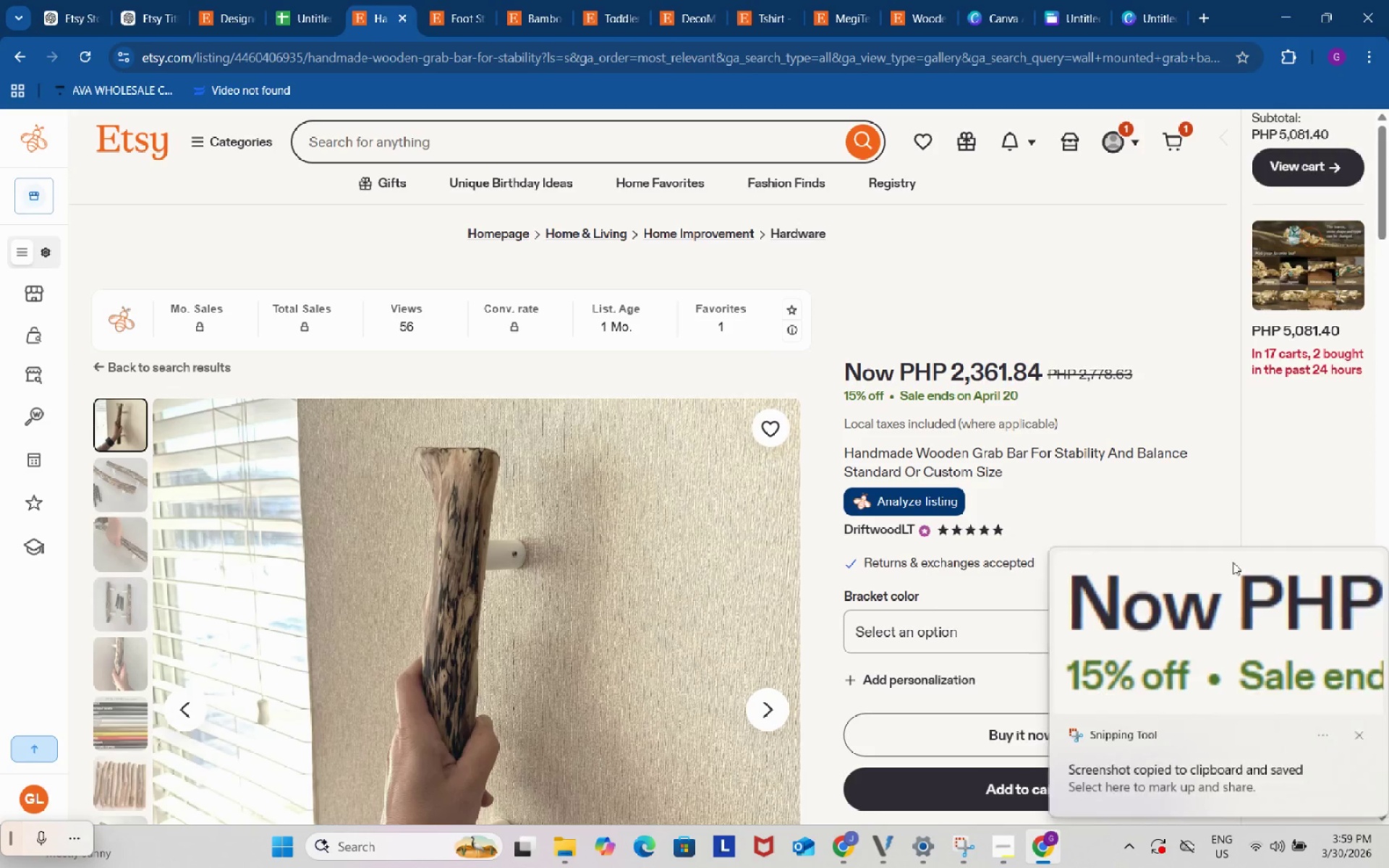 
left_click([1236, 612])
 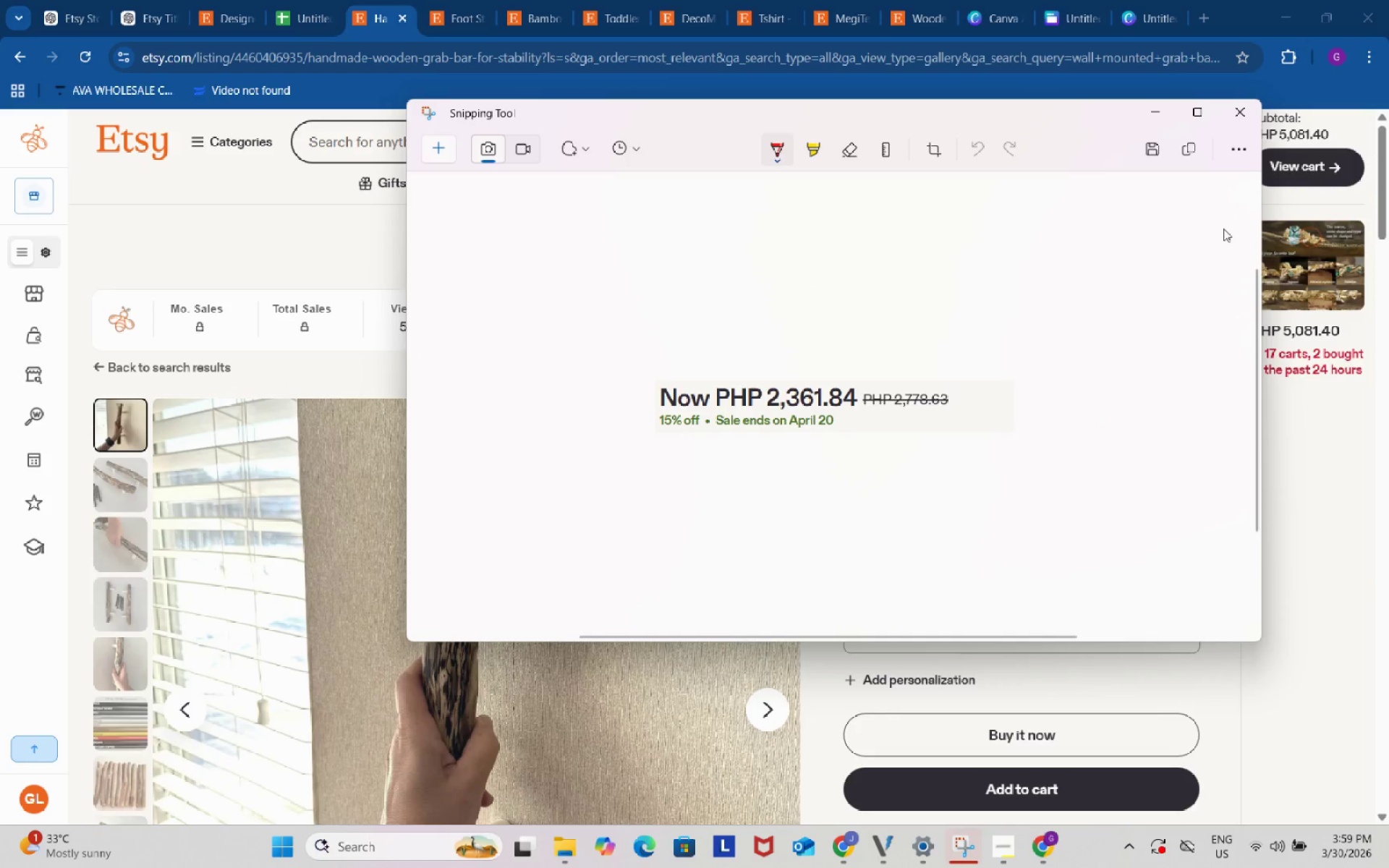 
left_click([1152, 150])
 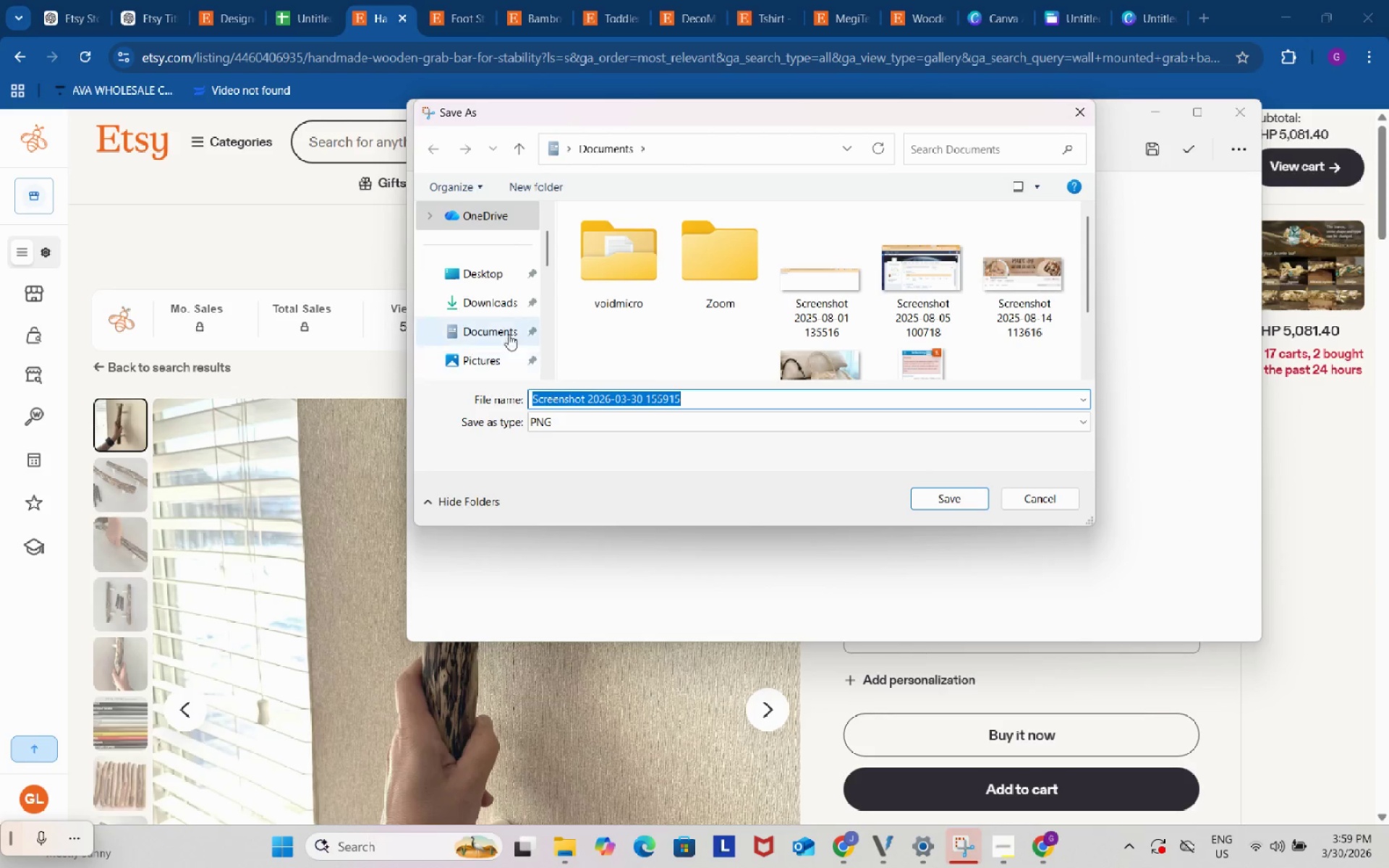 
left_click([496, 289])
 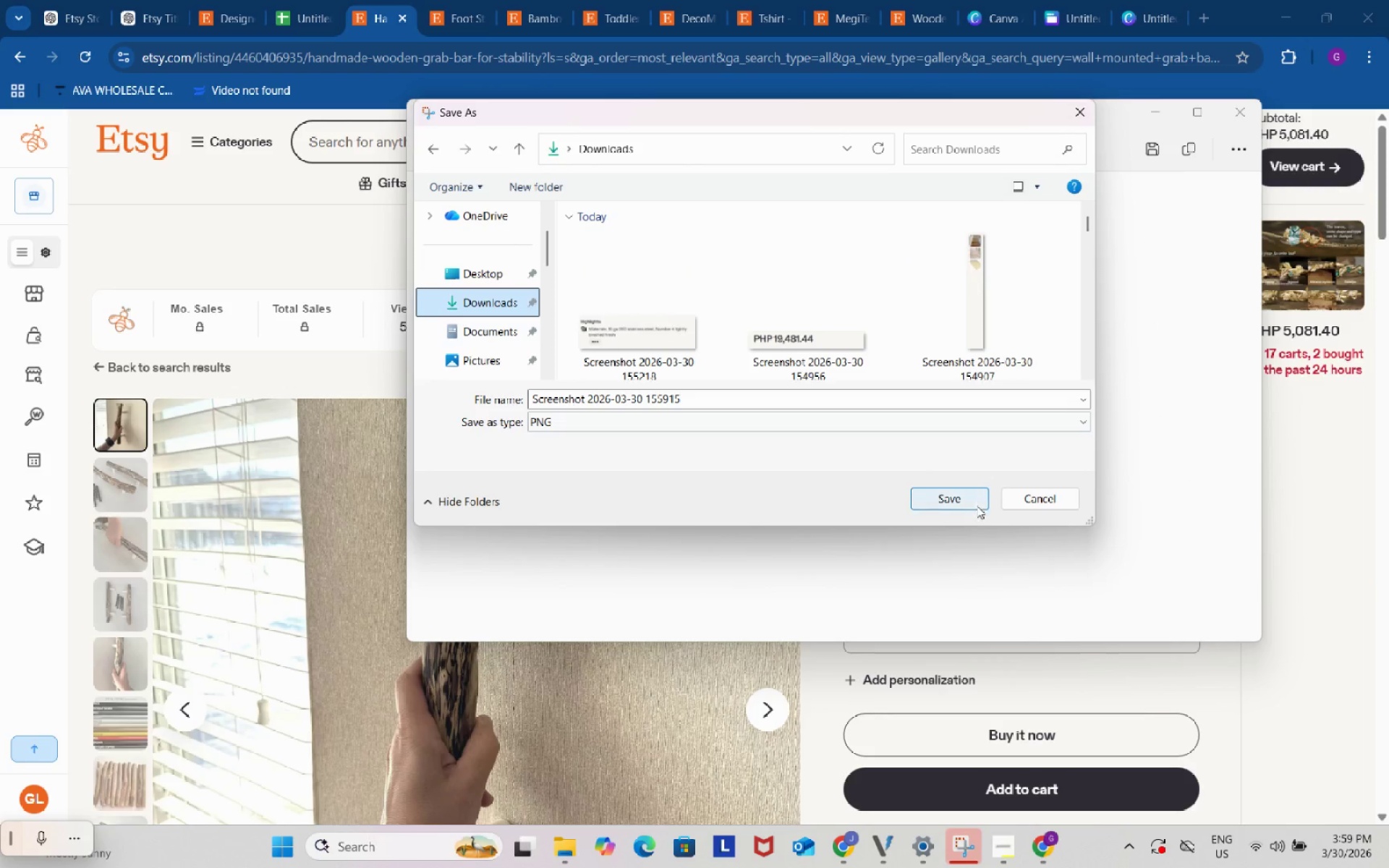 
left_click([962, 498])
 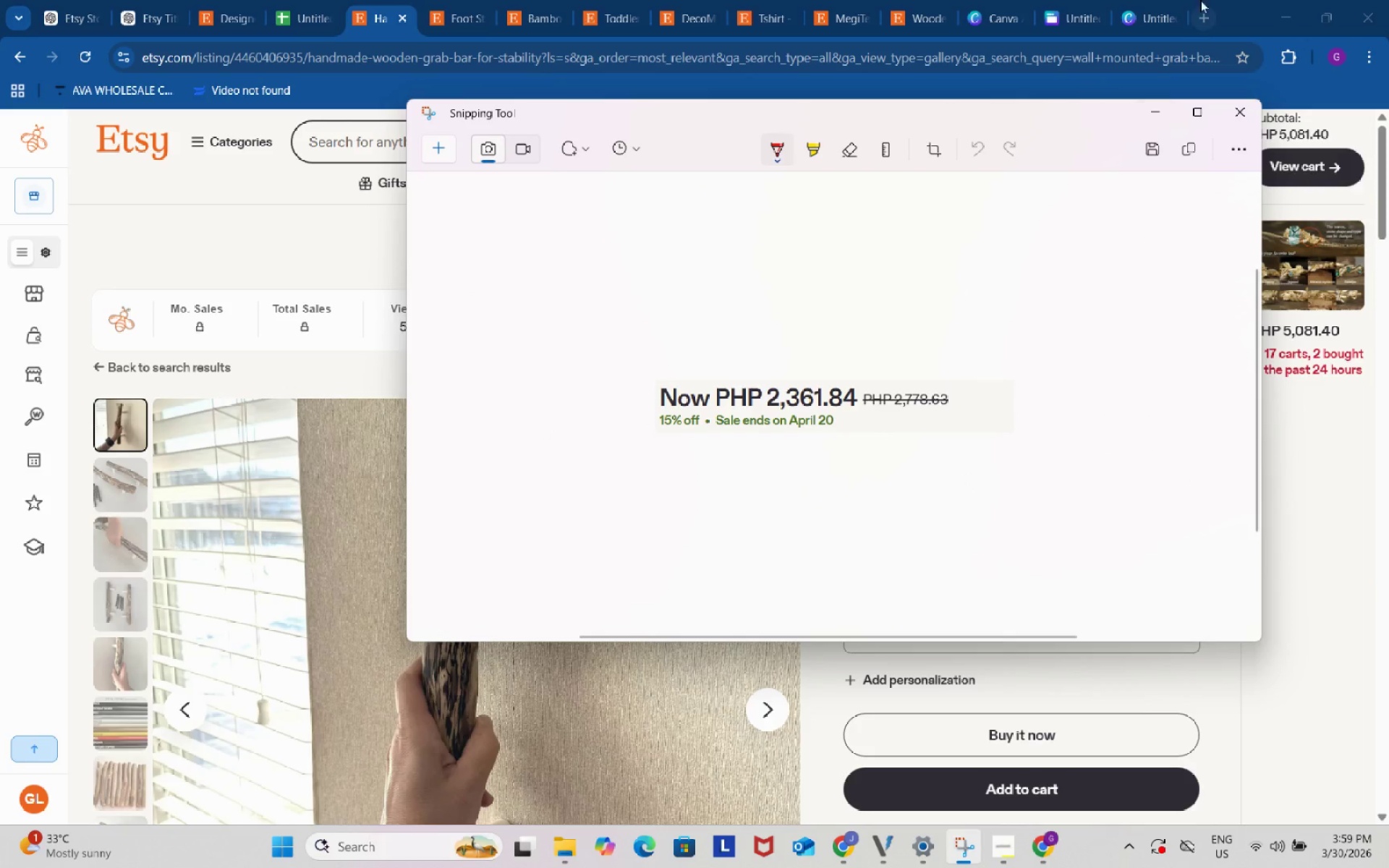 
left_click([1155, 0])
 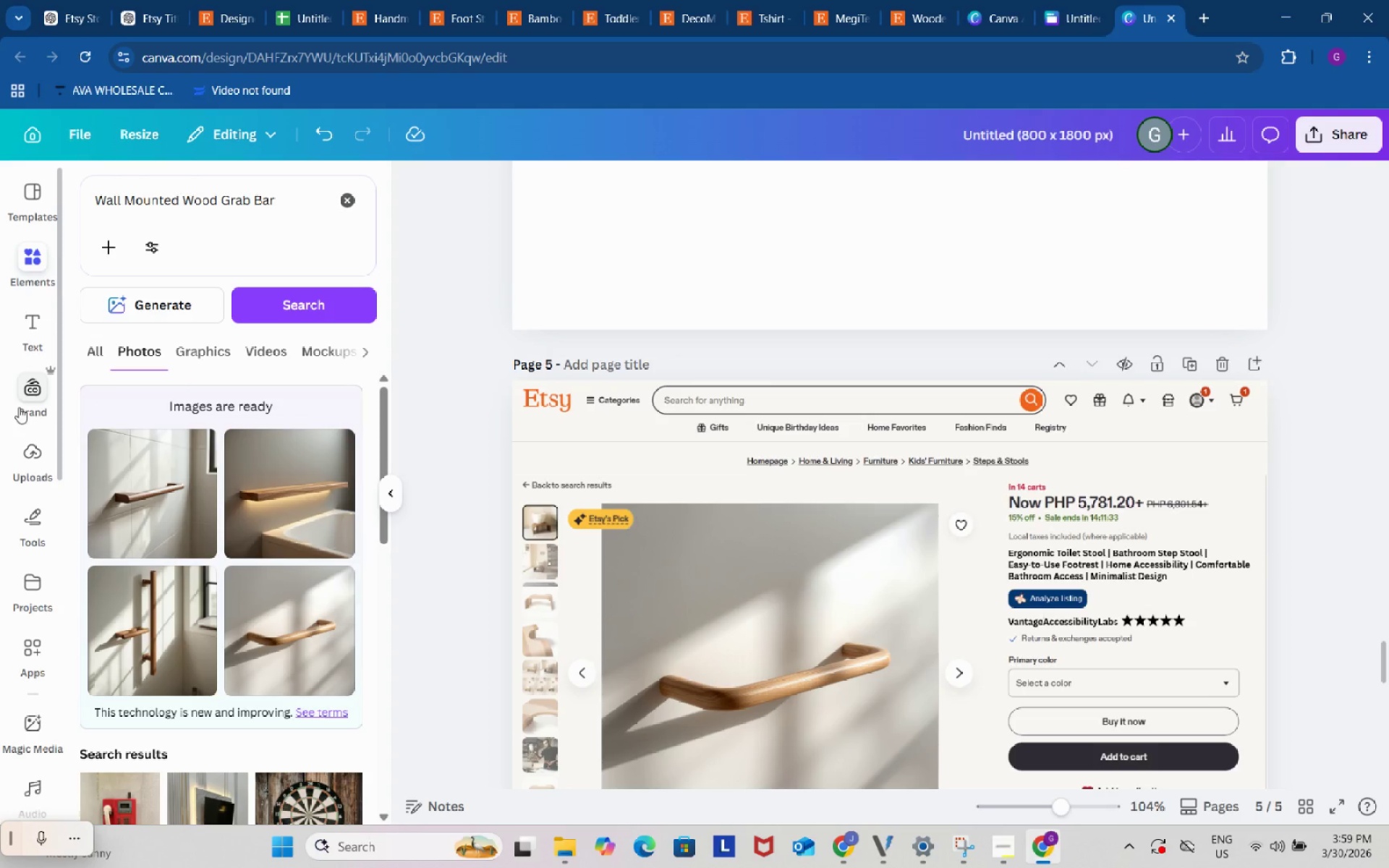 
left_click([24, 469])
 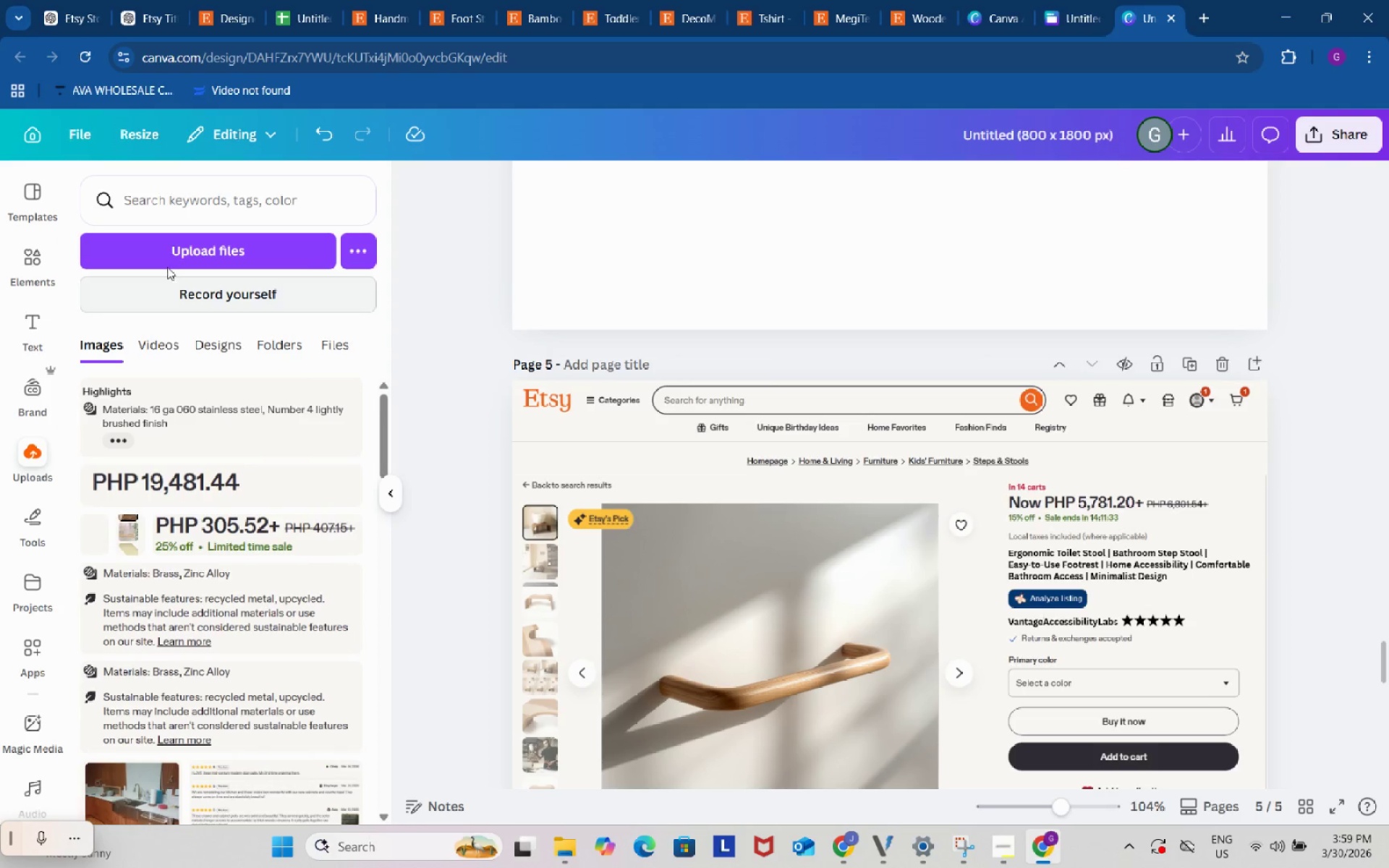 
left_click([167, 256])
 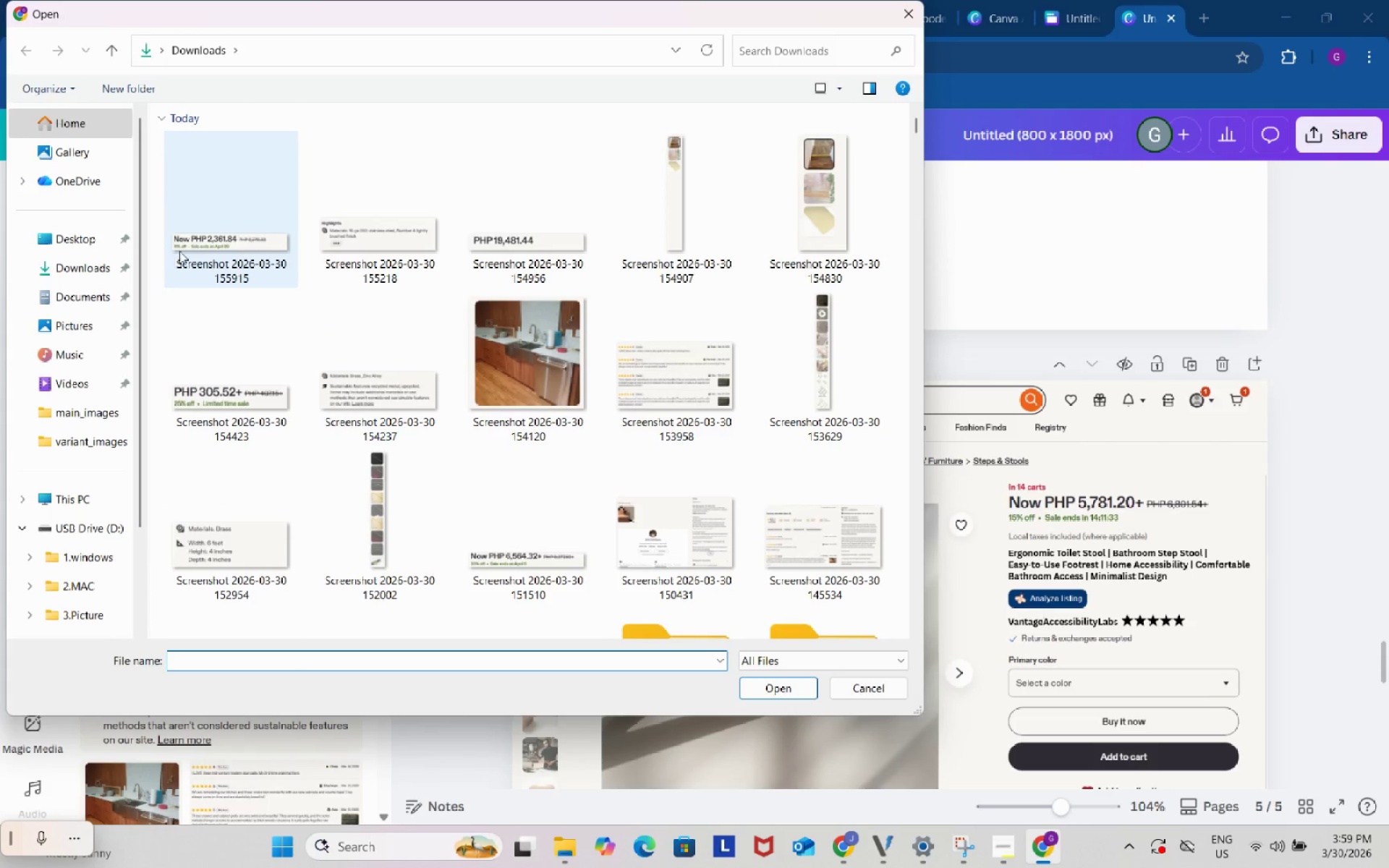 
left_click([247, 209])
 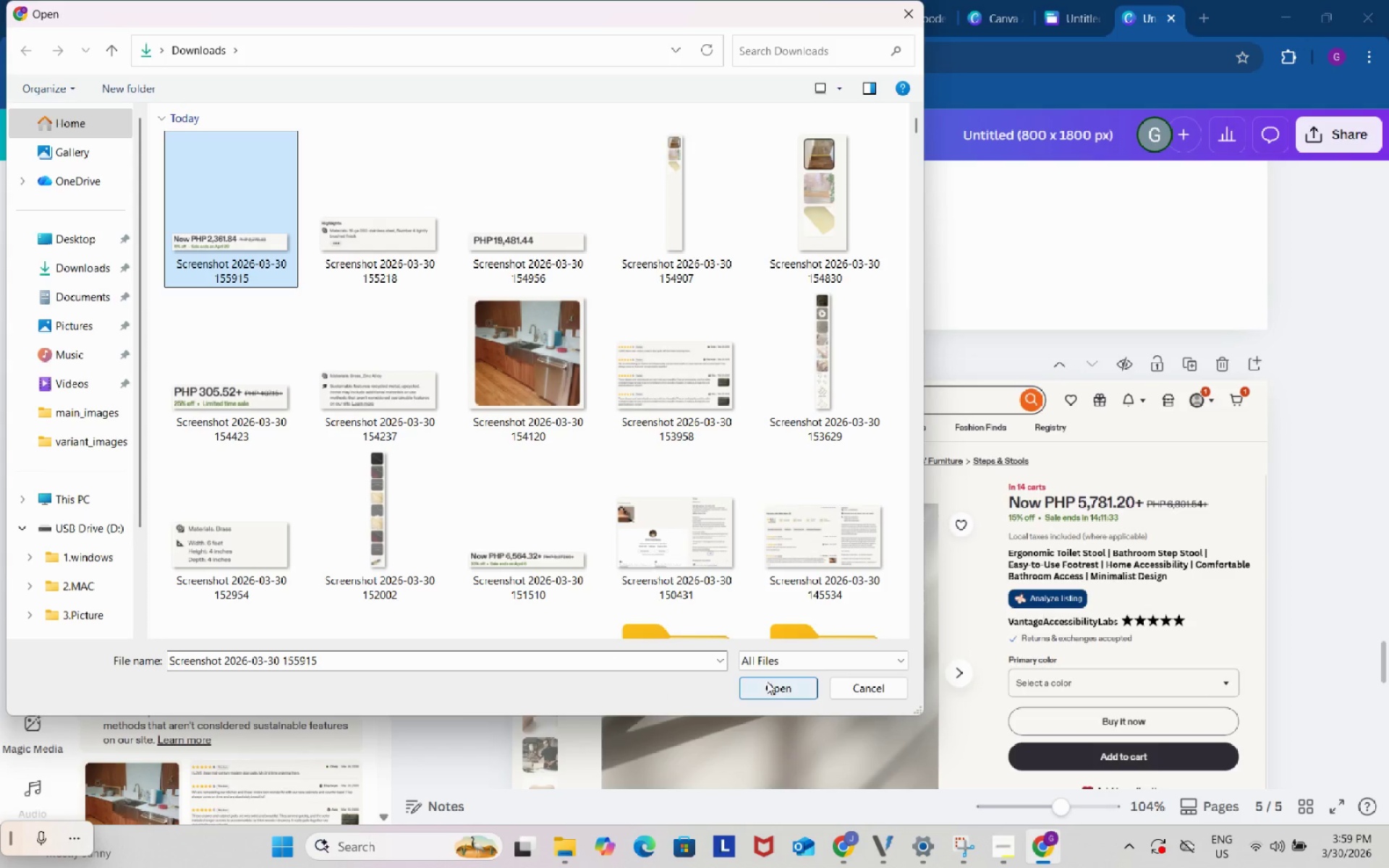 
left_click([768, 681])
 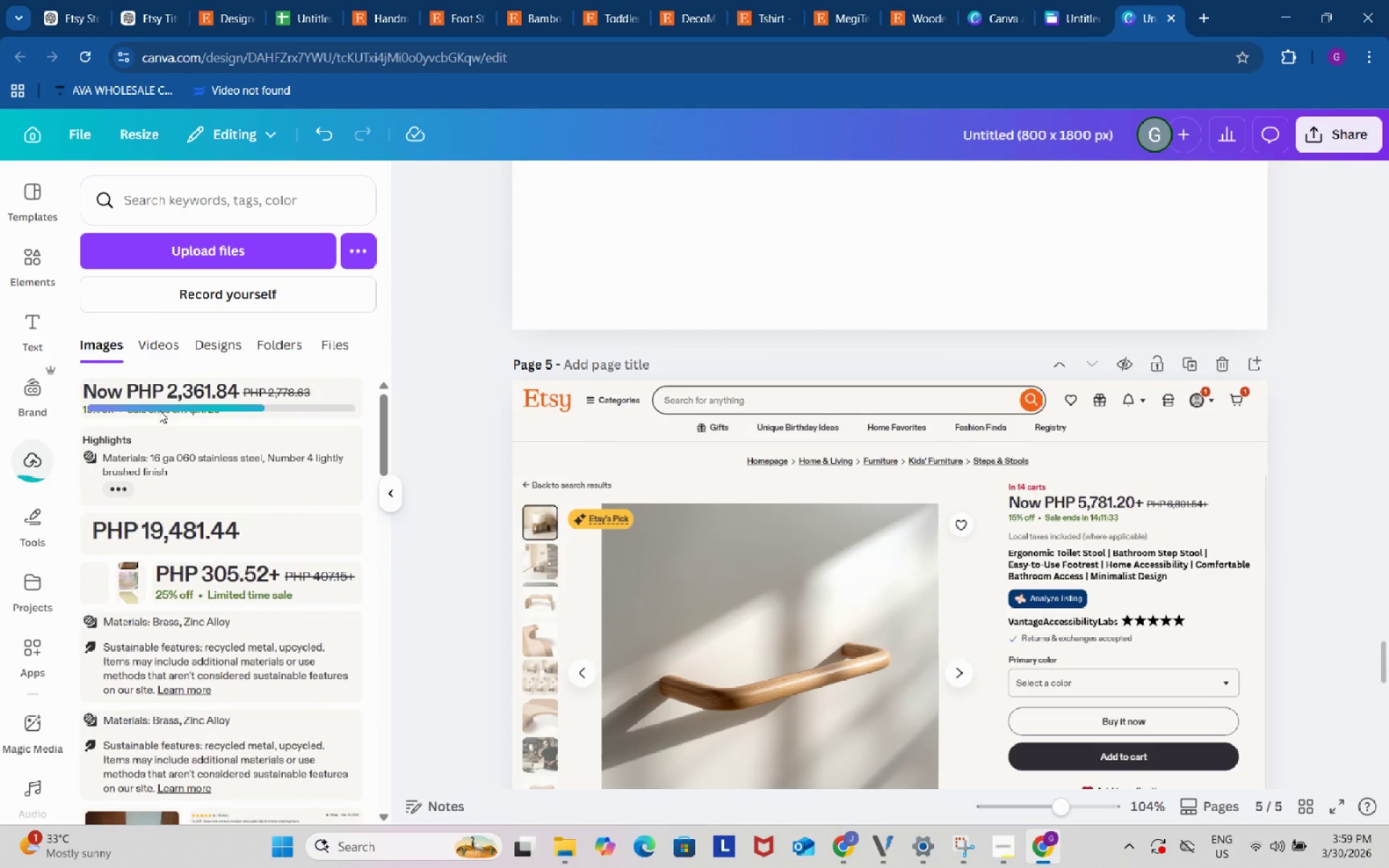 
left_click([160, 406])
 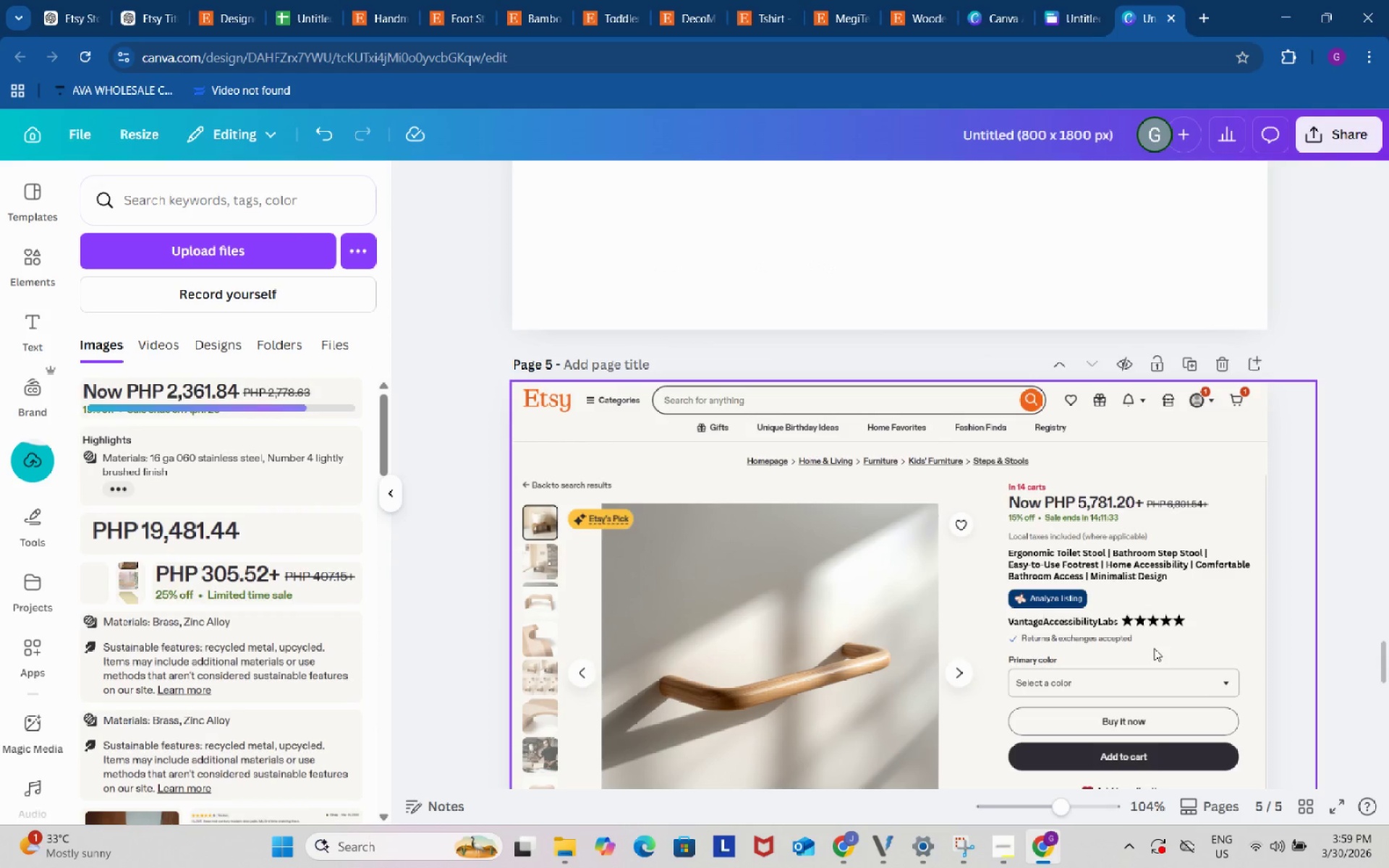 
scroll: coordinate [1154, 647], scroll_direction: down, amount: 6.0
 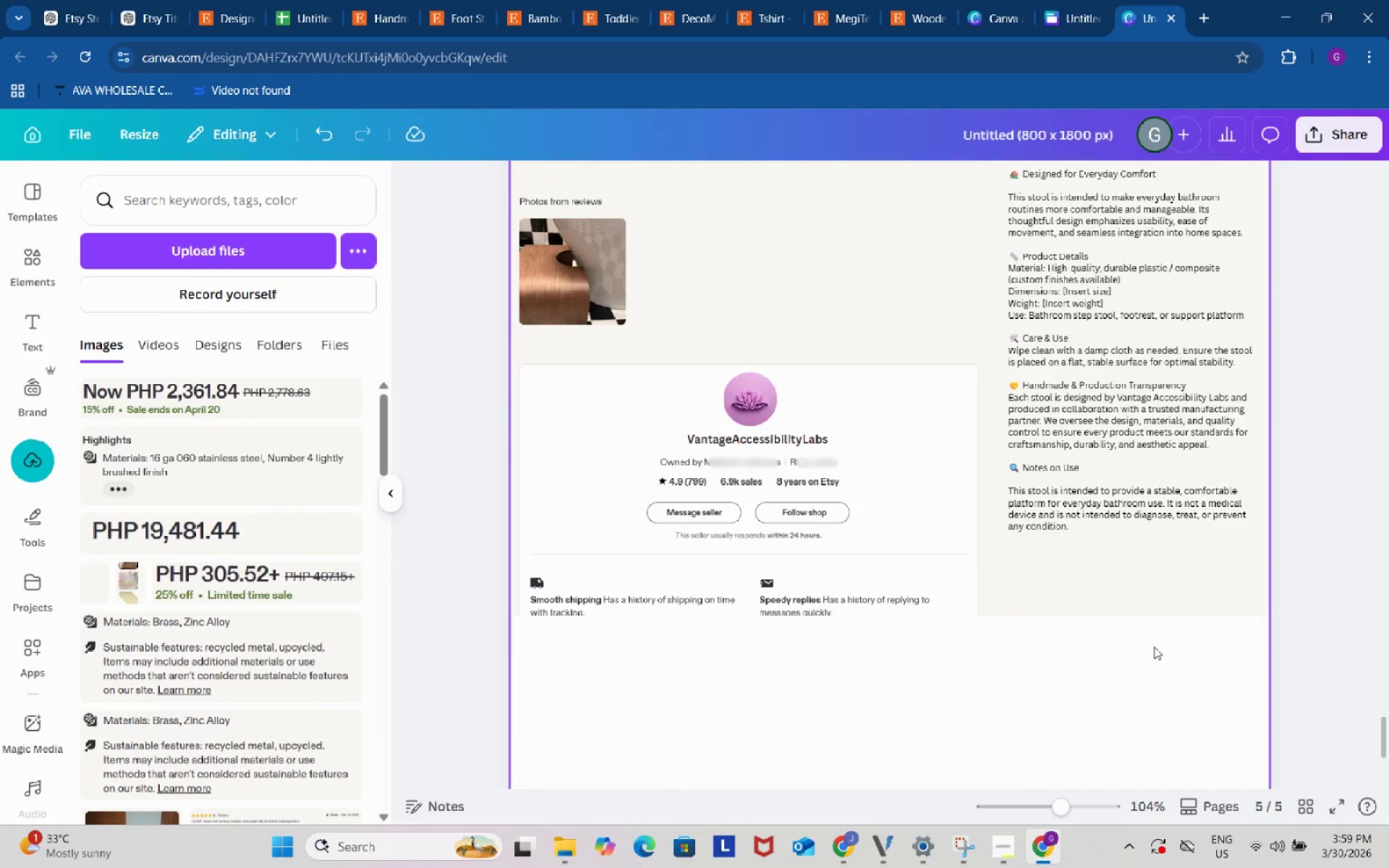 
scroll: coordinate [1154, 647], scroll_direction: up, amount: 4.0
 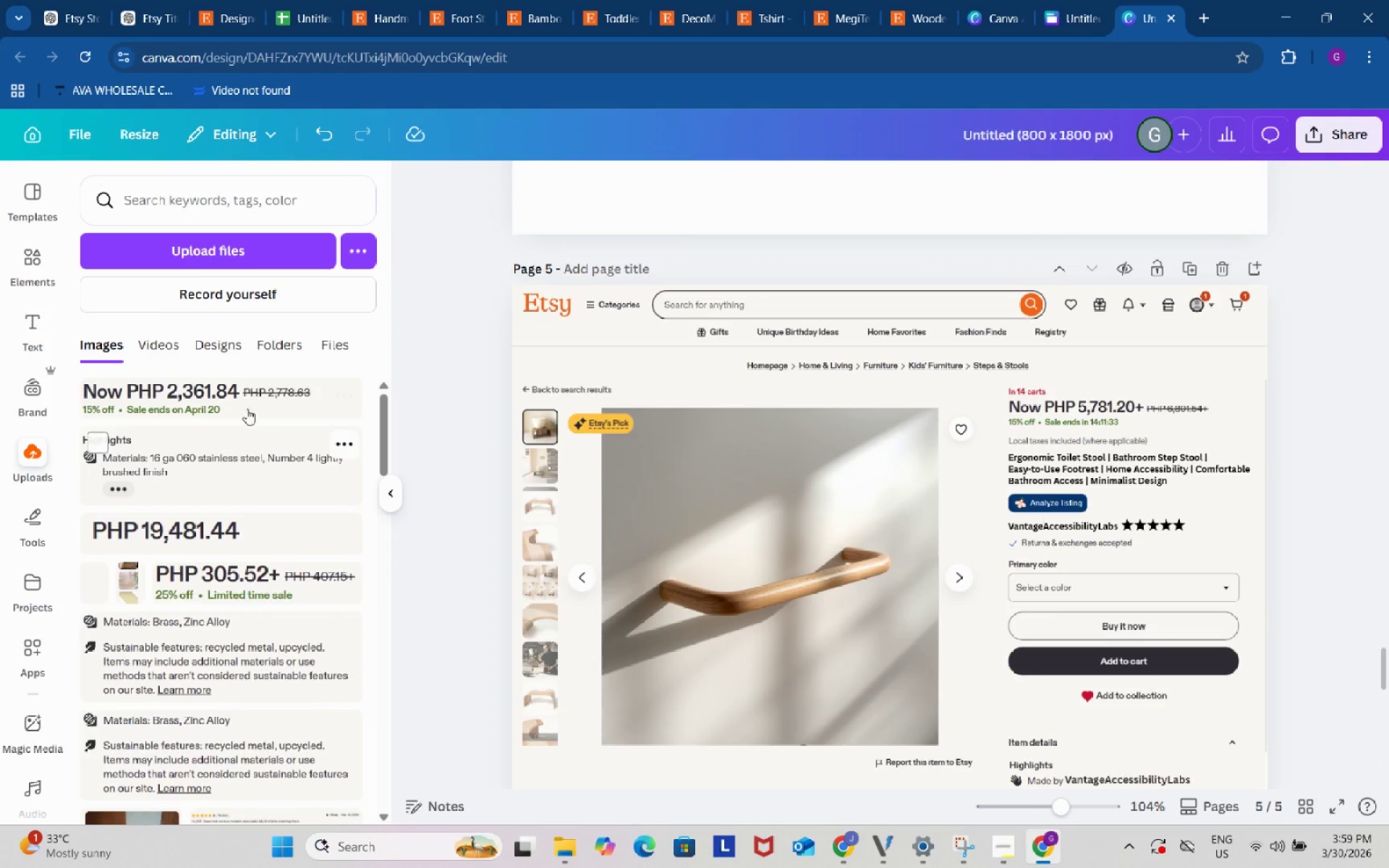 
left_click([233, 394])
 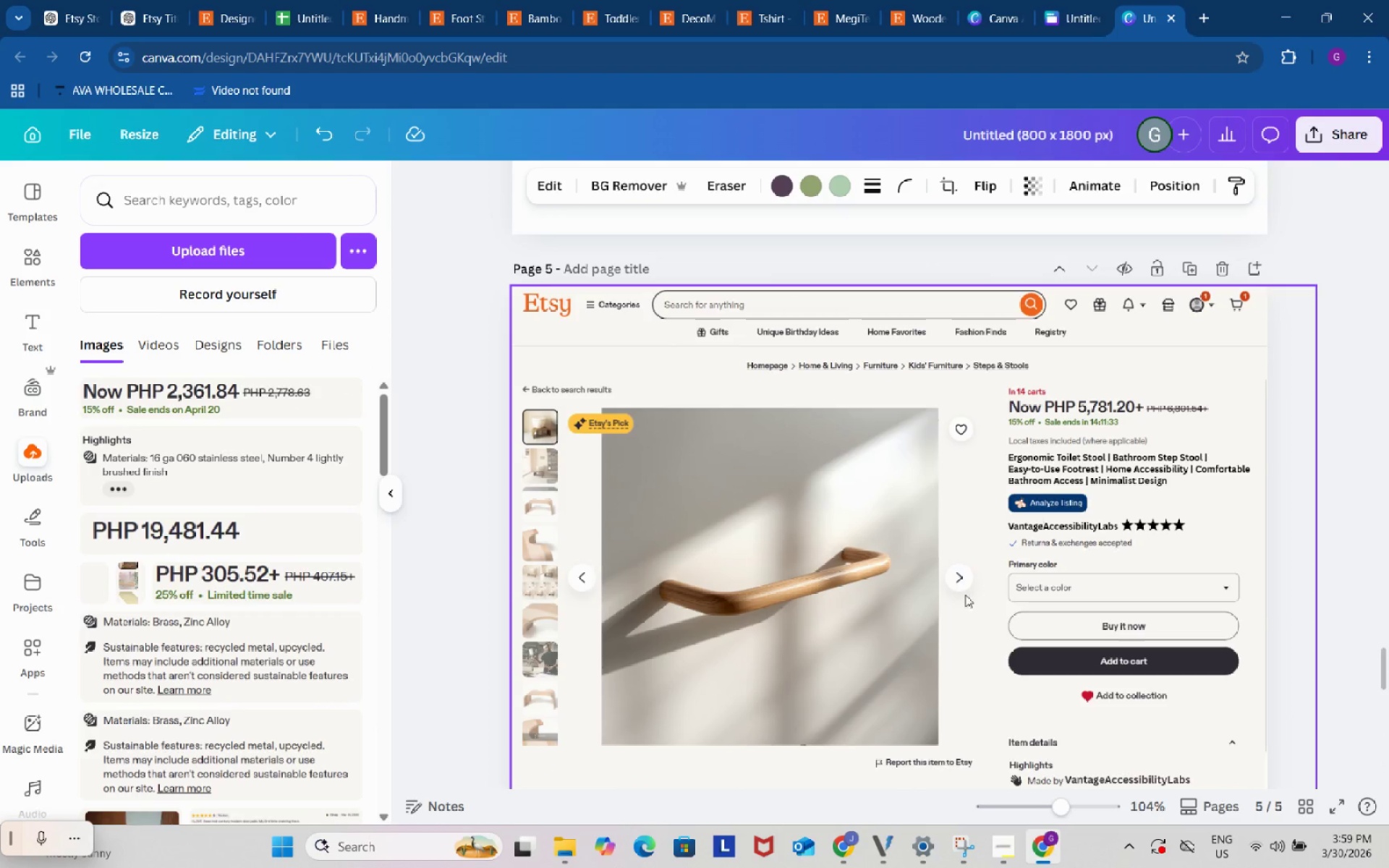 
scroll: coordinate [1052, 600], scroll_direction: down, amount: 6.0
 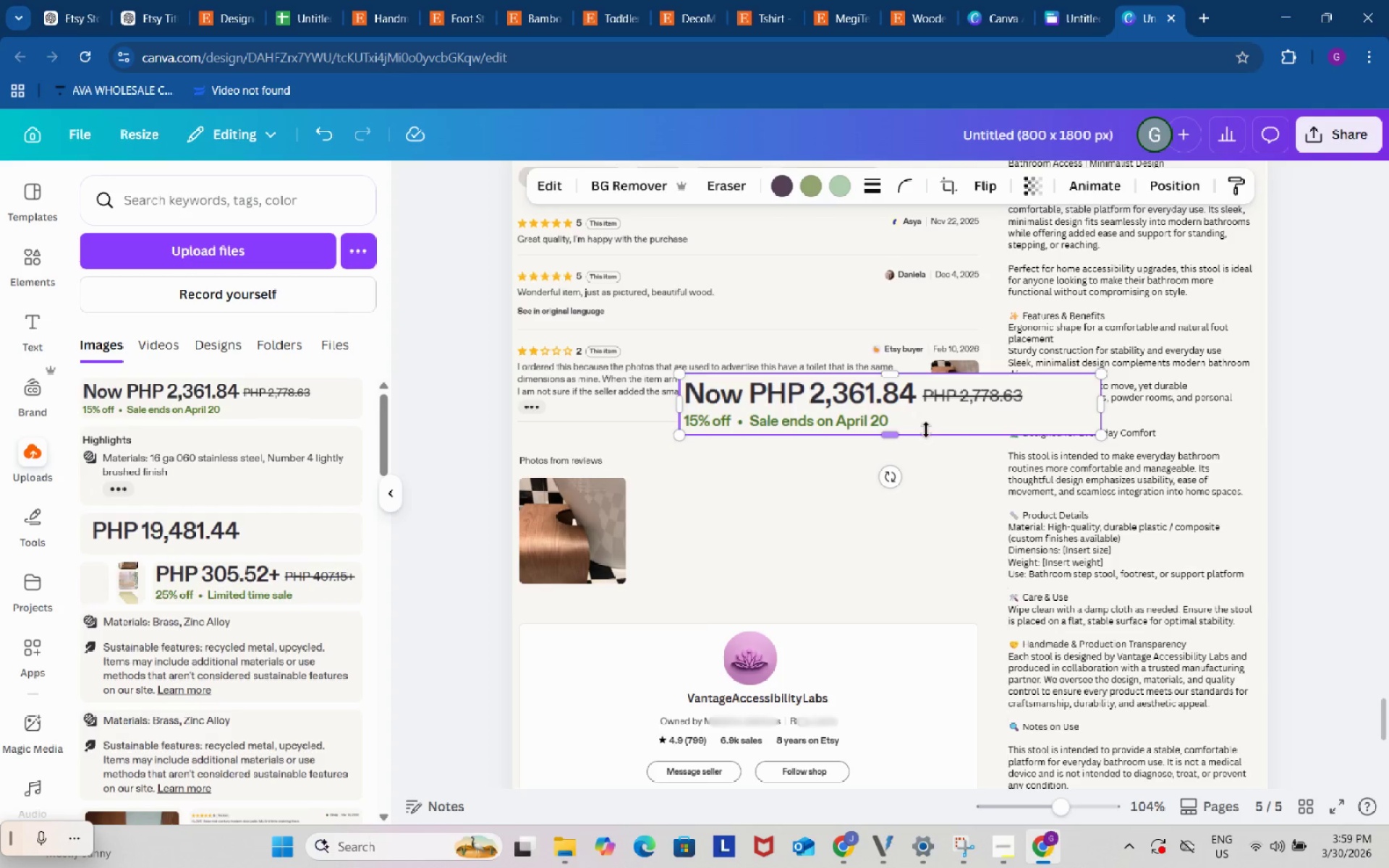 
left_click_drag(start_coordinate=[958, 420], to_coordinate=[1108, 333])
 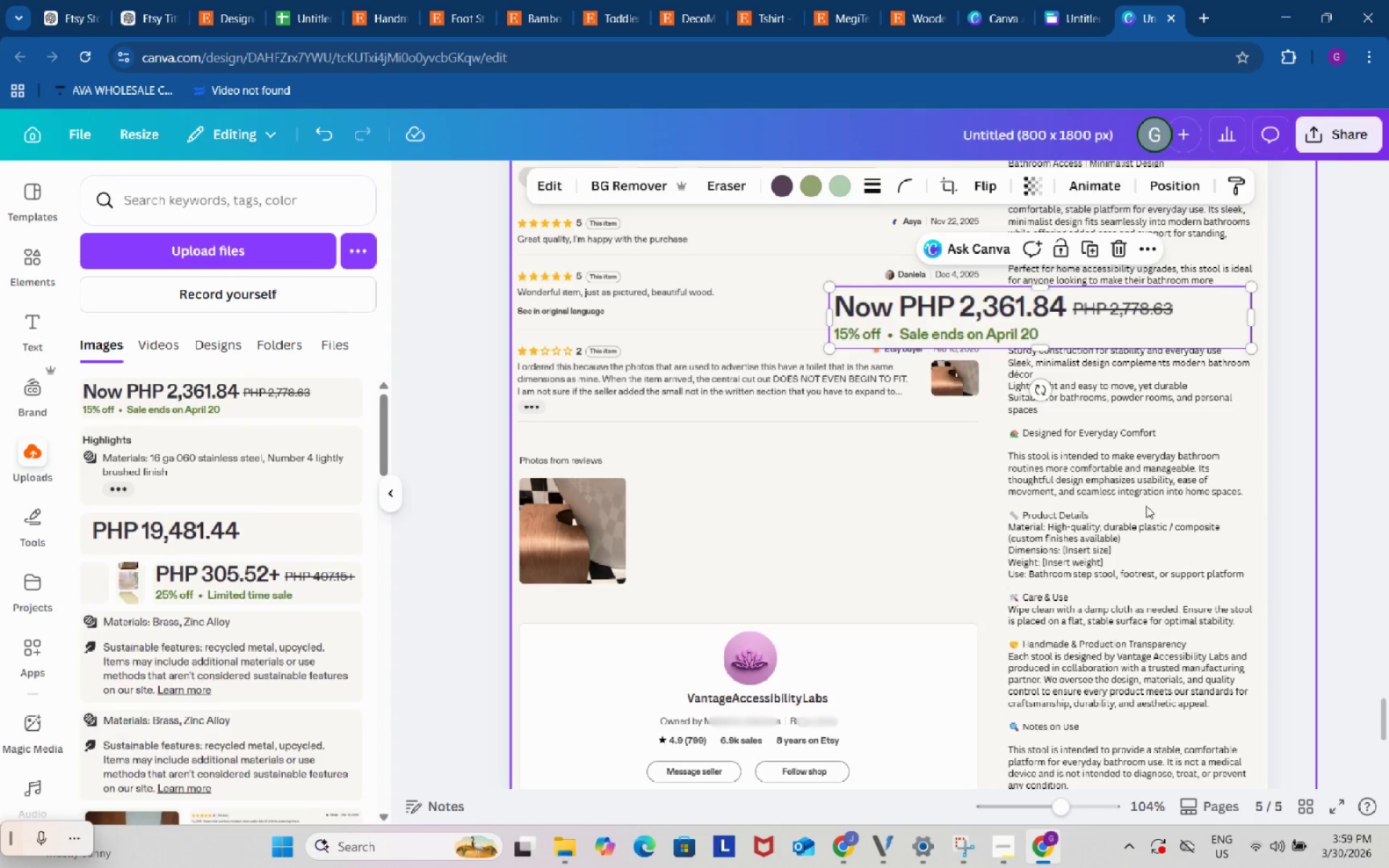 
scroll: coordinate [1156, 548], scroll_direction: up, amount: 2.0
 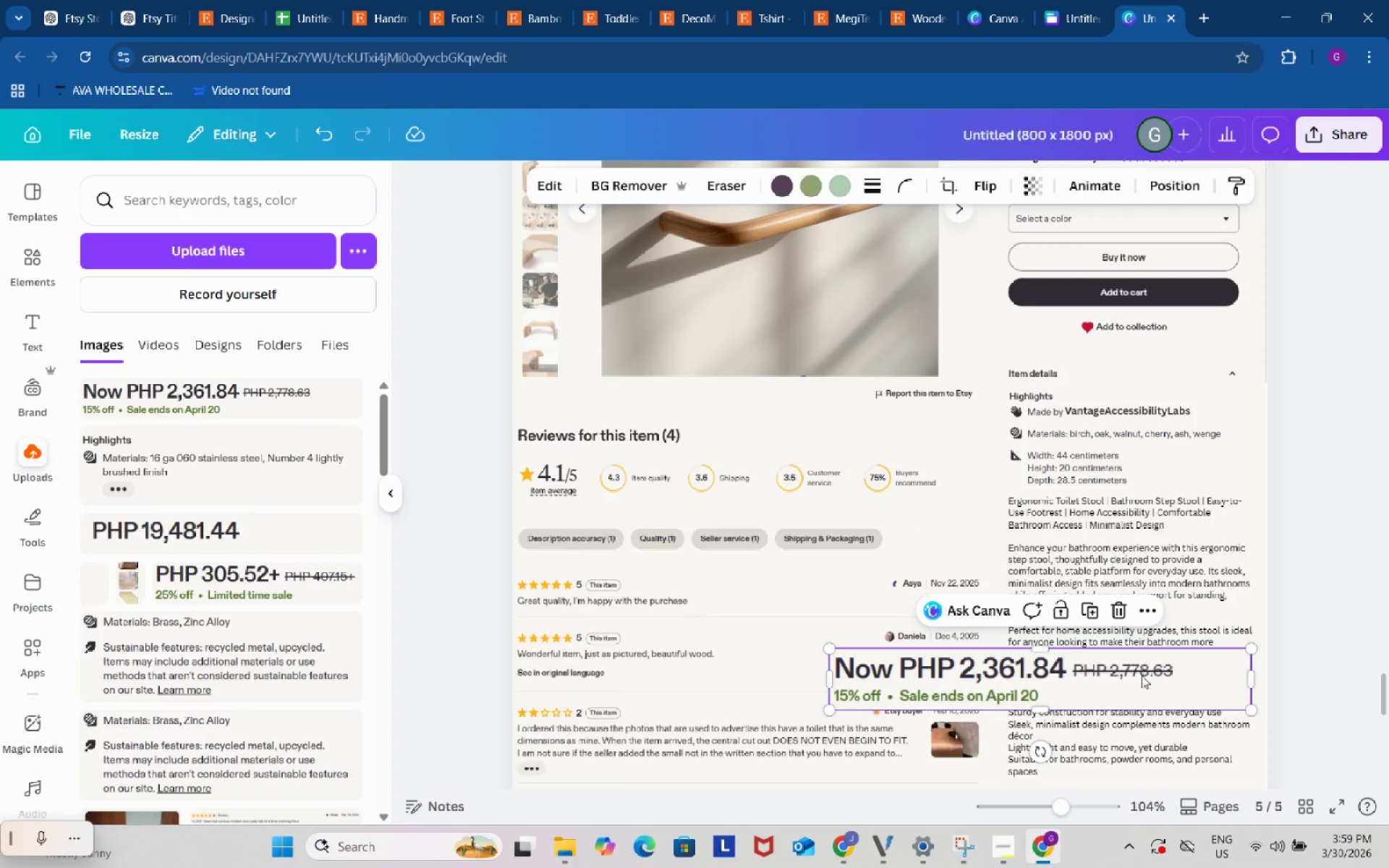 
left_click_drag(start_coordinate=[1141, 677], to_coordinate=[1170, 477])
 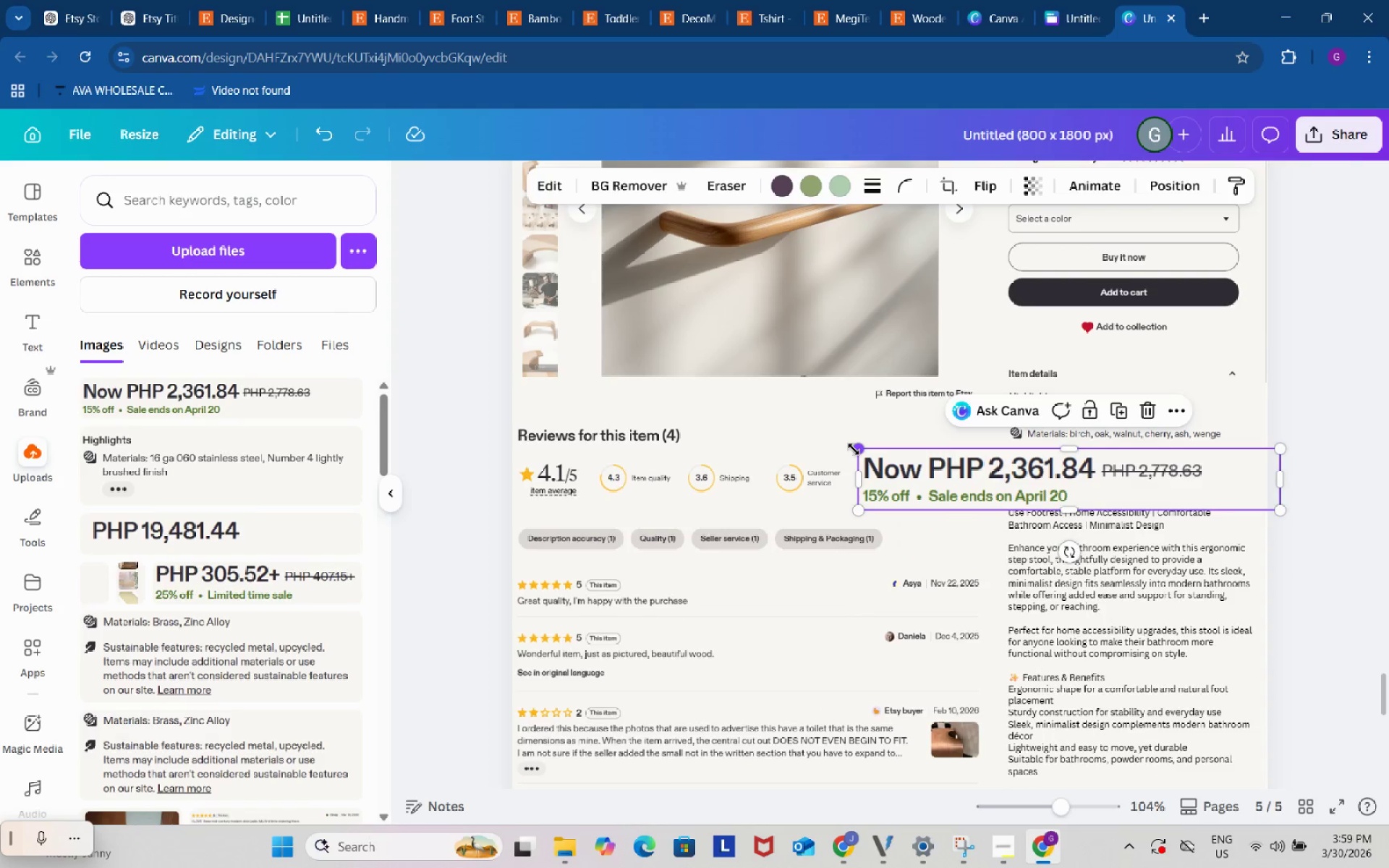 
left_click_drag(start_coordinate=[854, 449], to_coordinate=[1089, 494])
 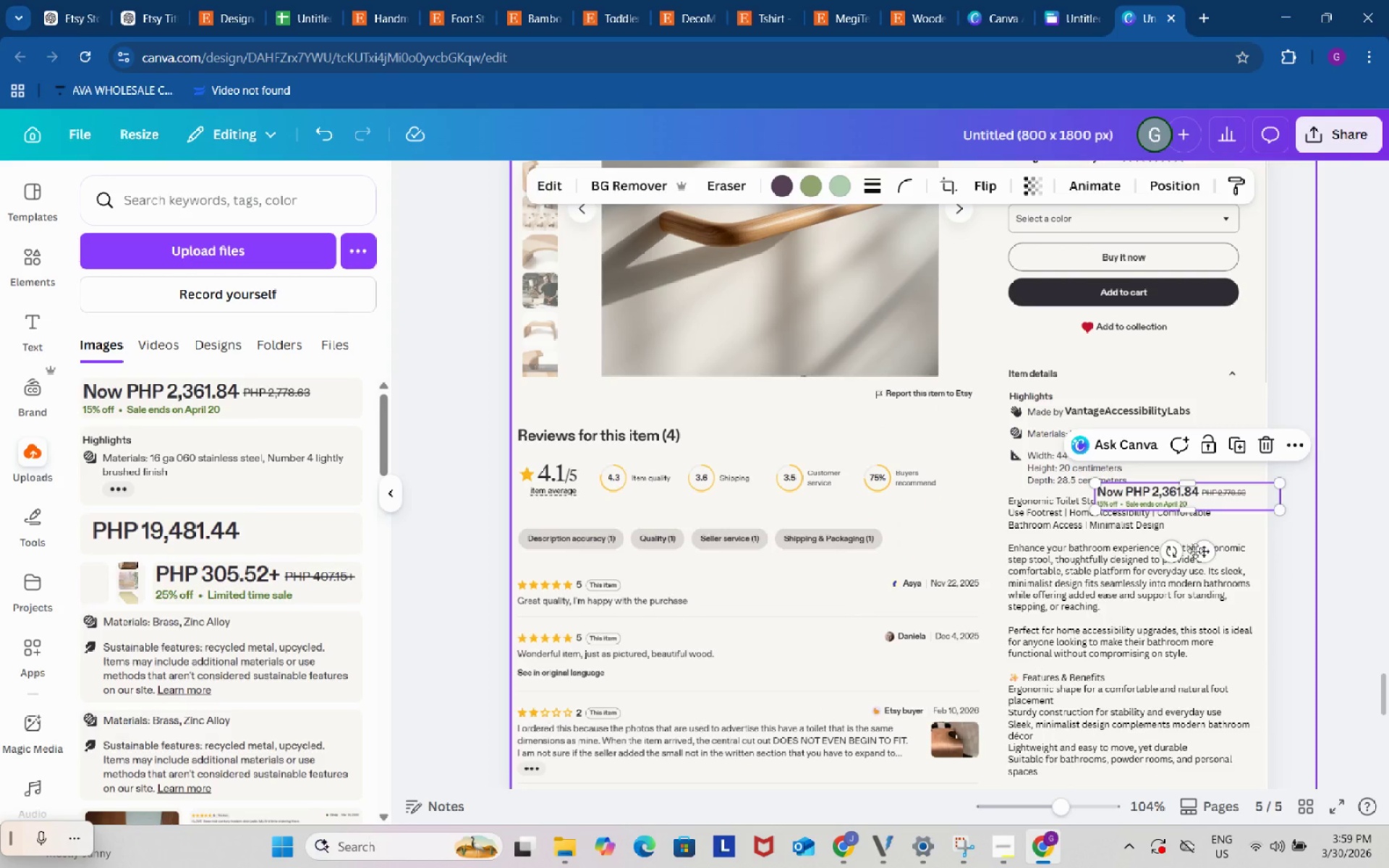 
left_click_drag(start_coordinate=[1205, 551], to_coordinate=[1143, 297])
 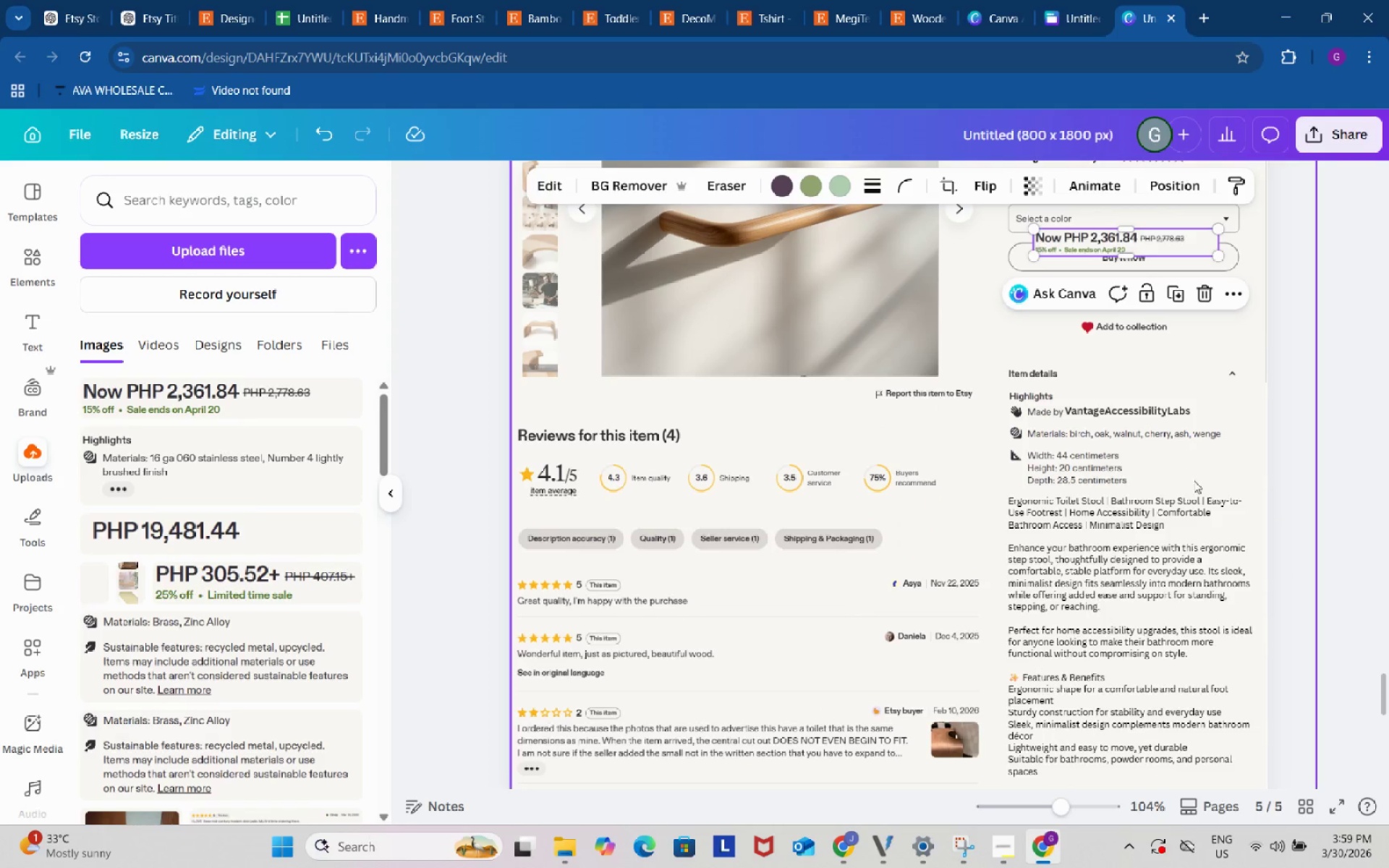 
scroll: coordinate [1194, 481], scroll_direction: up, amount: 2.0
 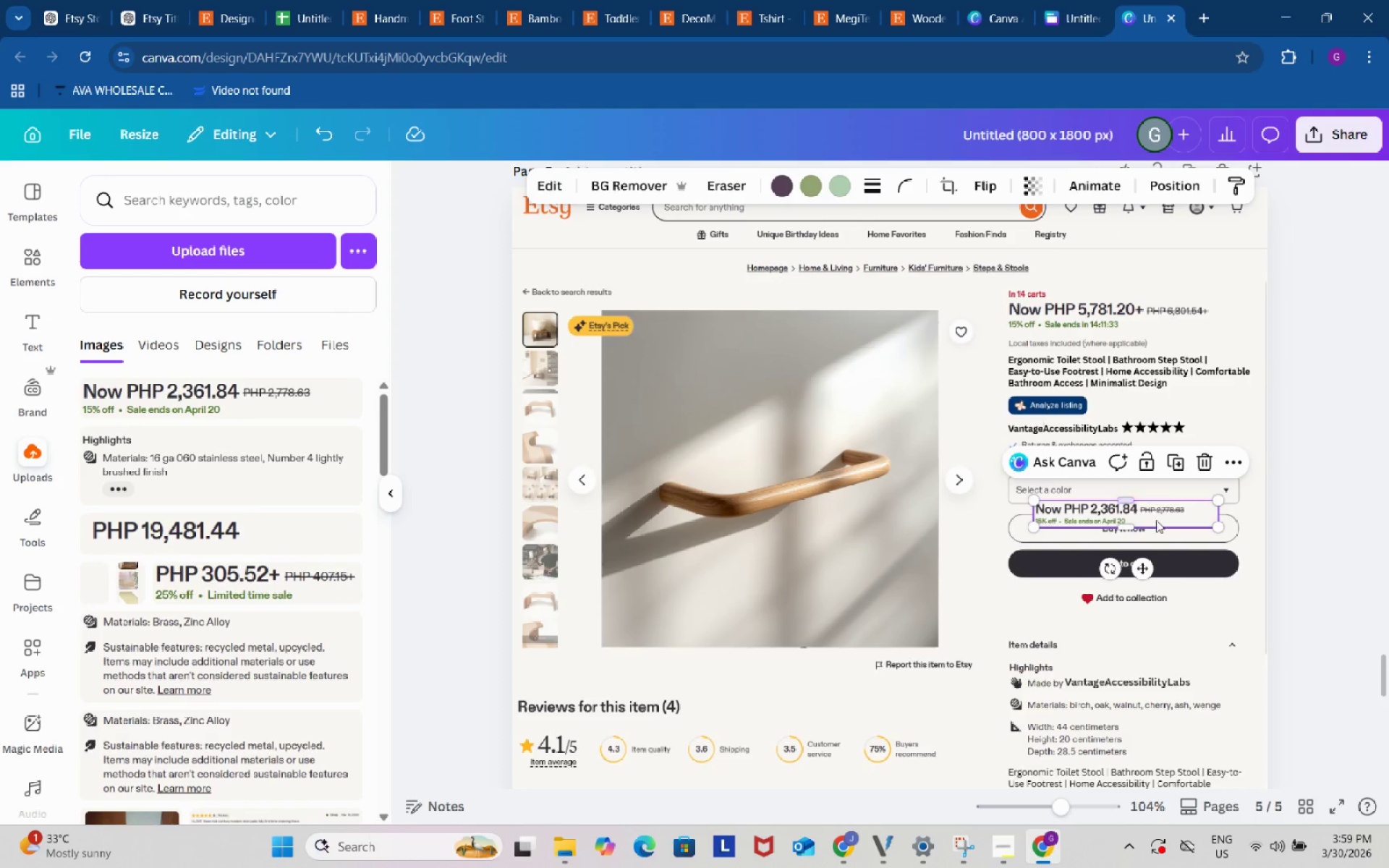 
left_click_drag(start_coordinate=[1156, 520], to_coordinate=[1159, 484])
 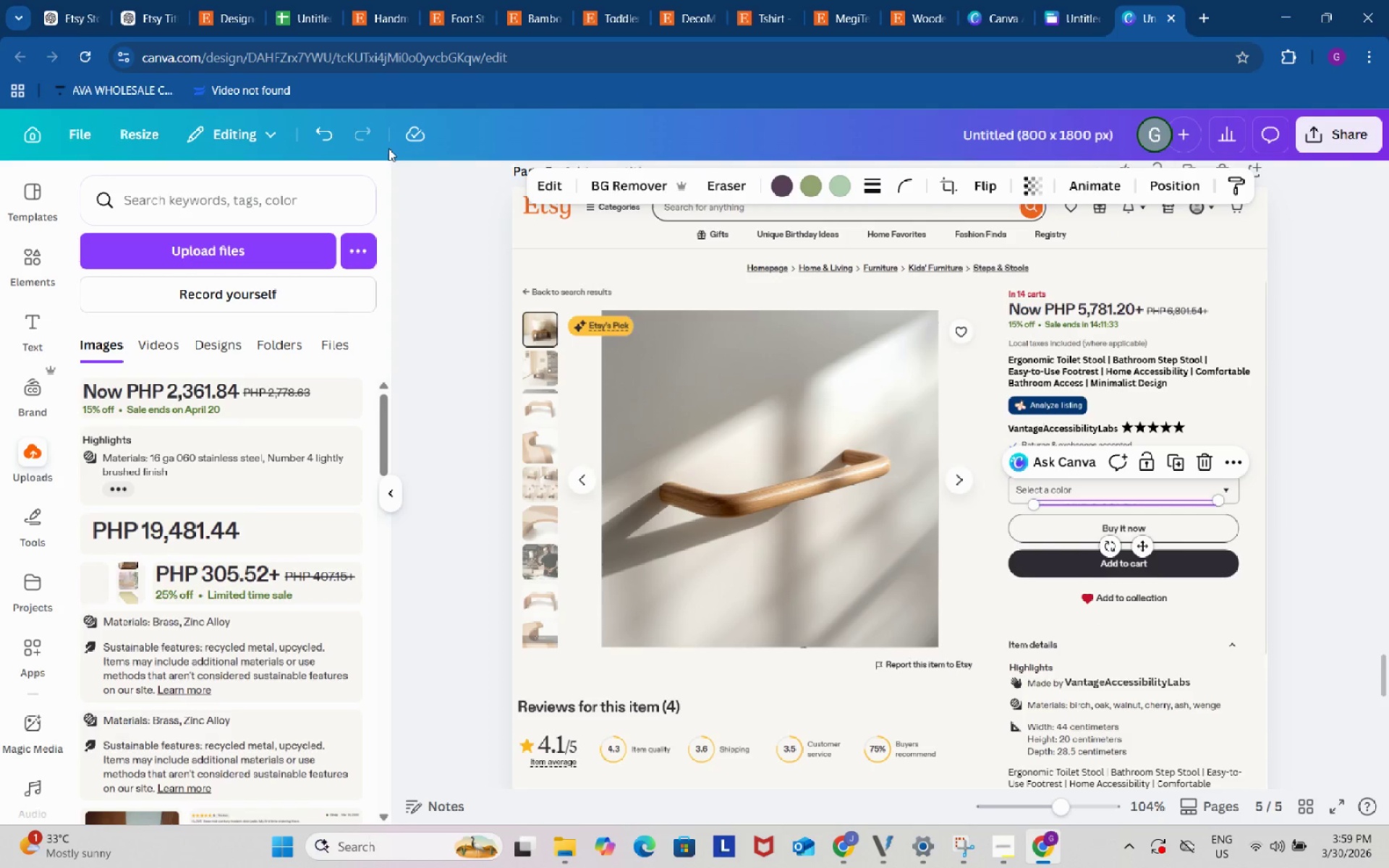 
left_click([320, 129])
 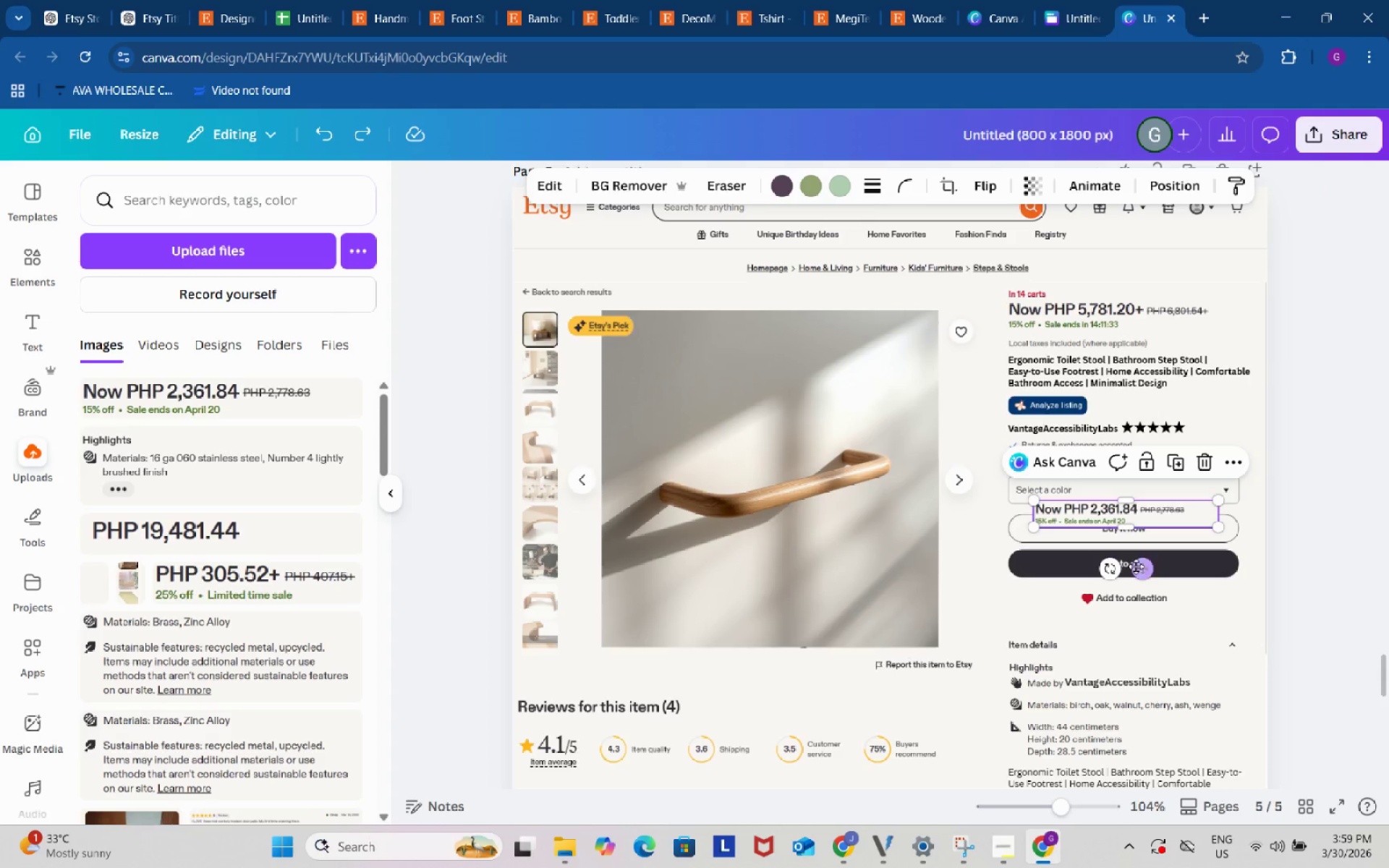 
left_click_drag(start_coordinate=[1142, 566], to_coordinate=[1120, 368])
 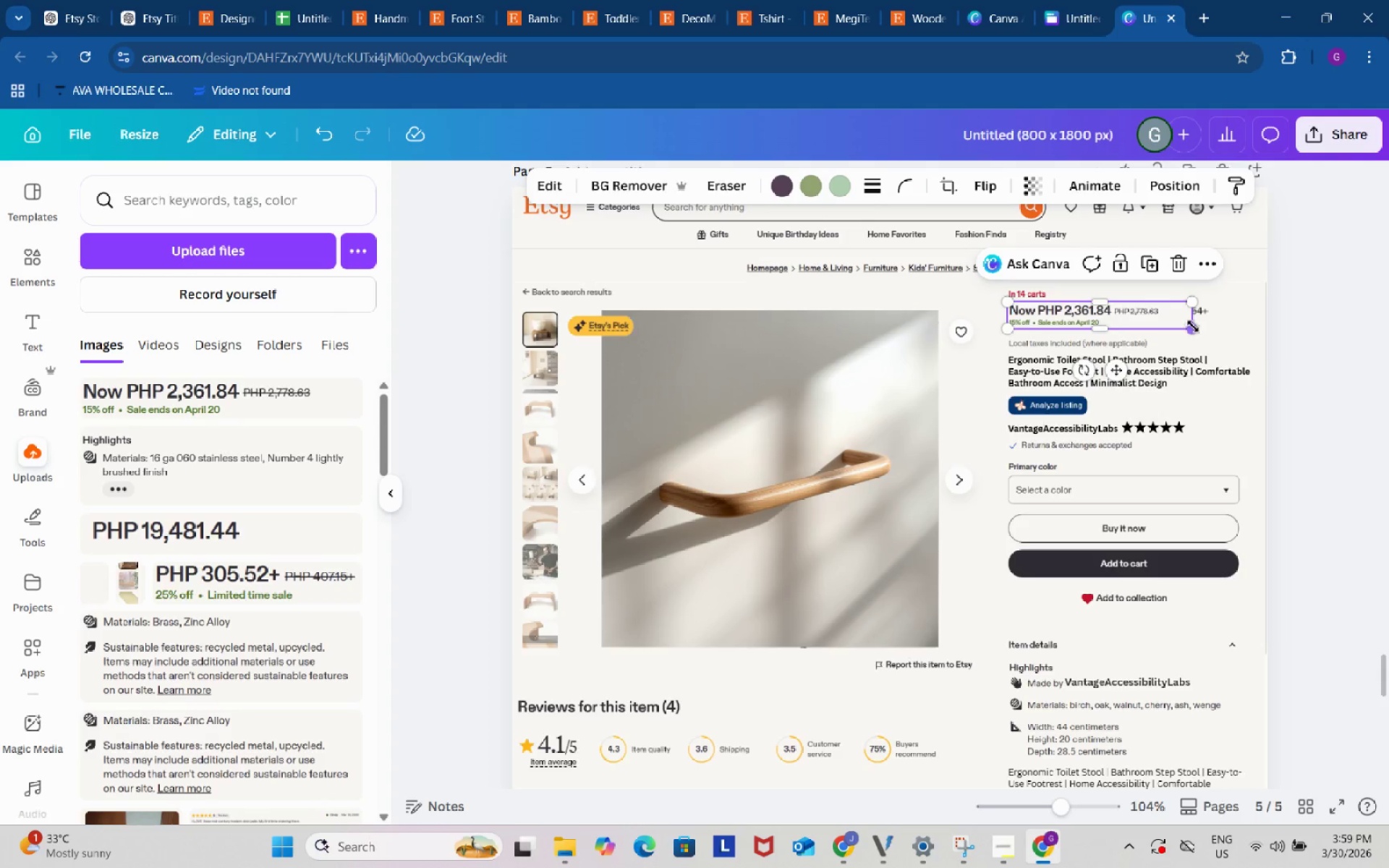 
left_click_drag(start_coordinate=[1193, 326], to_coordinate=[1220, 328])
 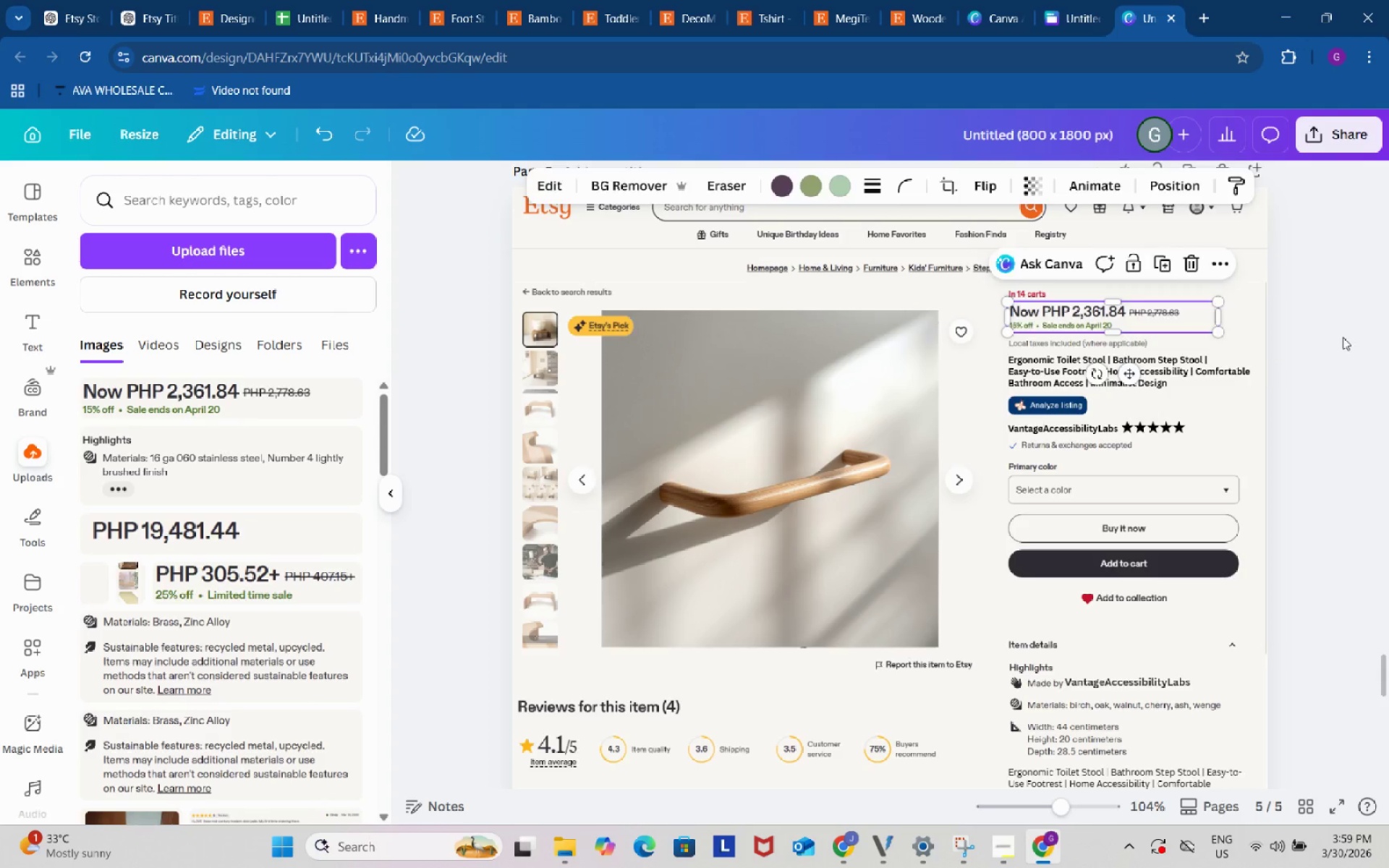 
double_click([1343, 337])
 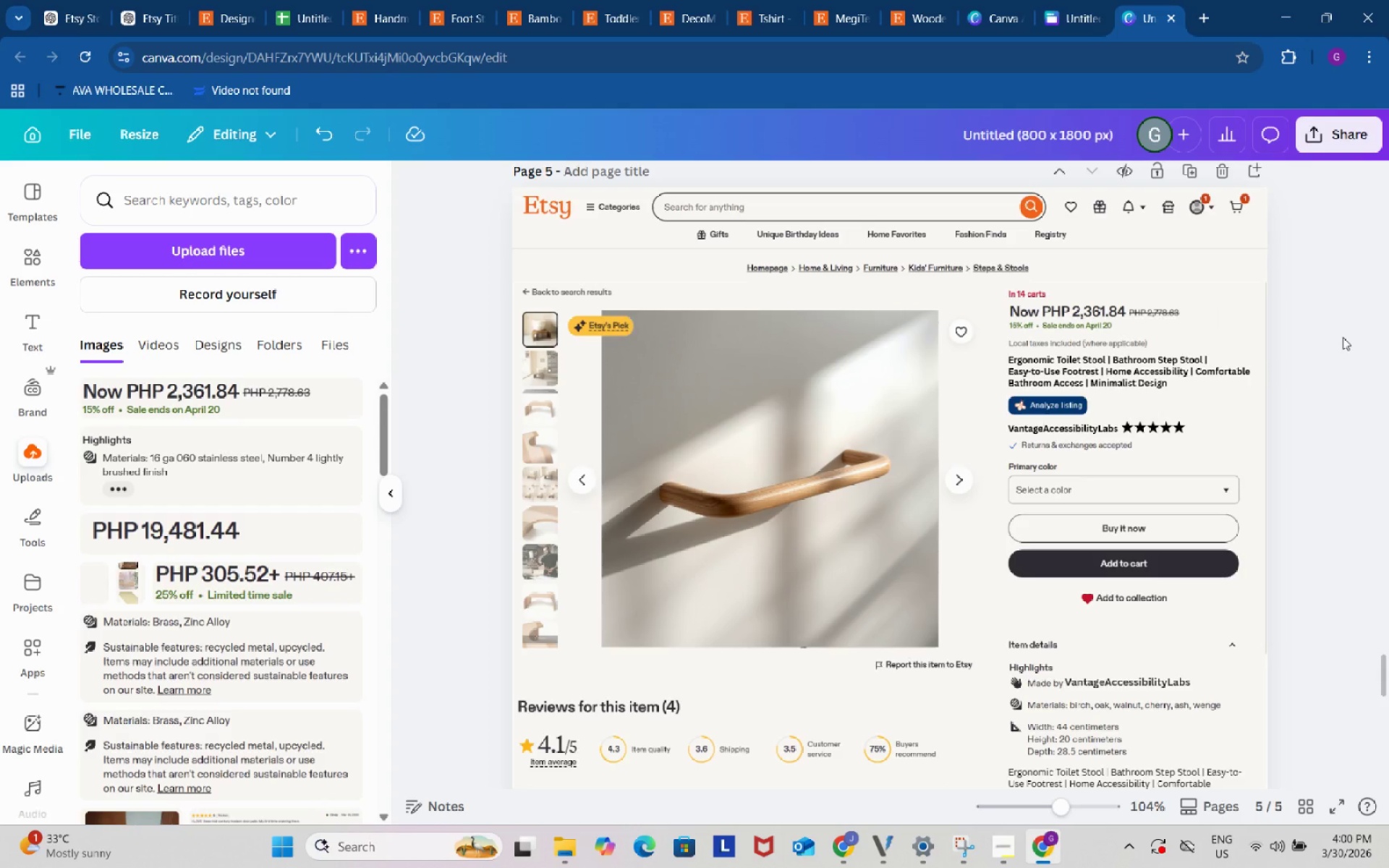 
wait(5.12)
 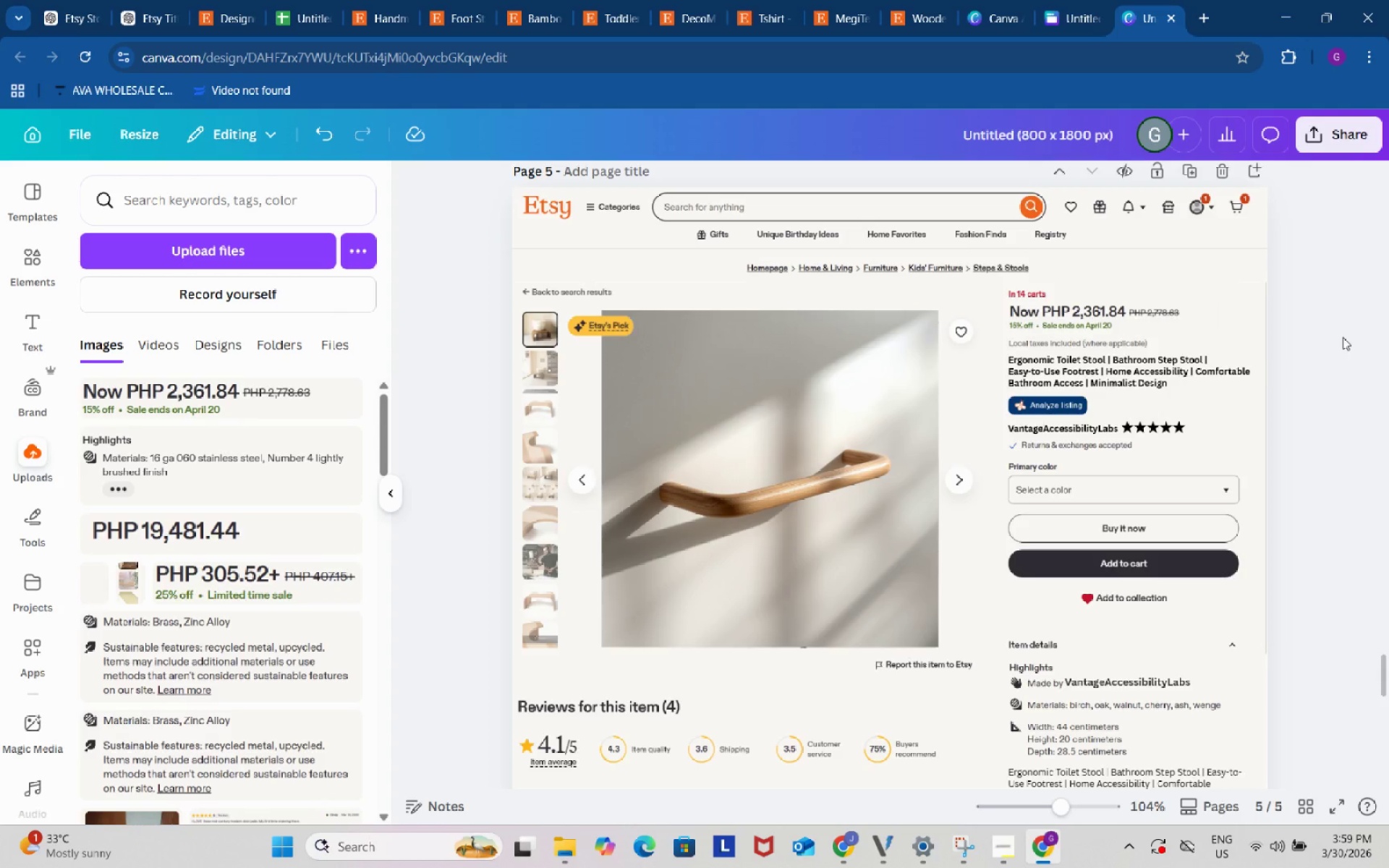 
left_click([368, 0])
 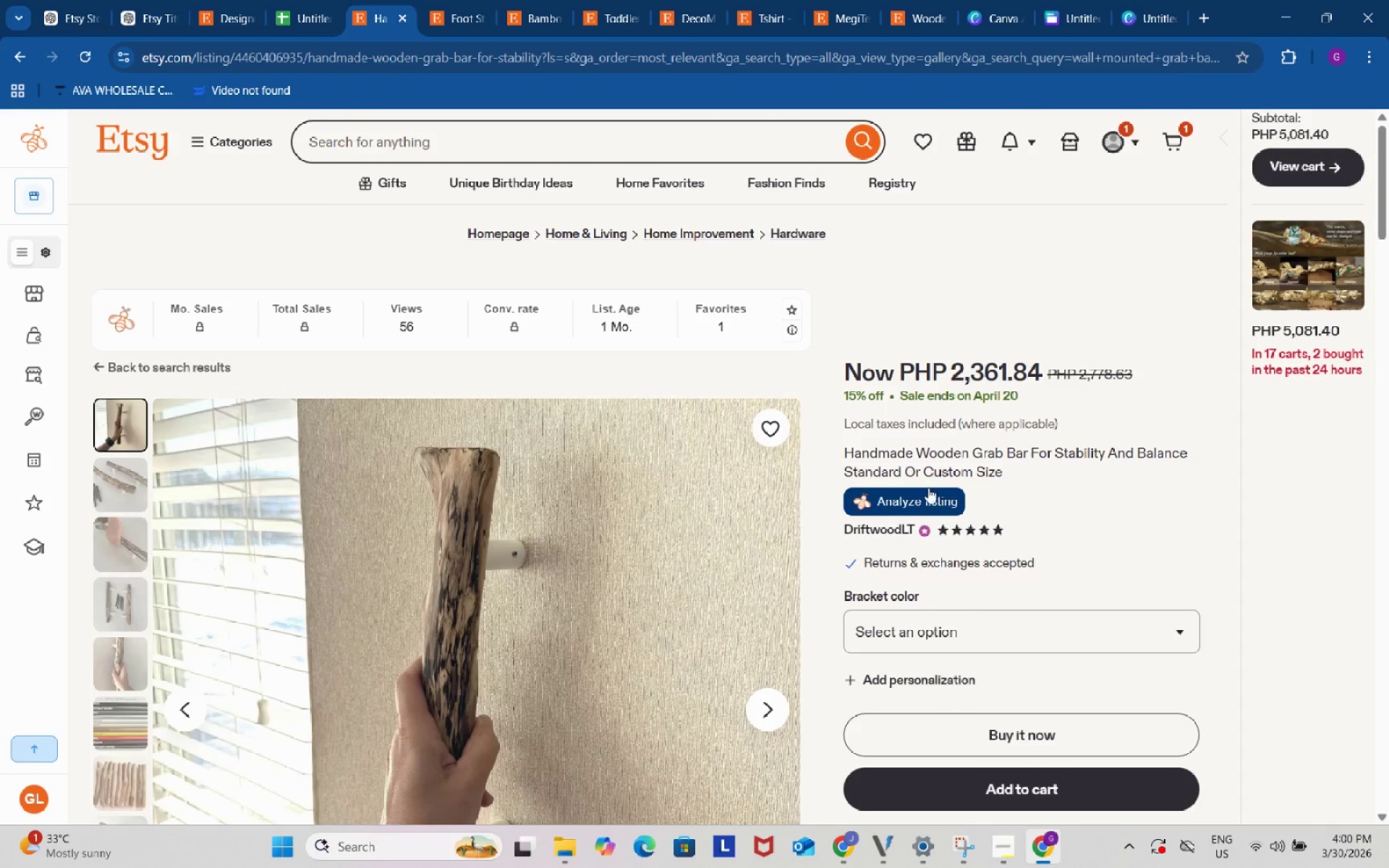 
scroll: coordinate [931, 485], scroll_direction: down, amount: 3.0
 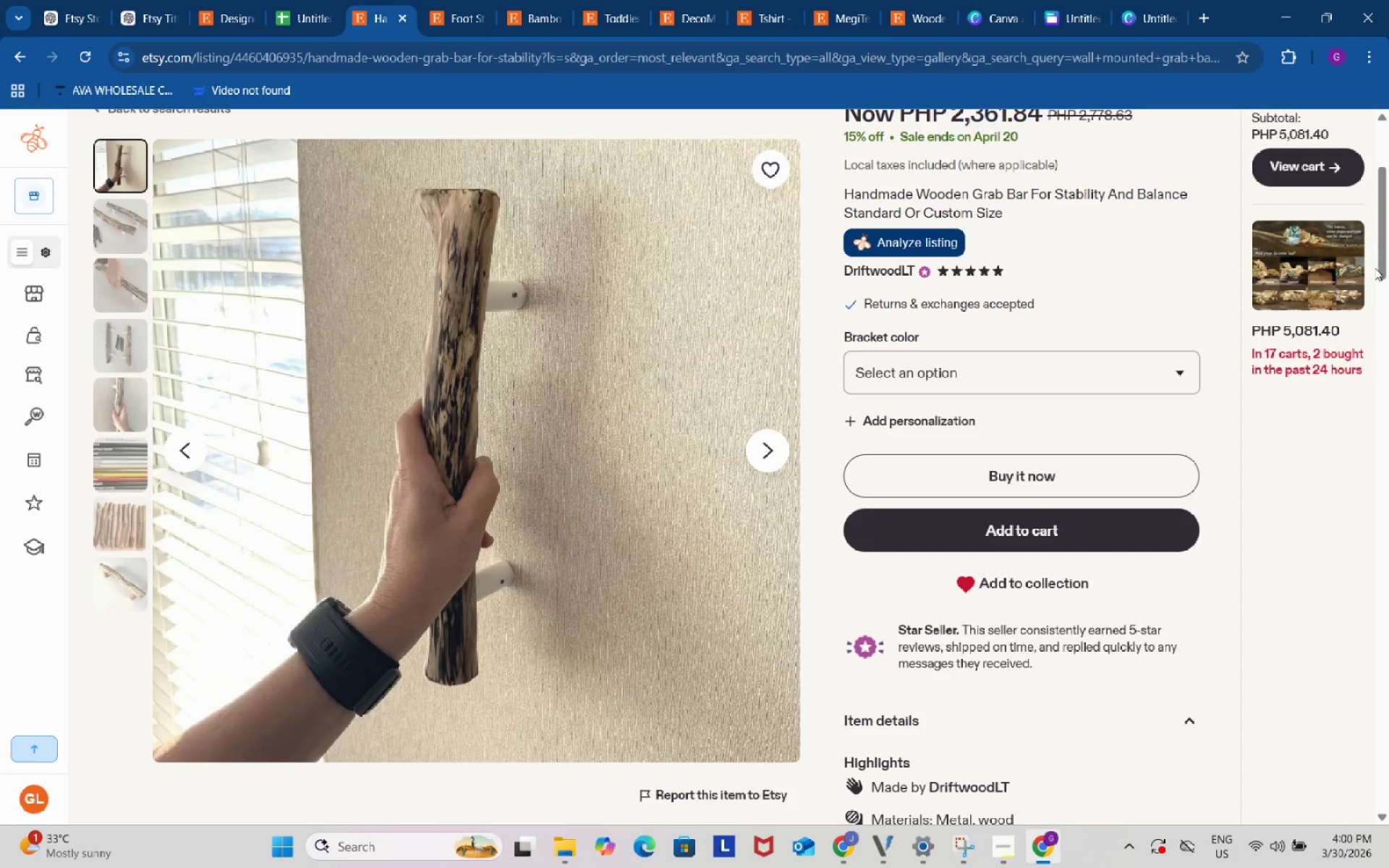 
wait(34.49)
 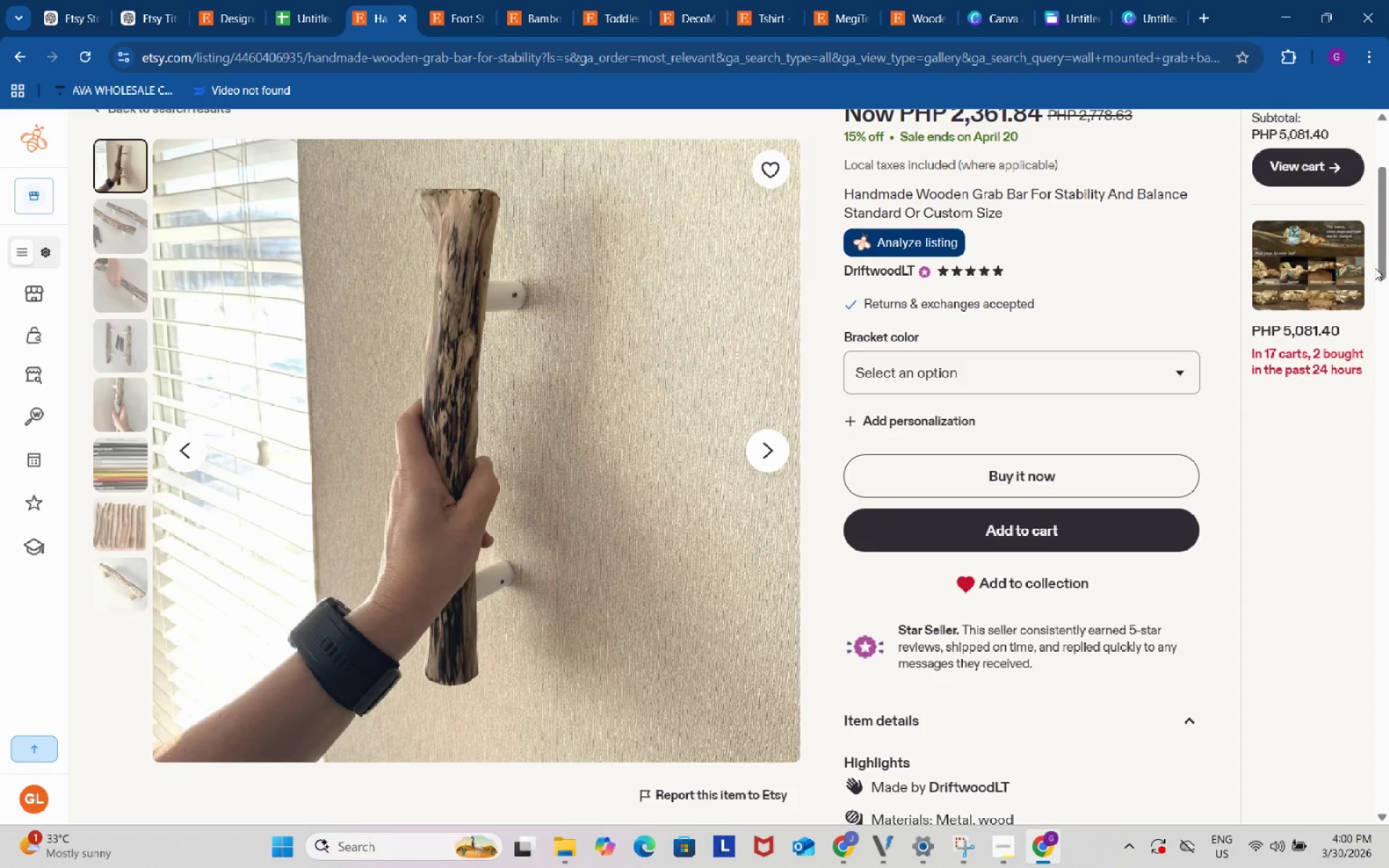 
key(Meta+Shift+S)
 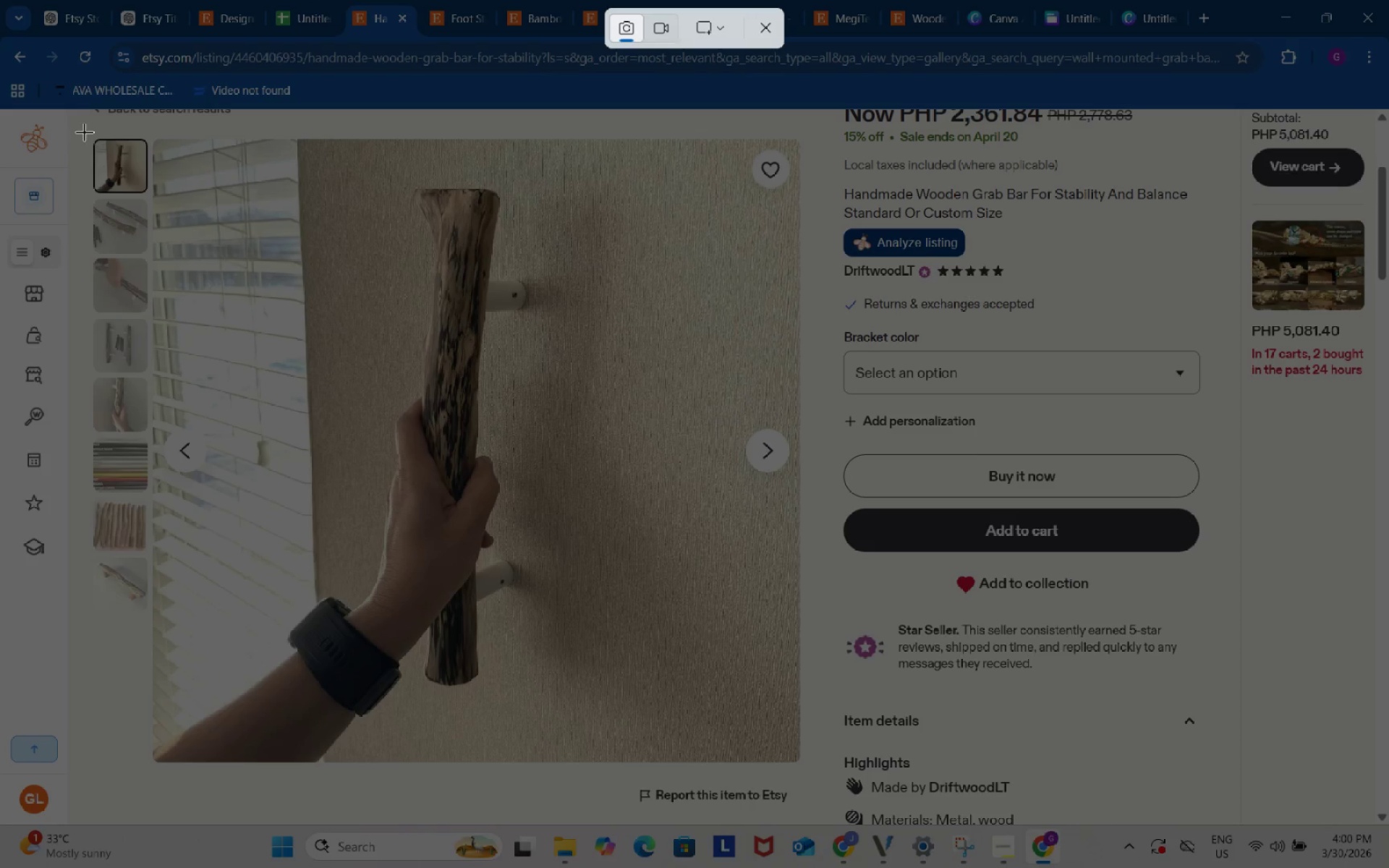 
left_click_drag(start_coordinate=[82, 132], to_coordinate=[149, 758])
 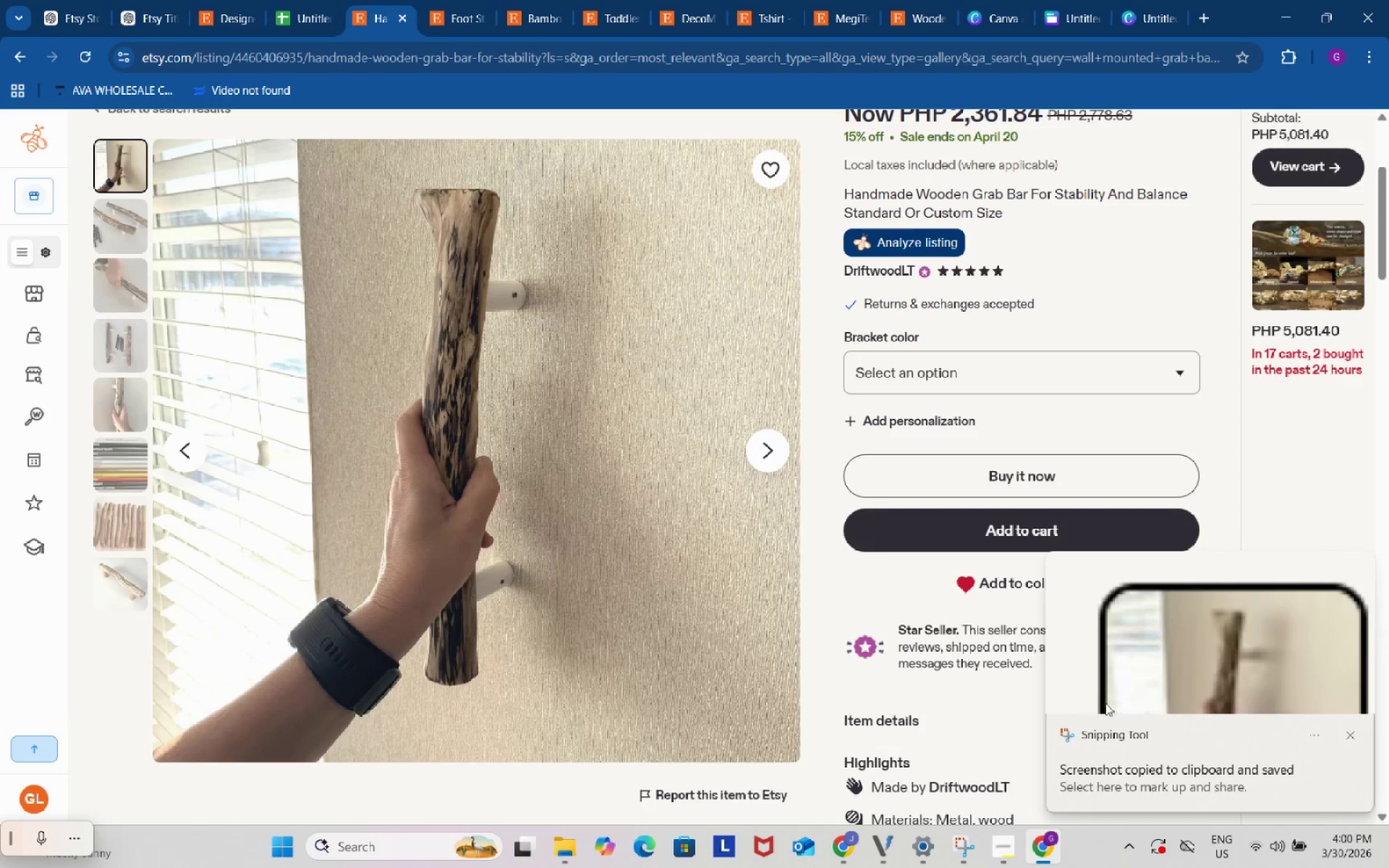 
left_click([1199, 631])
 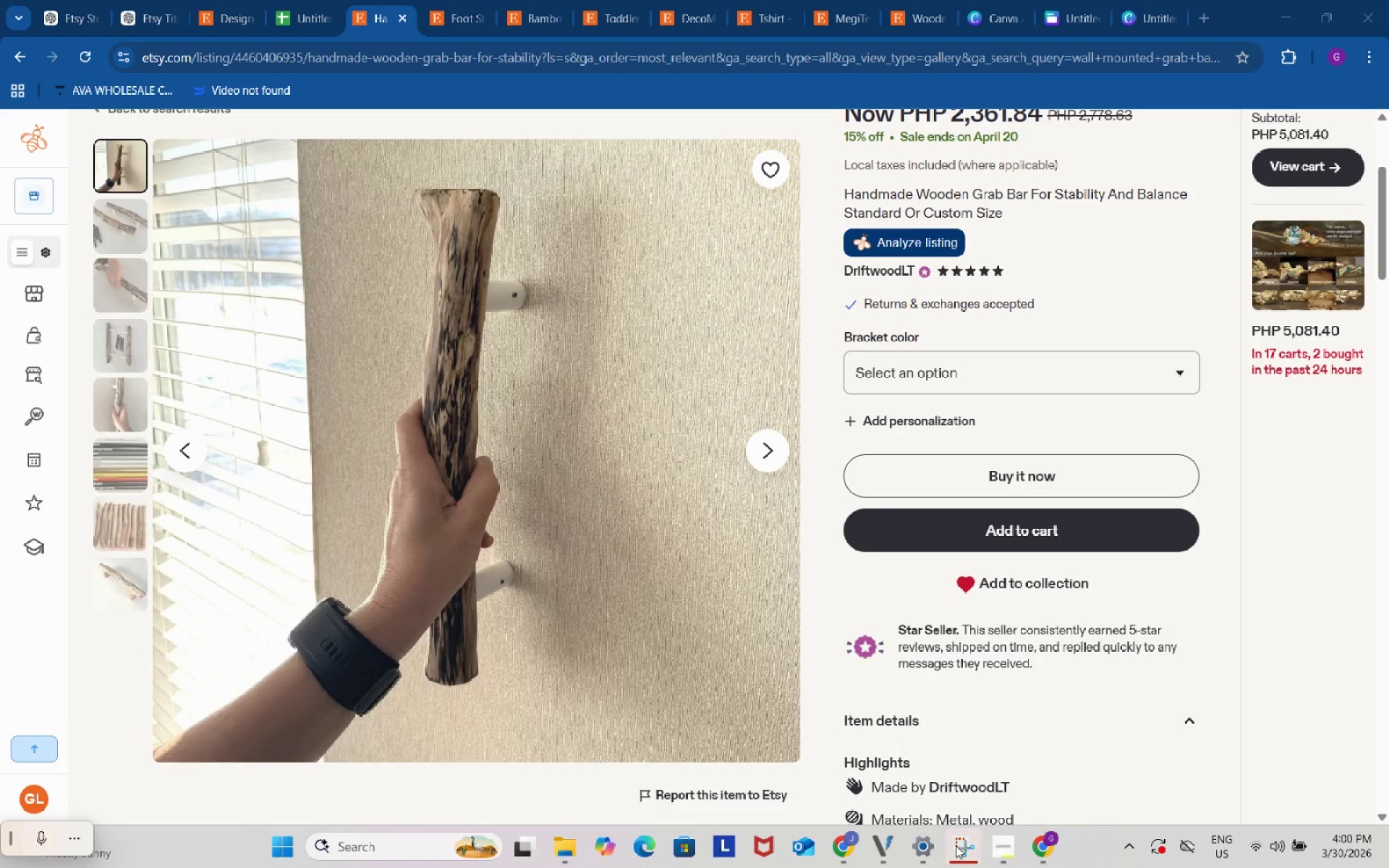 
left_click([968, 747])
 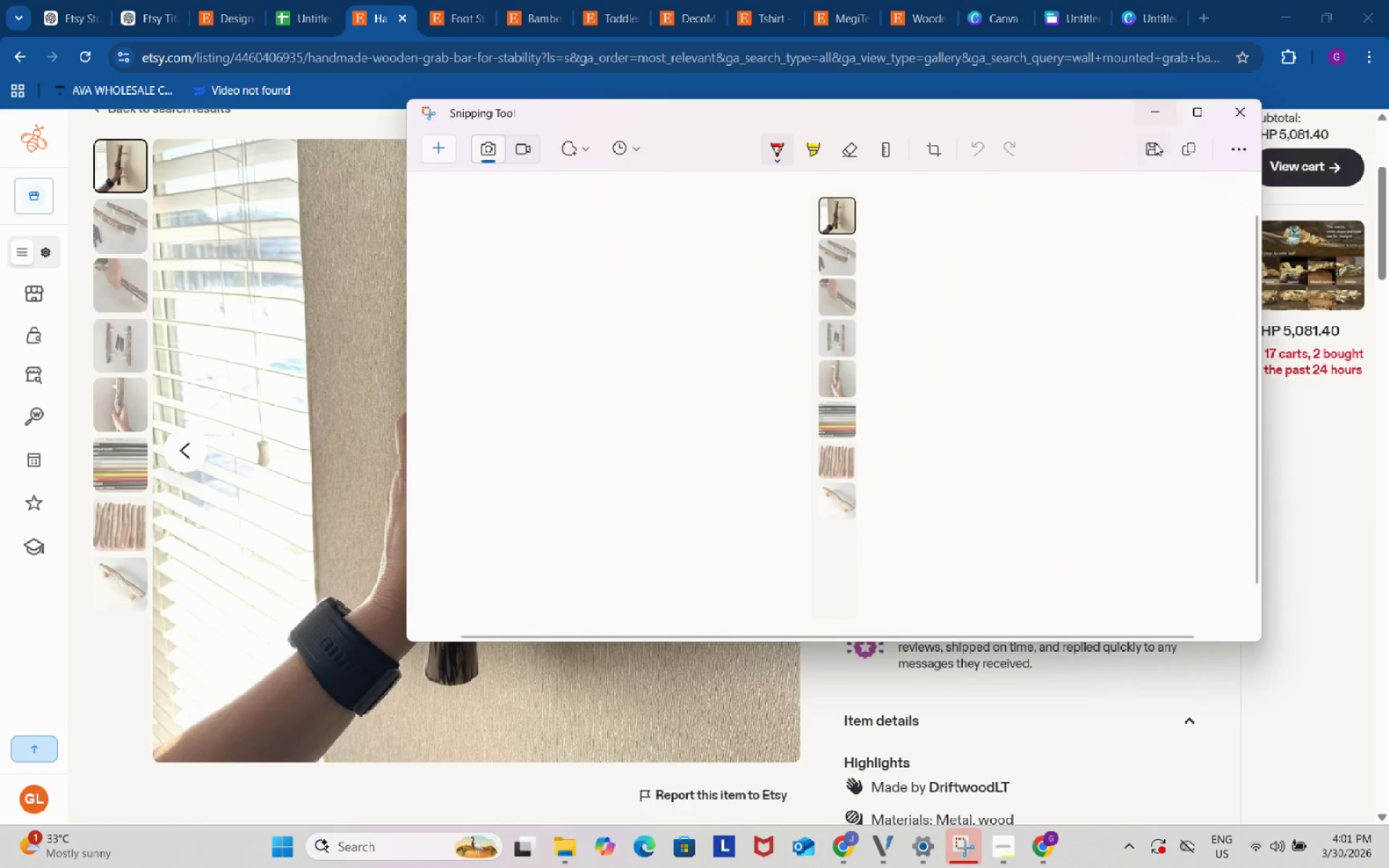 
left_click([1152, 159])
 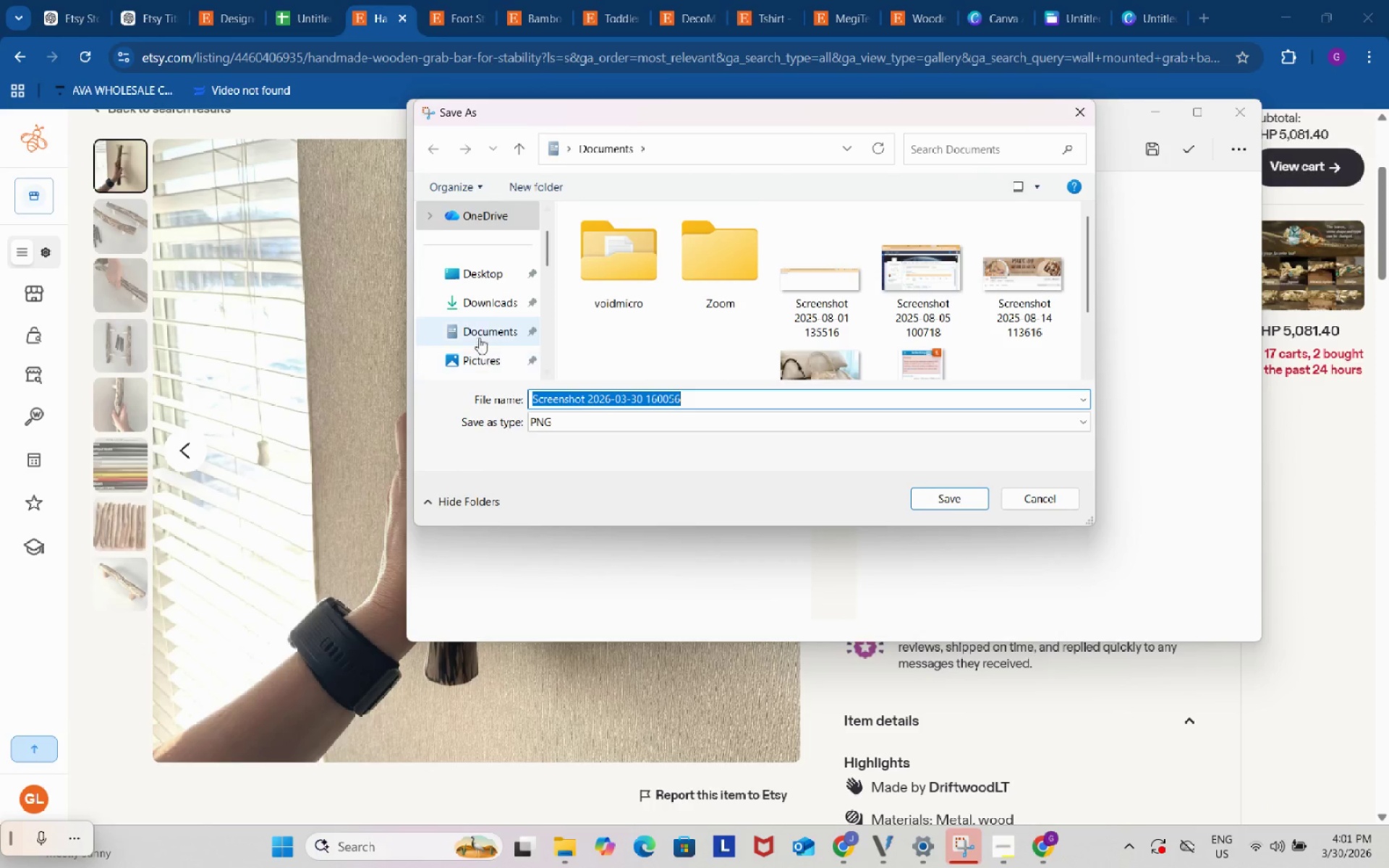 
left_click([482, 307])
 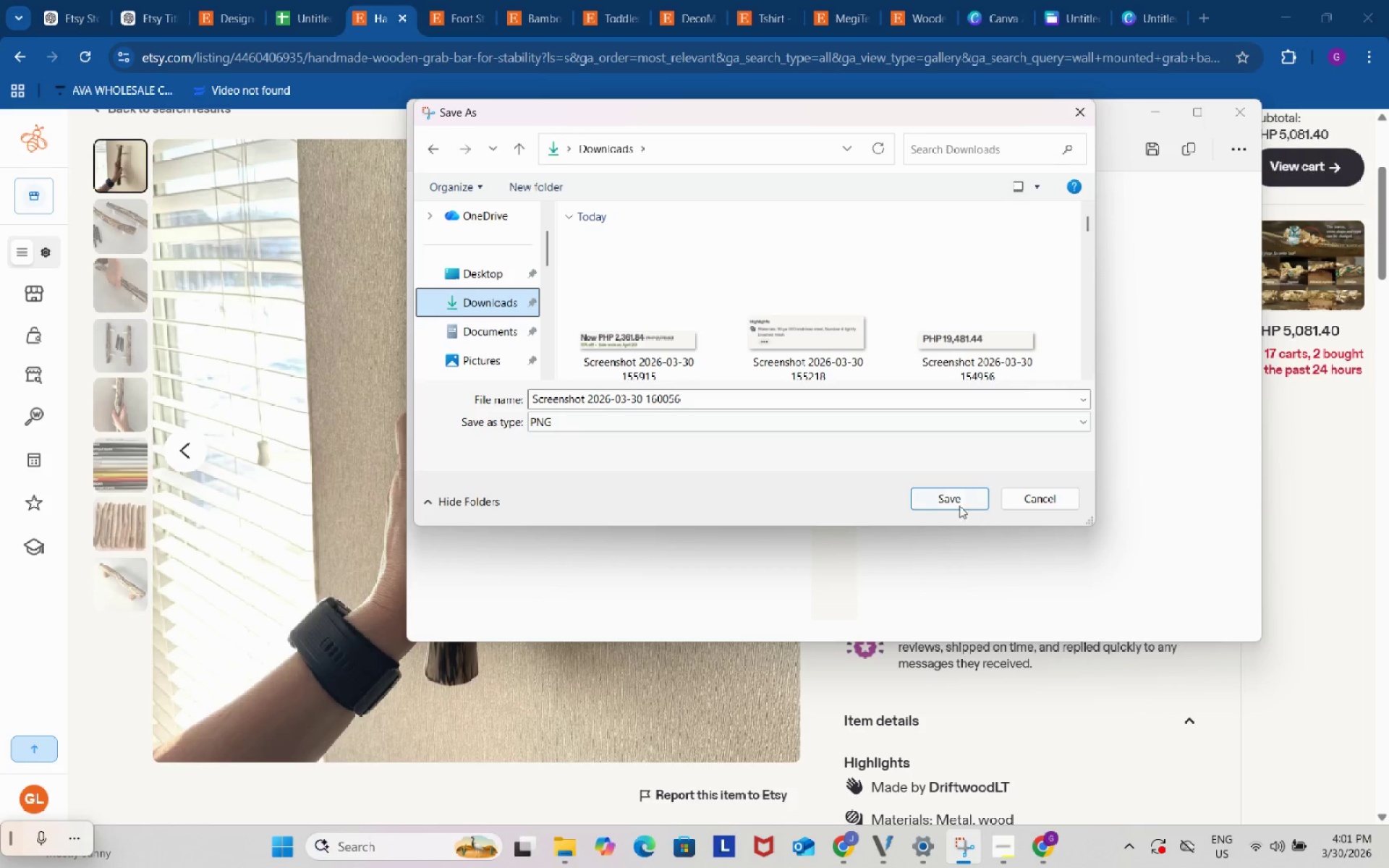 
left_click([953, 497])
 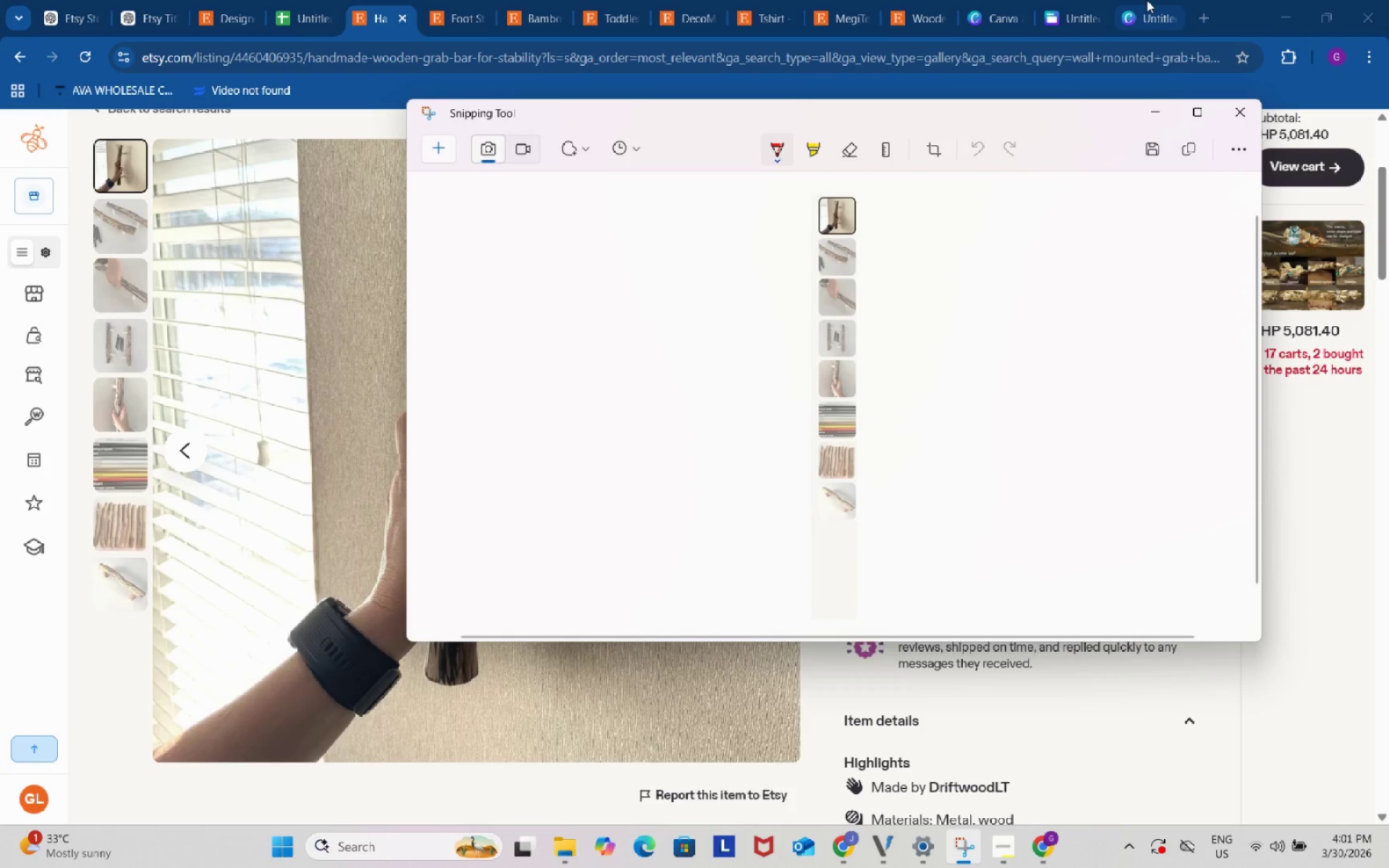 
left_click([1148, 0])
 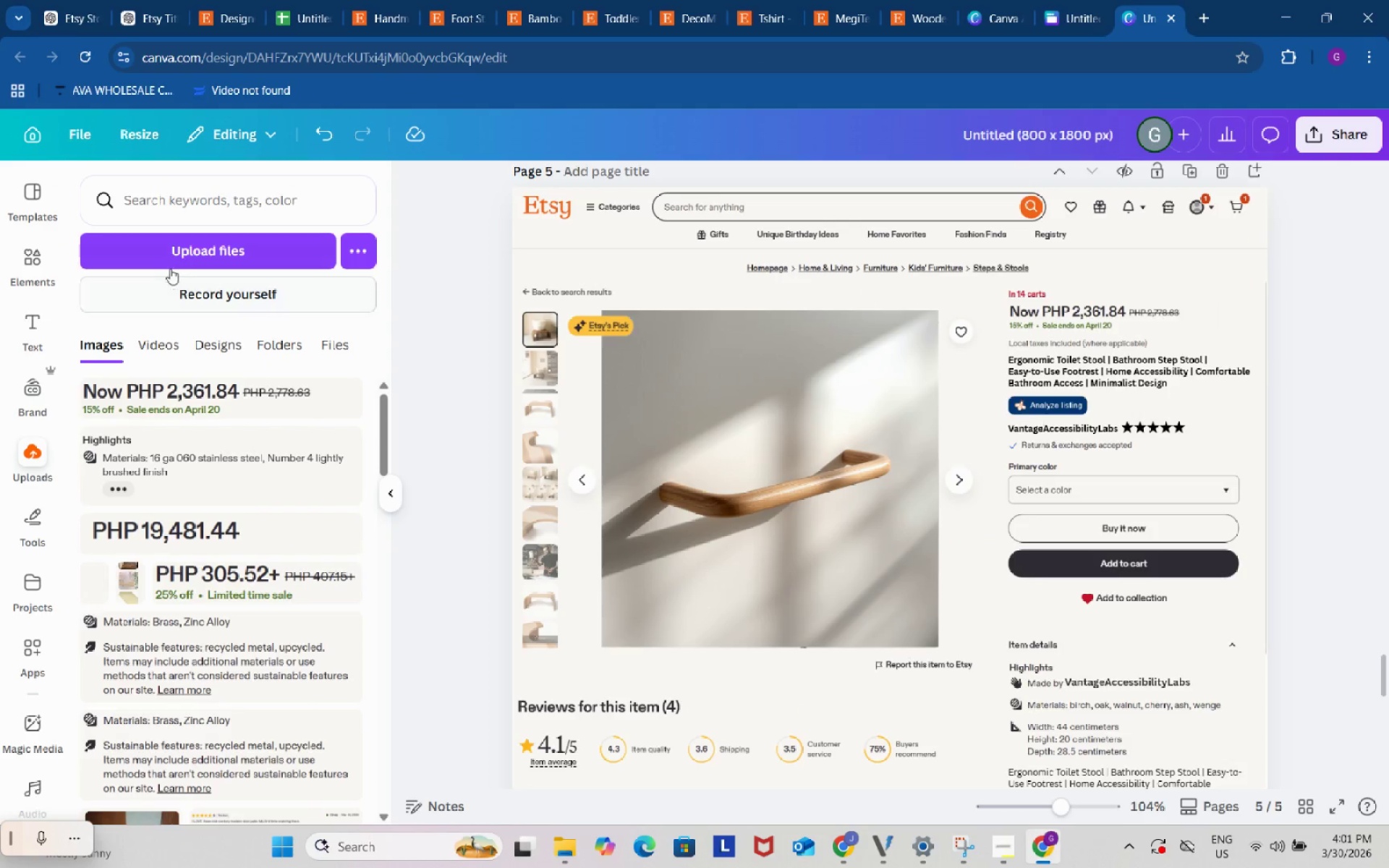 
left_click([178, 247])
 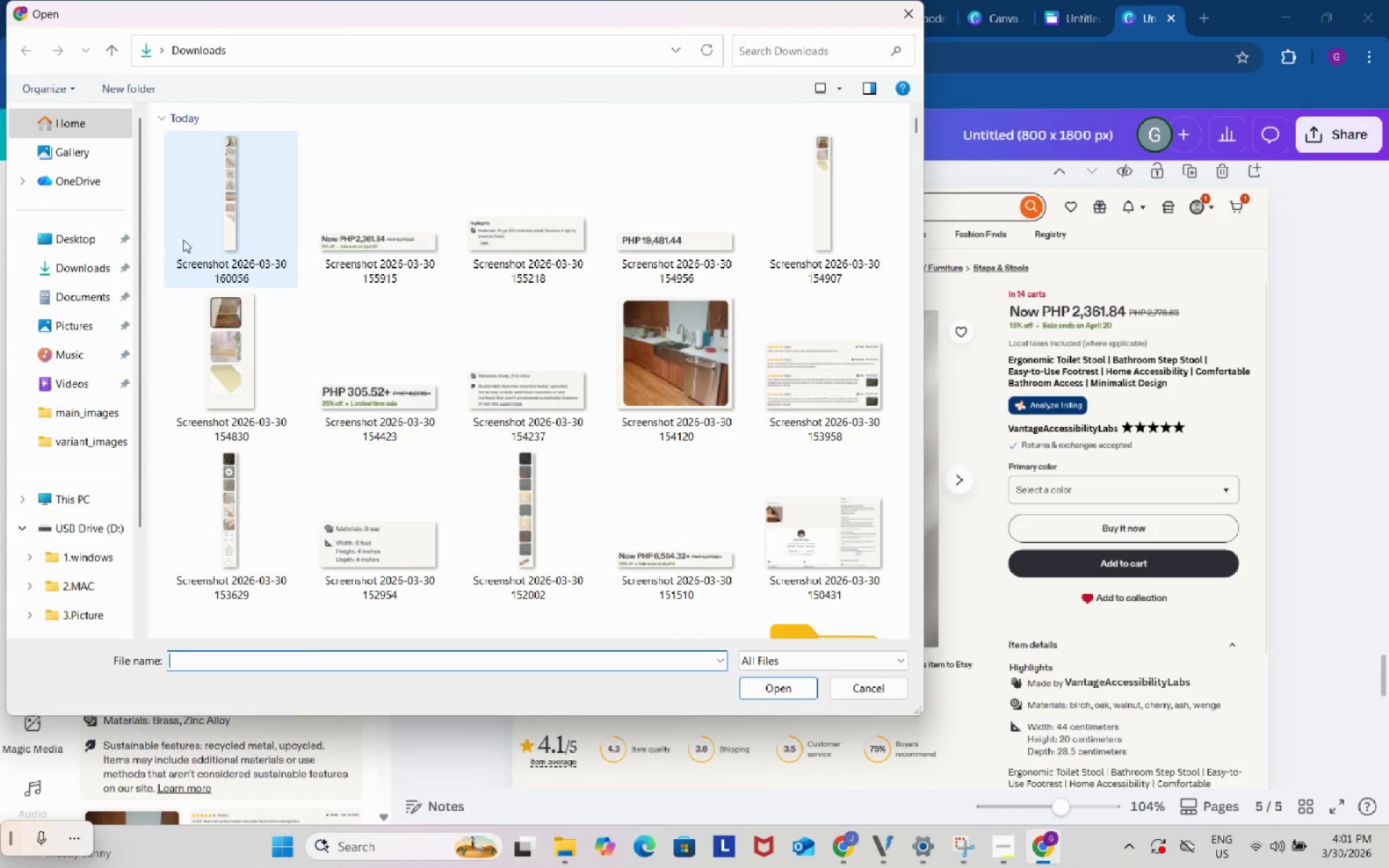 
left_click([218, 195])
 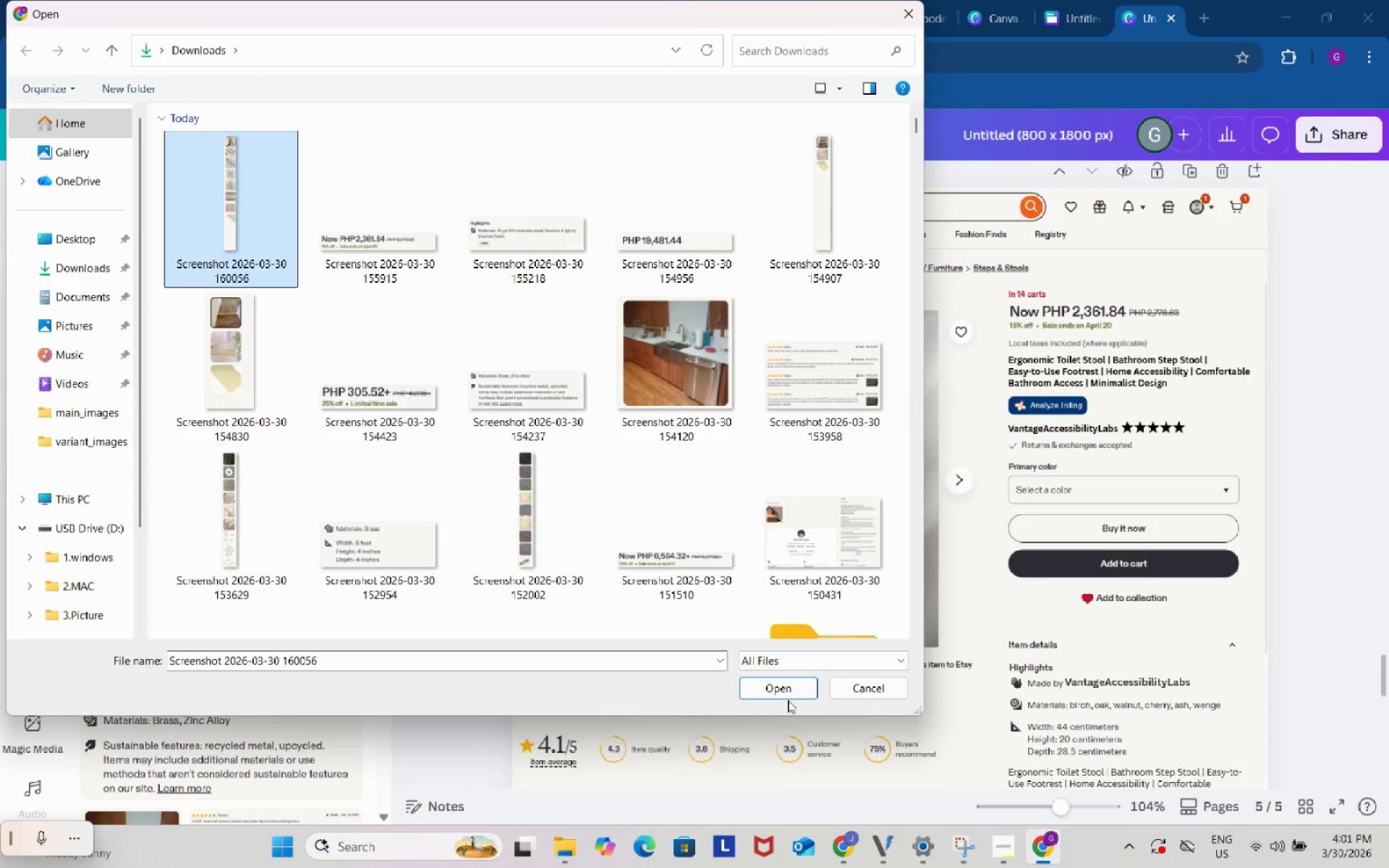 
left_click([791, 686])
 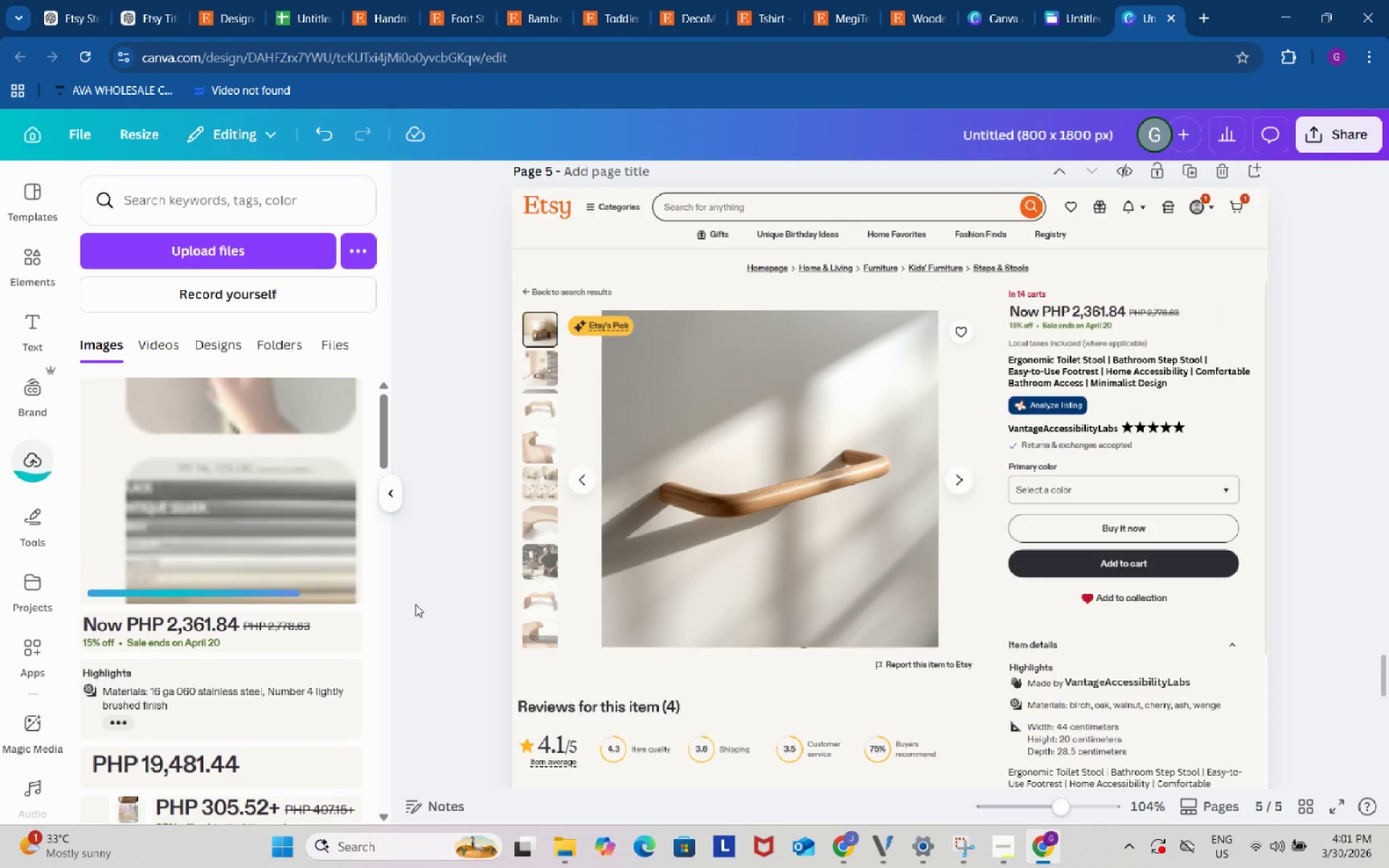 
left_click([224, 508])
 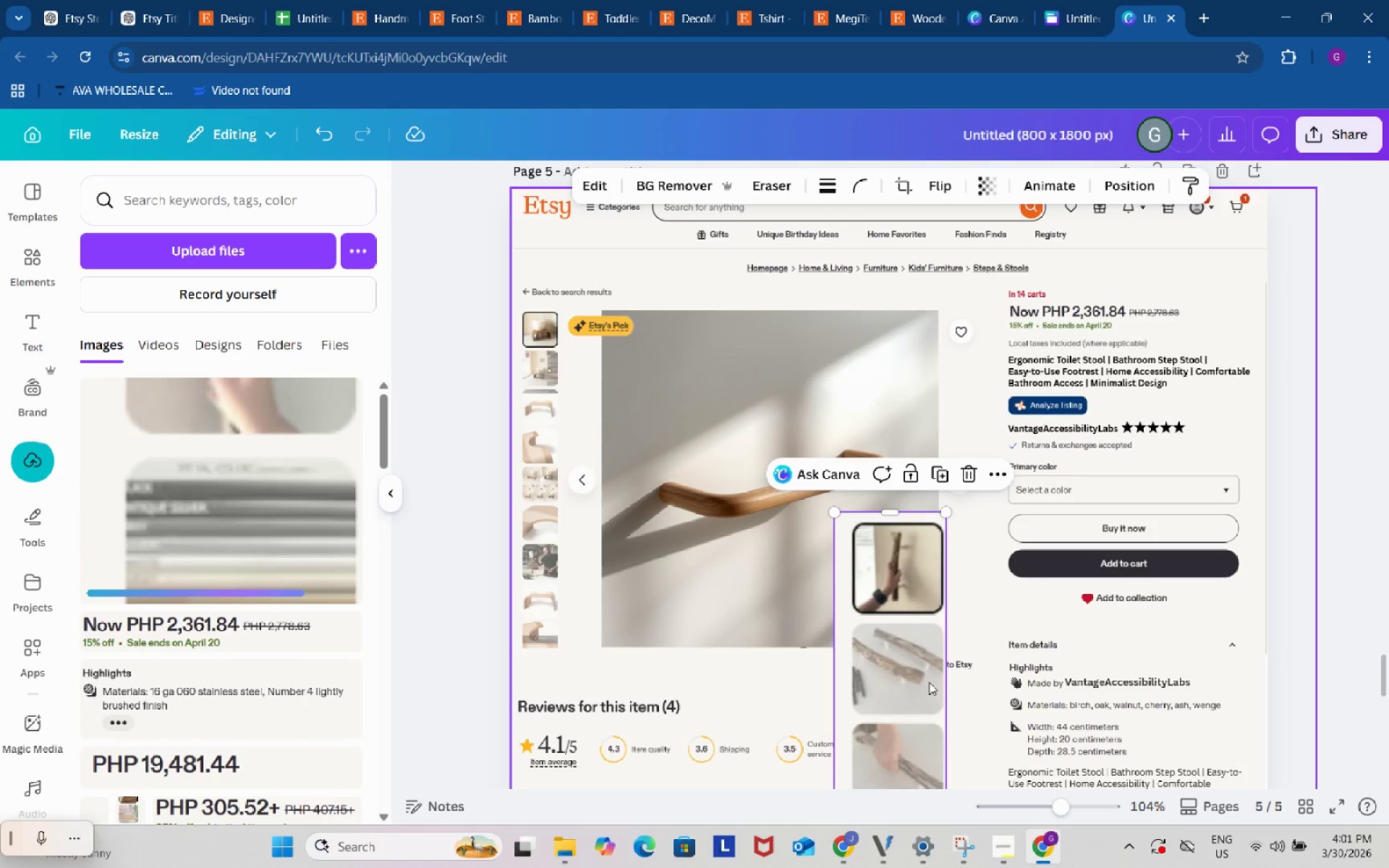 
left_click_drag(start_coordinate=[904, 681], to_coordinate=[585, 469])
 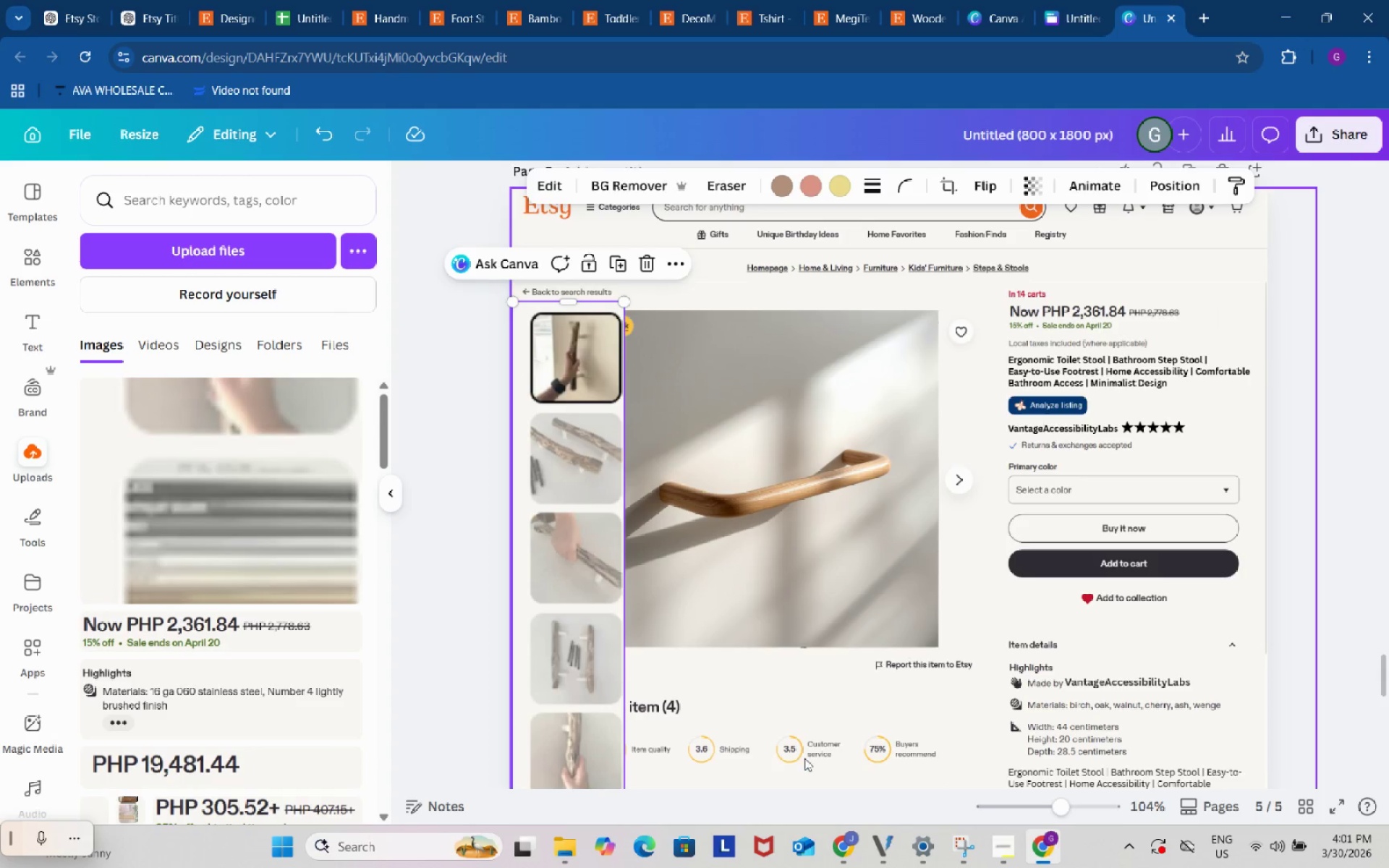 
scroll: coordinate [664, 695], scroll_direction: down, amount: 5.0
 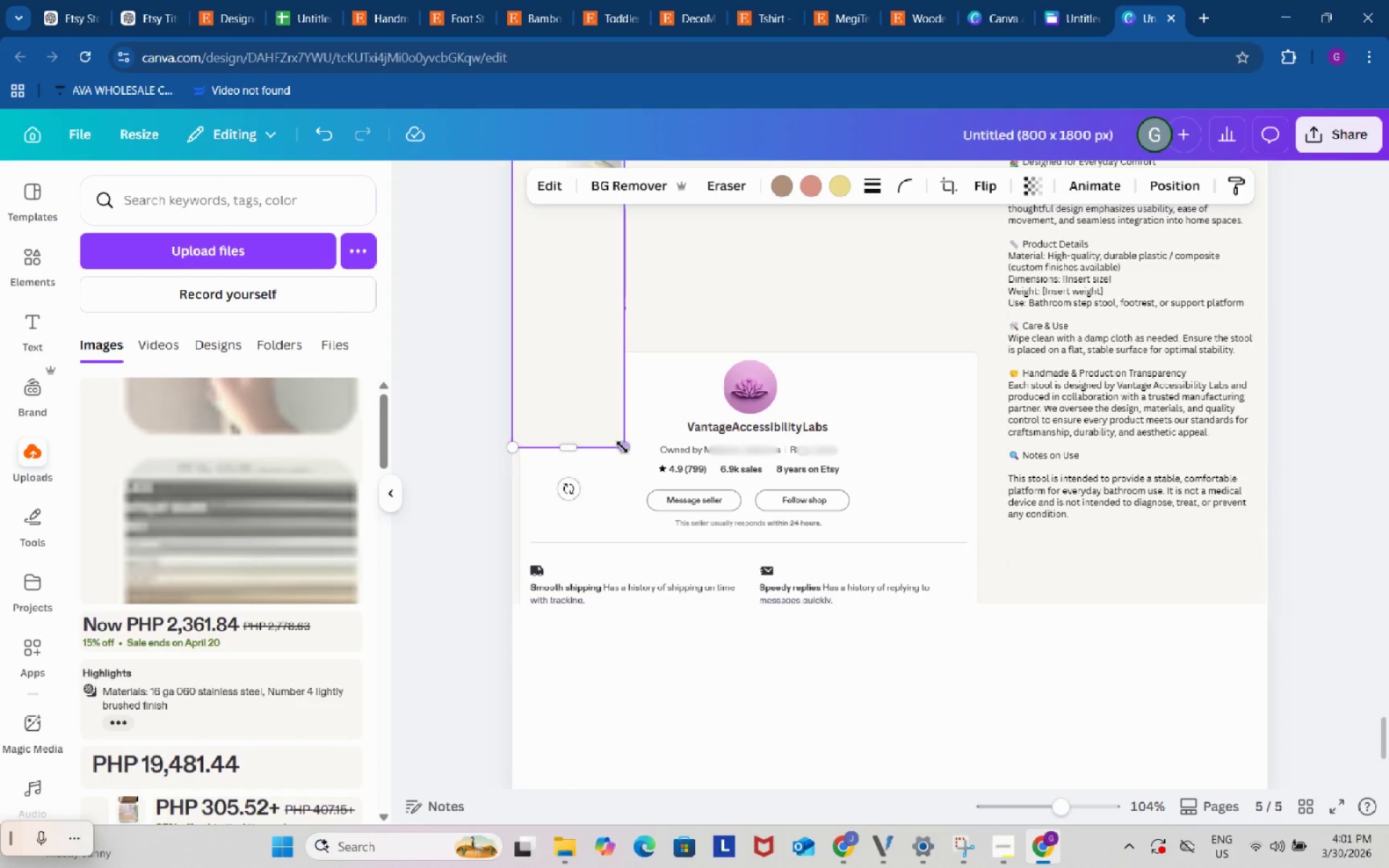 
left_click_drag(start_coordinate=[621, 441], to_coordinate=[592, 319])
 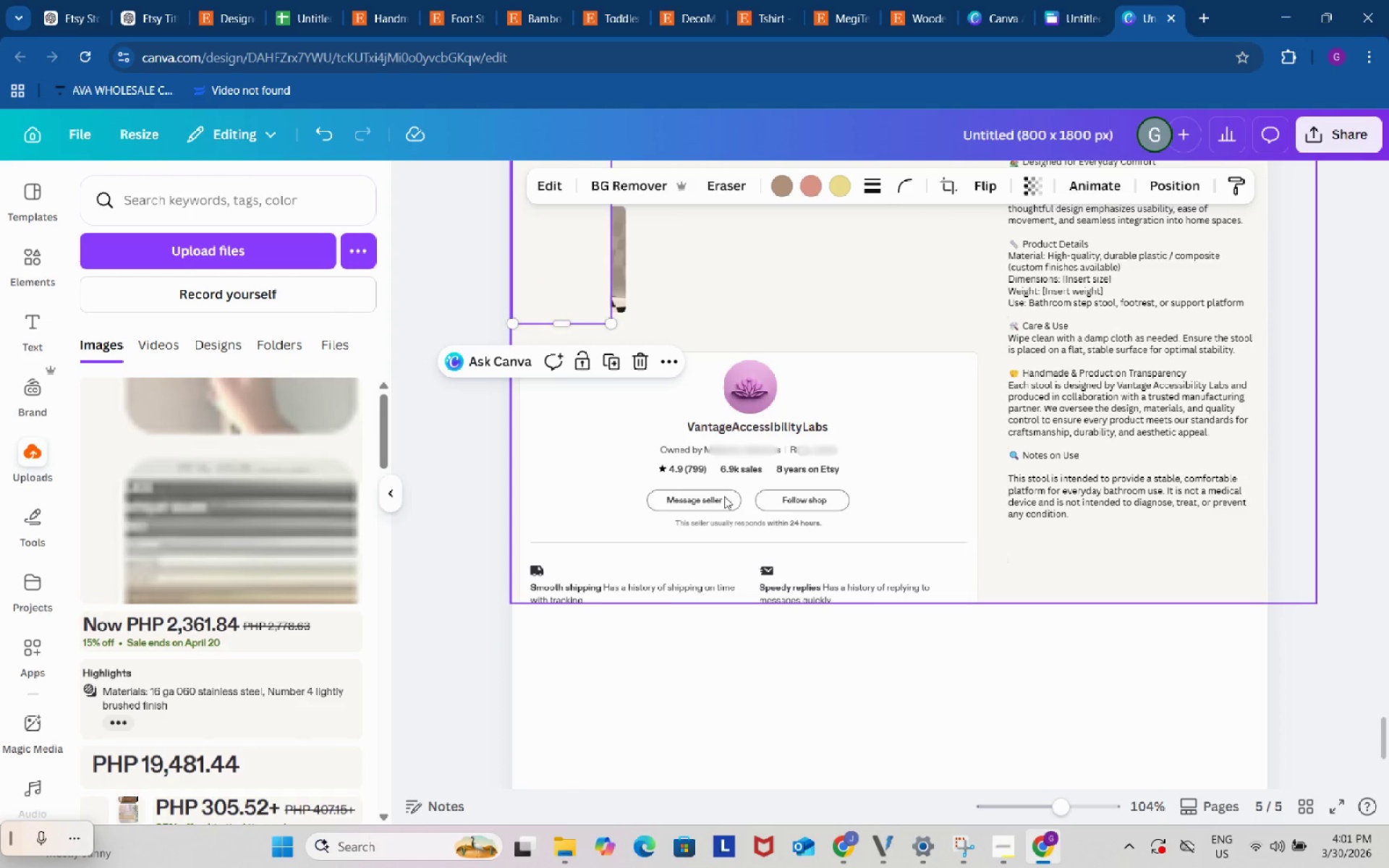 
scroll: coordinate [726, 509], scroll_direction: up, amount: 2.0
 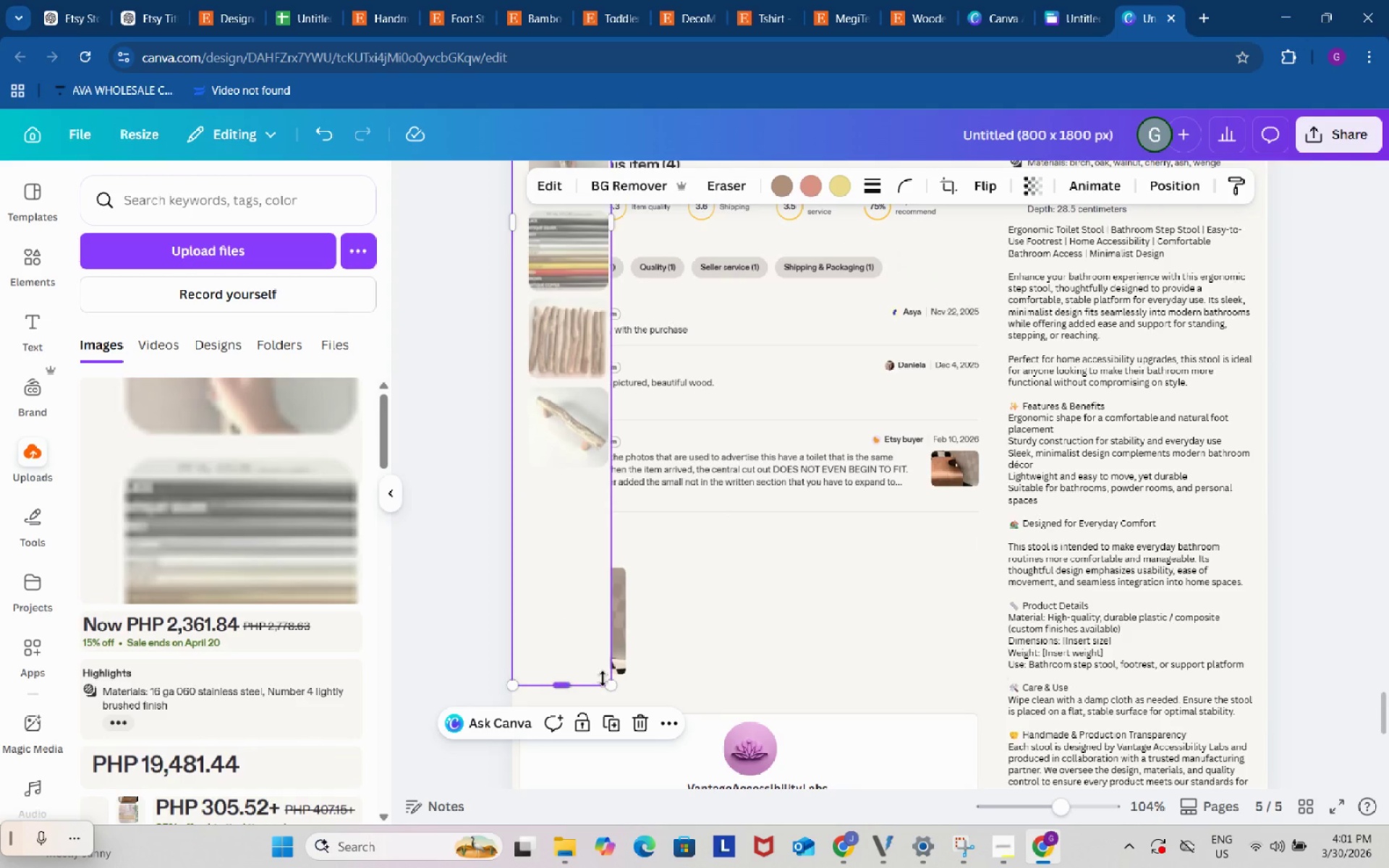 
left_click_drag(start_coordinate=[611, 683], to_coordinate=[553, 273])
 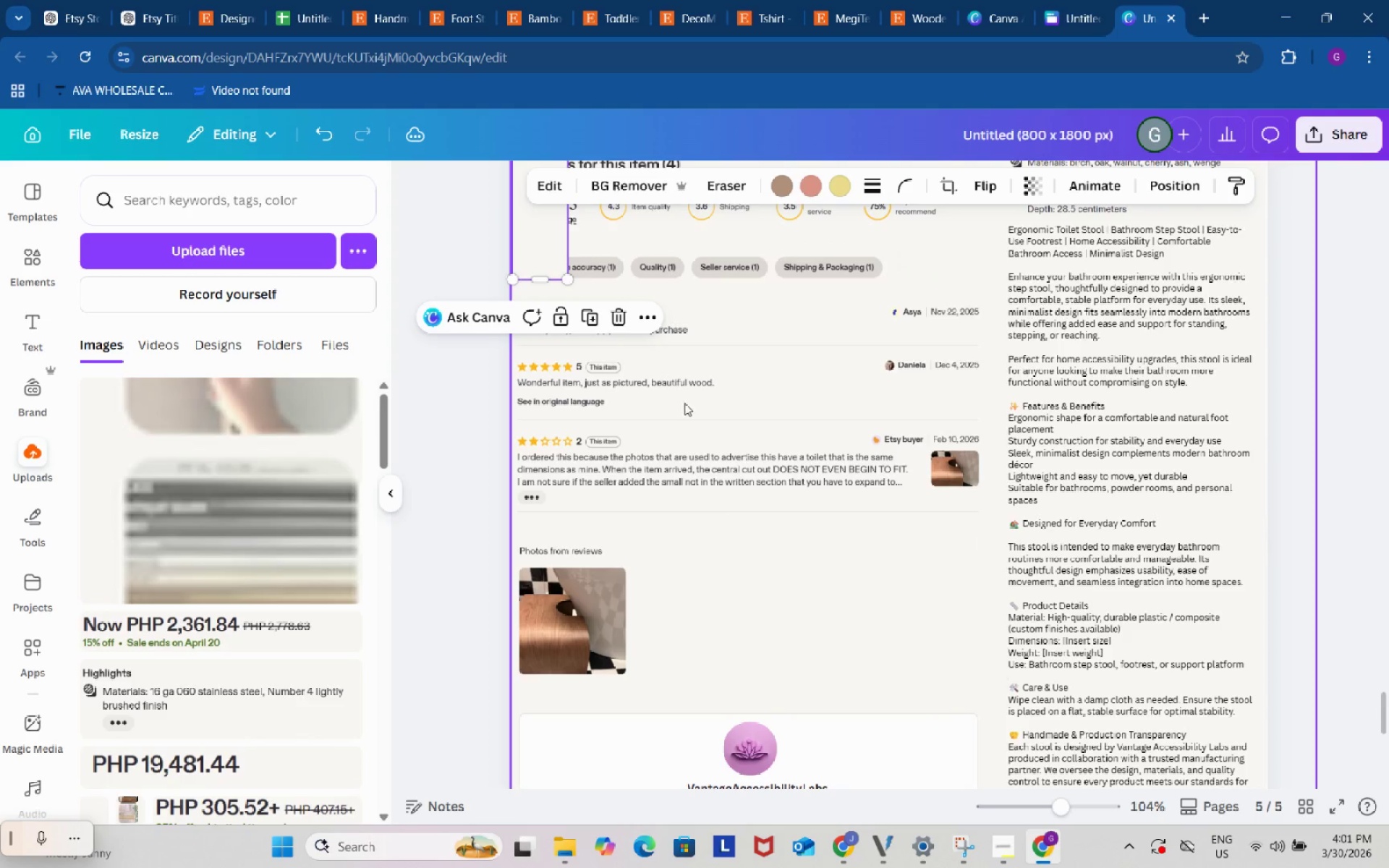 
scroll: coordinate [684, 403], scroll_direction: up, amount: 2.0
 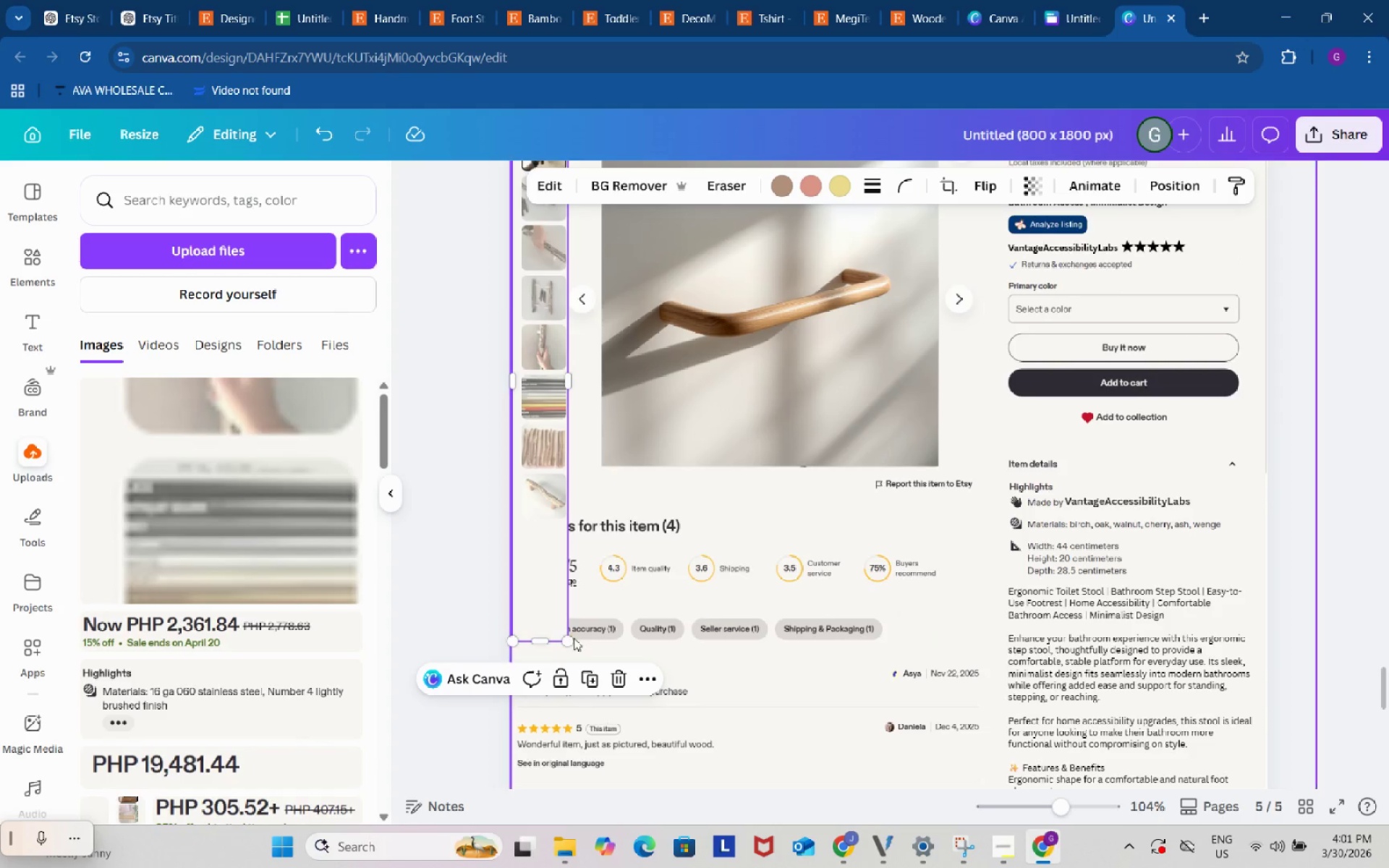 
left_click_drag(start_coordinate=[567, 637], to_coordinate=[576, 496])
 